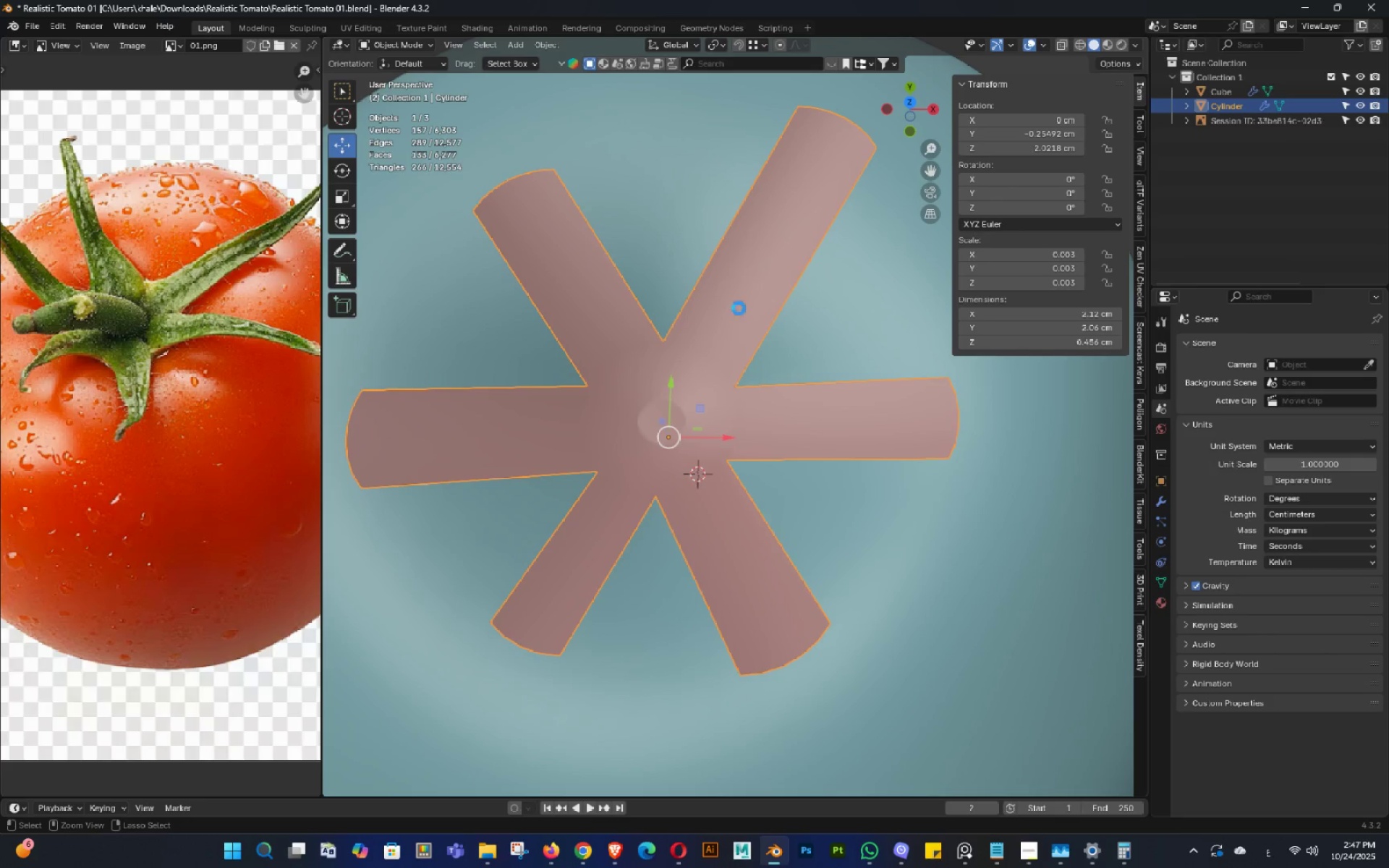 
key(Control+S)
 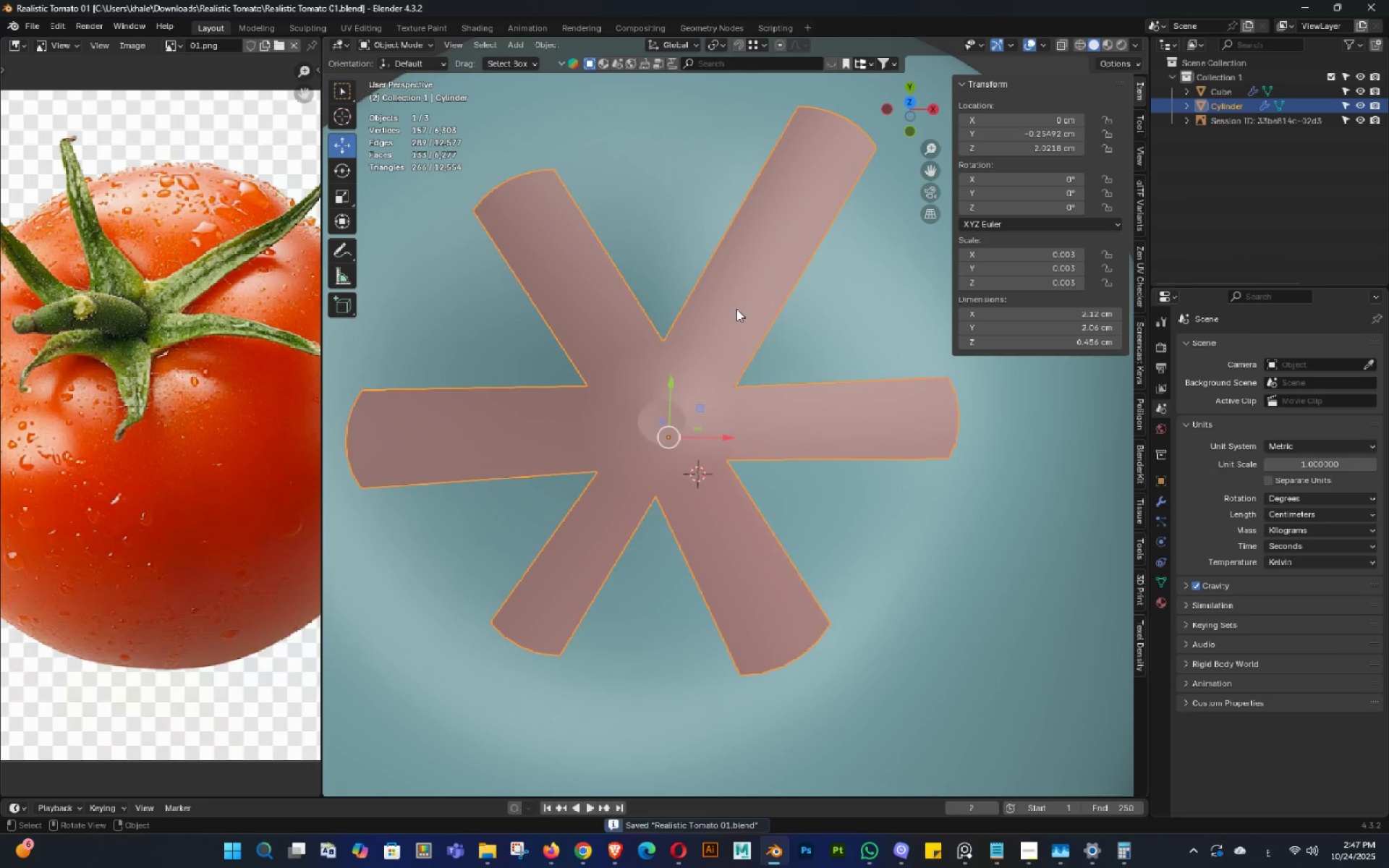 
key(3)
 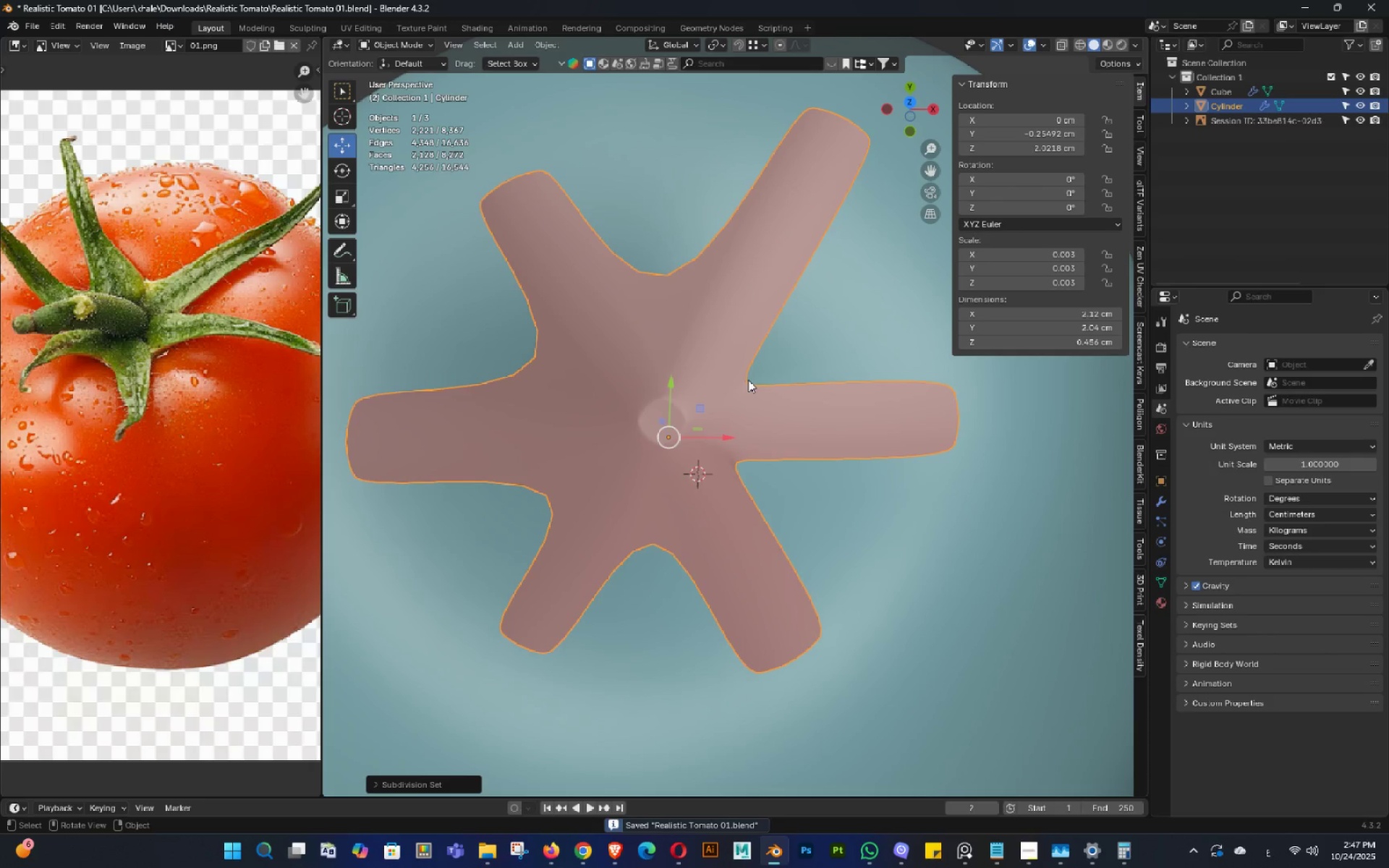 
scroll: coordinate [748, 380], scroll_direction: down, amount: 2.0
 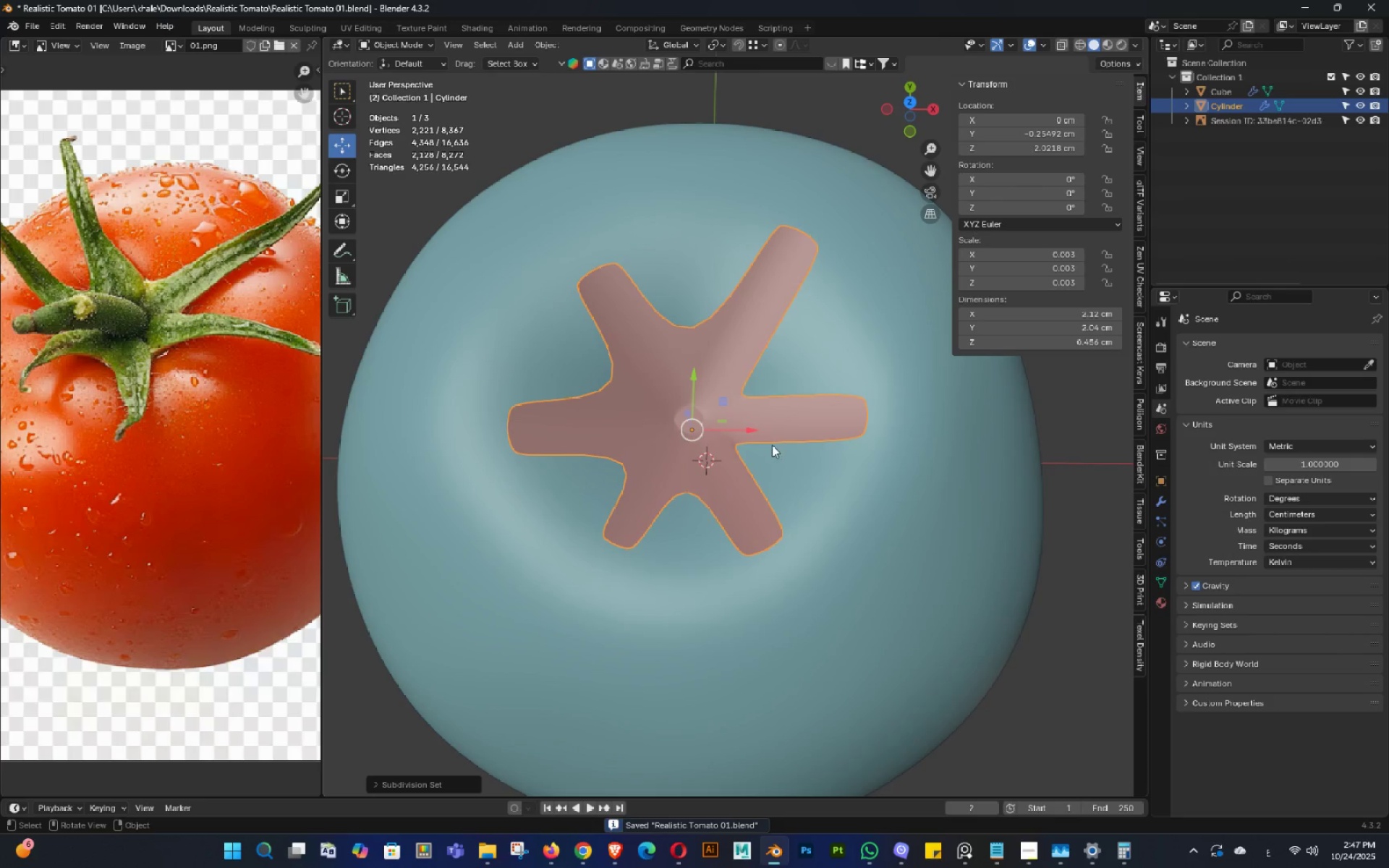 
hold_key(key=ShiftLeft, duration=0.31)
 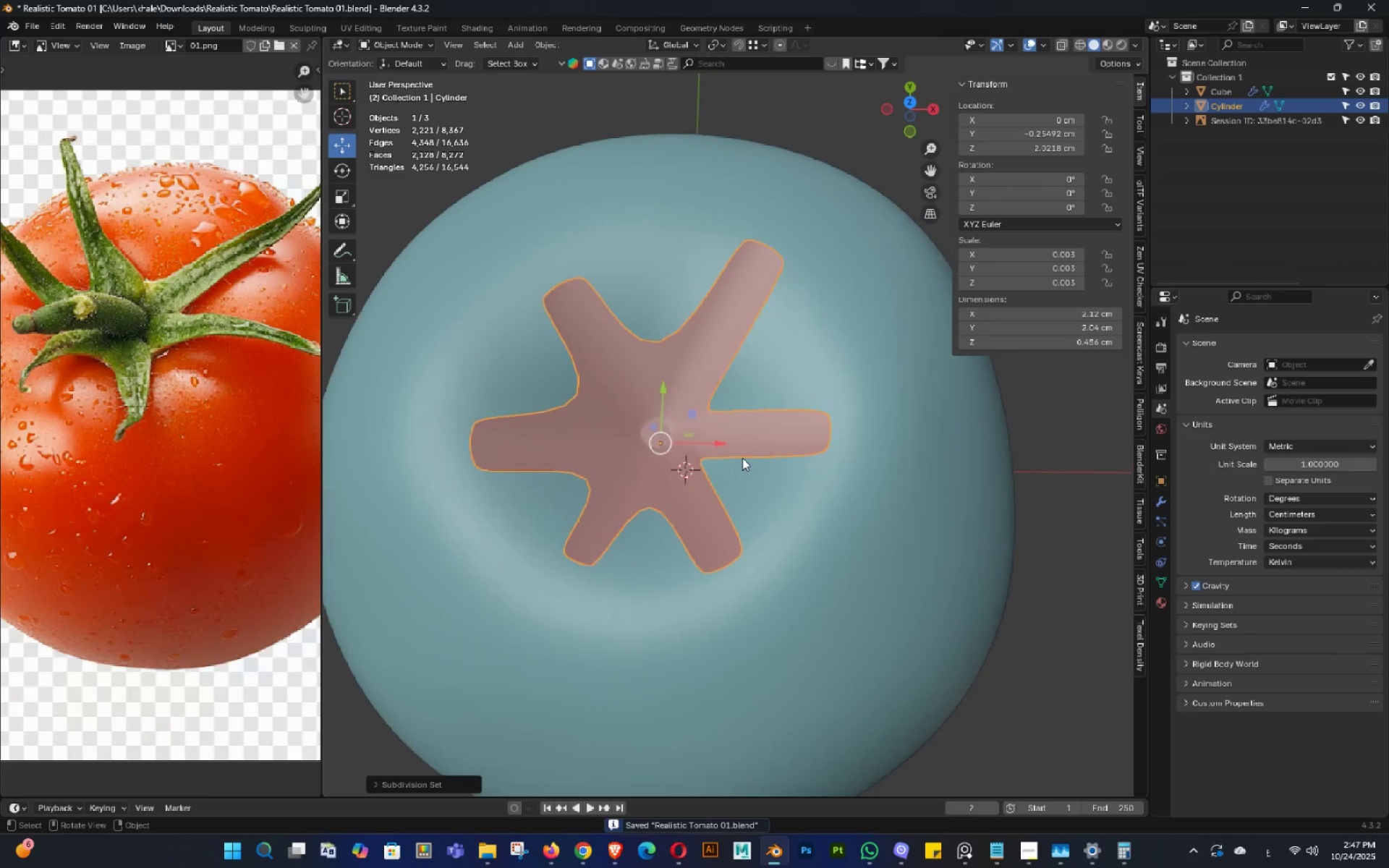 
key(Control+ControlLeft)
 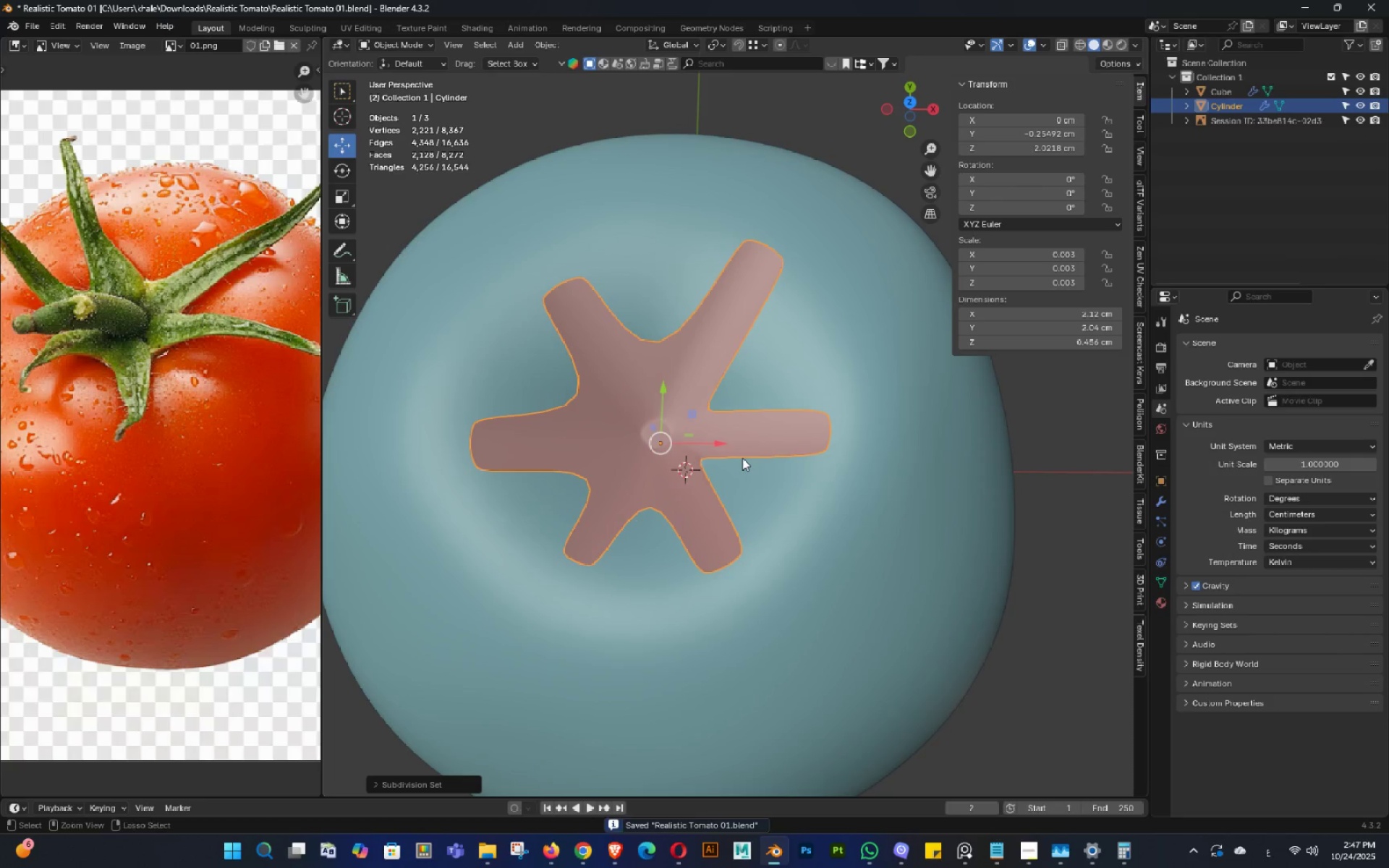 
key(Control+S)
 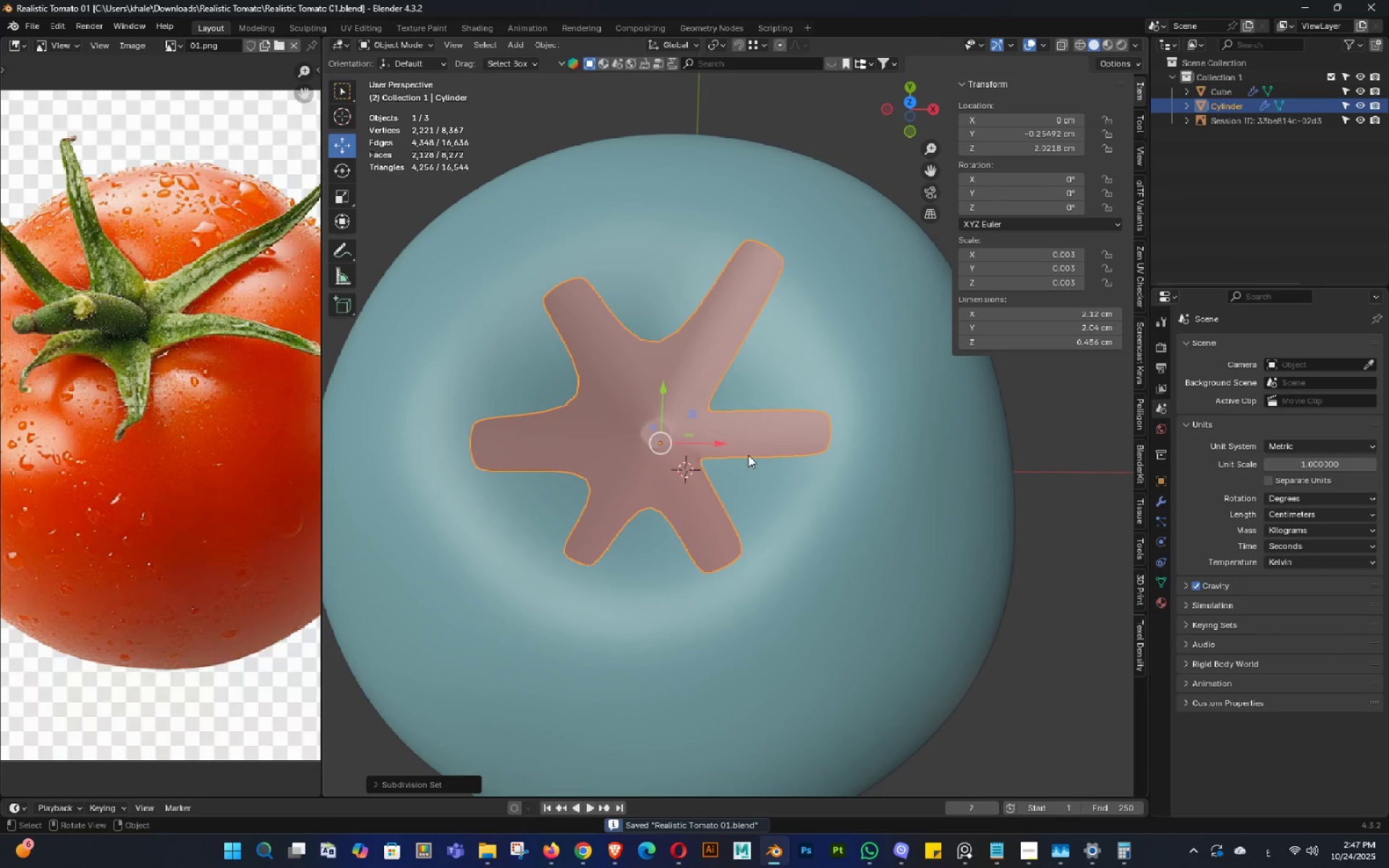 
key(Backquote)
 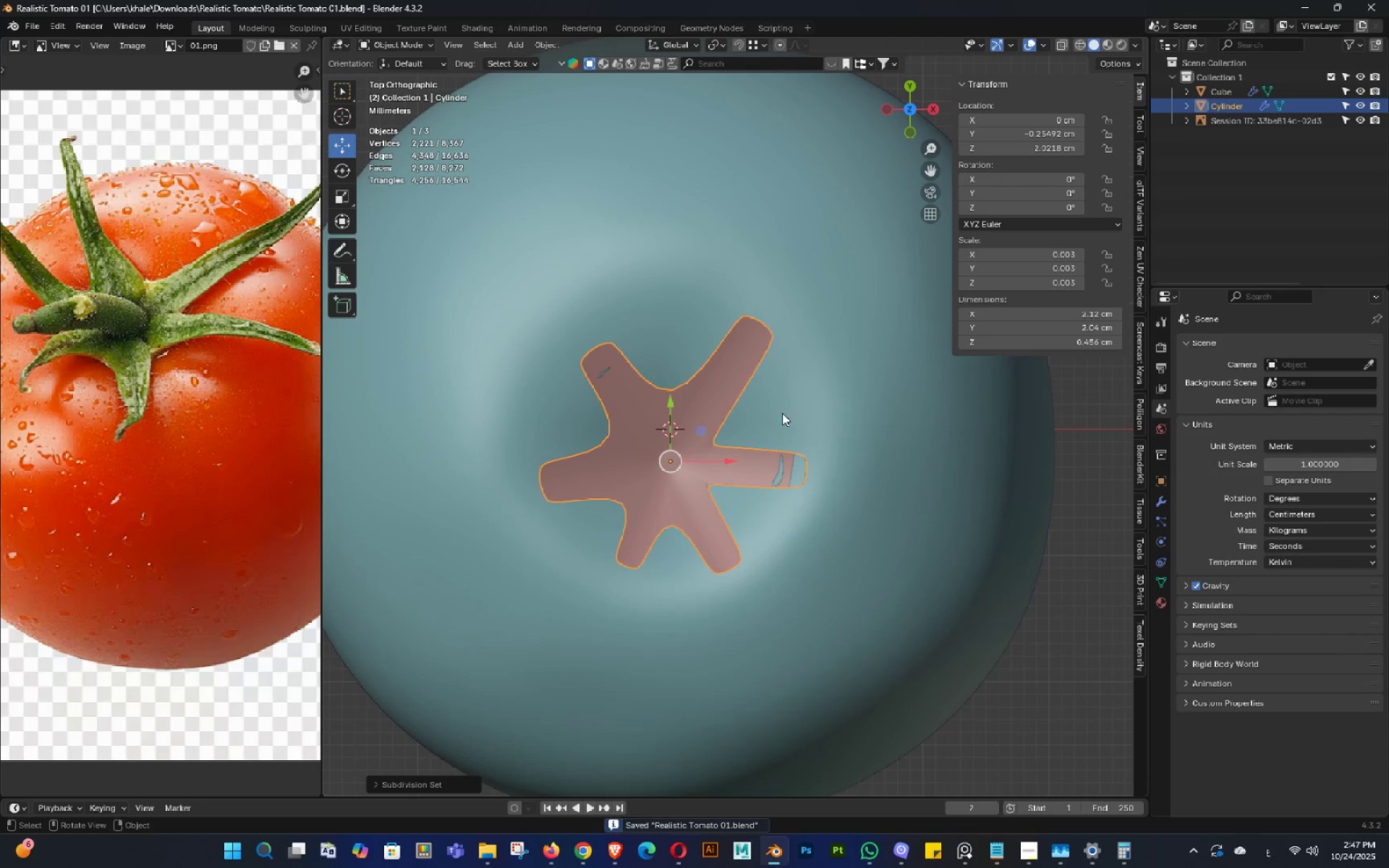 
key(Shift+ShiftLeft)
 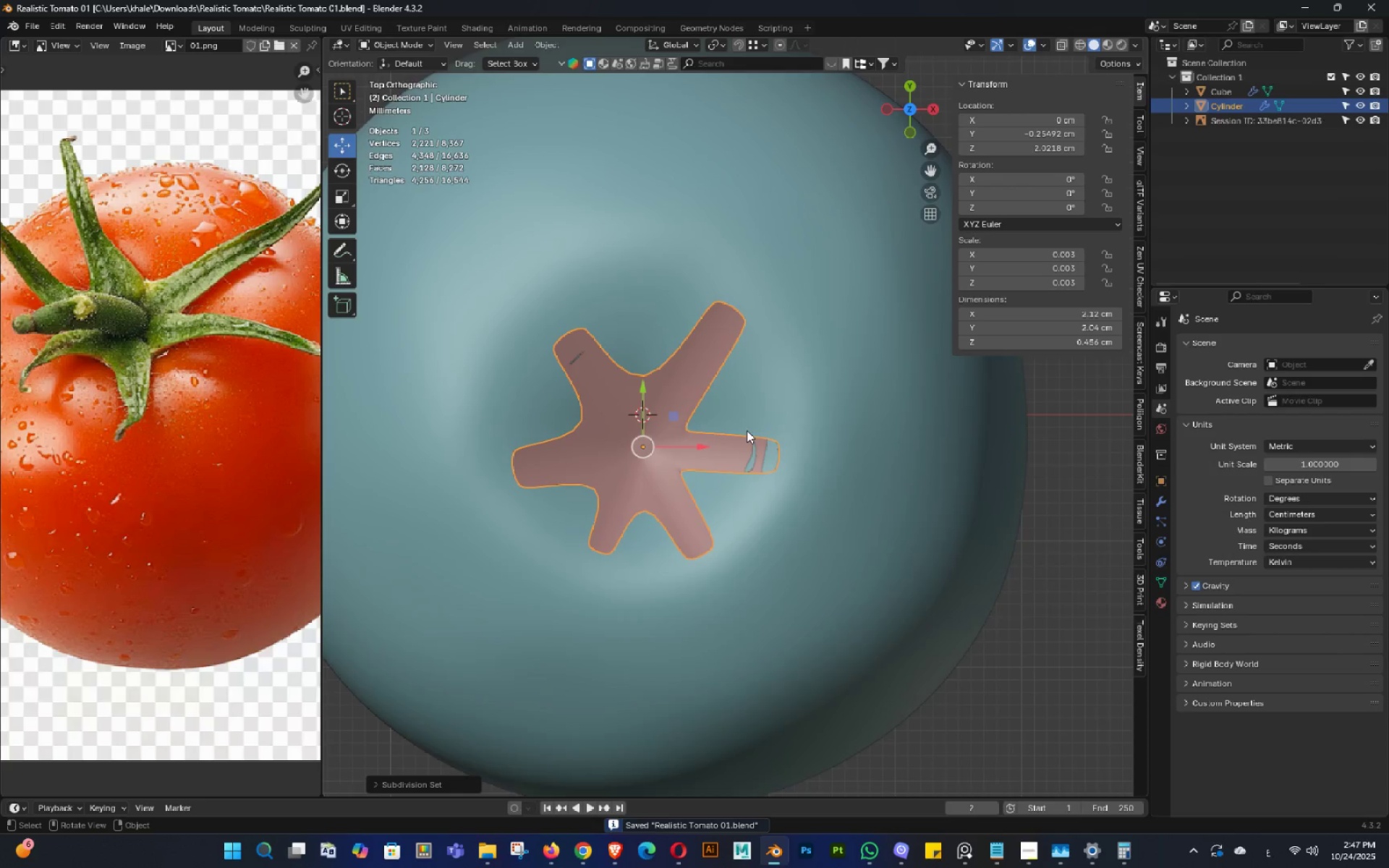 
scroll: coordinate [747, 434], scroll_direction: up, amount: 2.0
 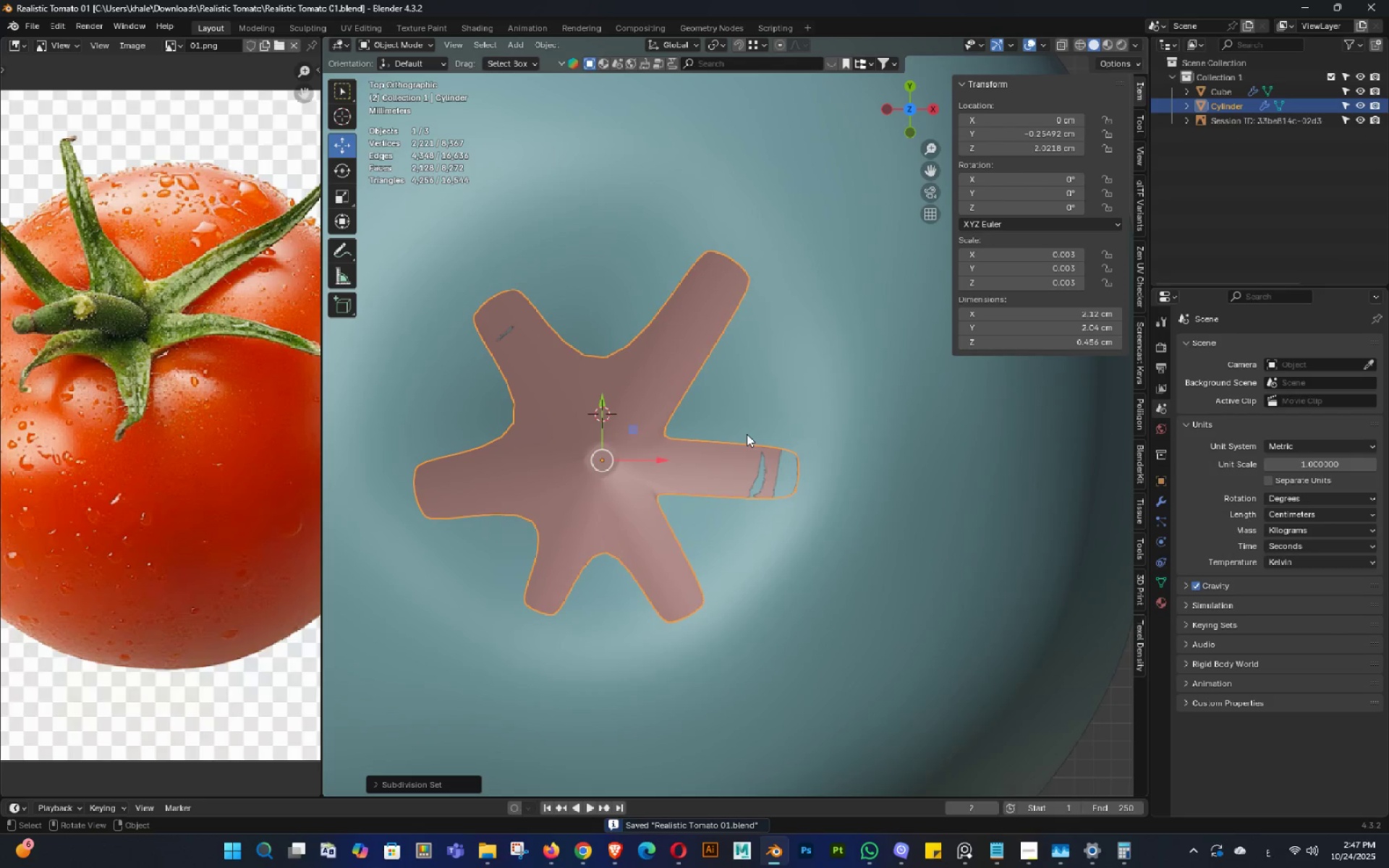 
key(Tab)
 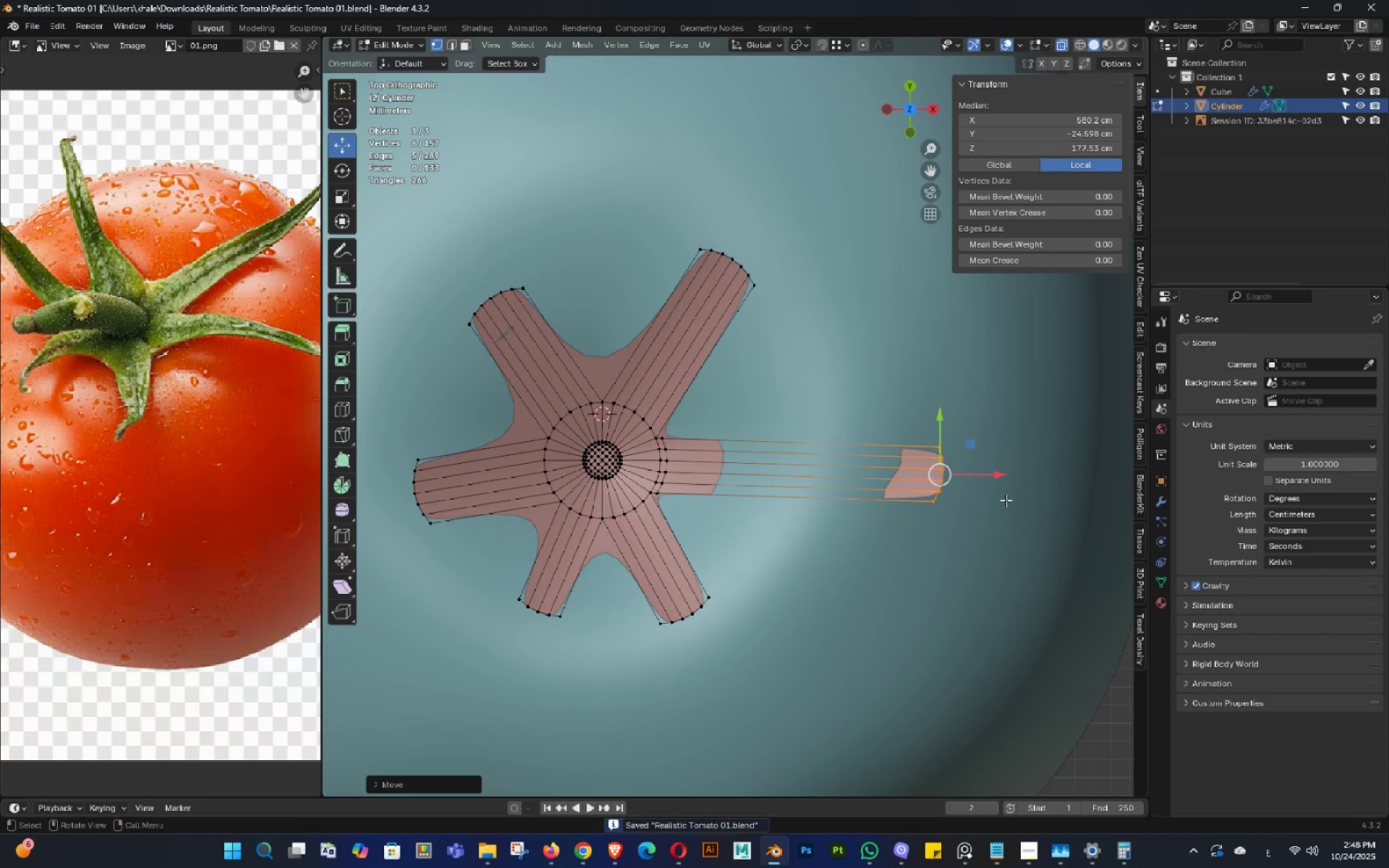 
key(Shift+ShiftLeft)
 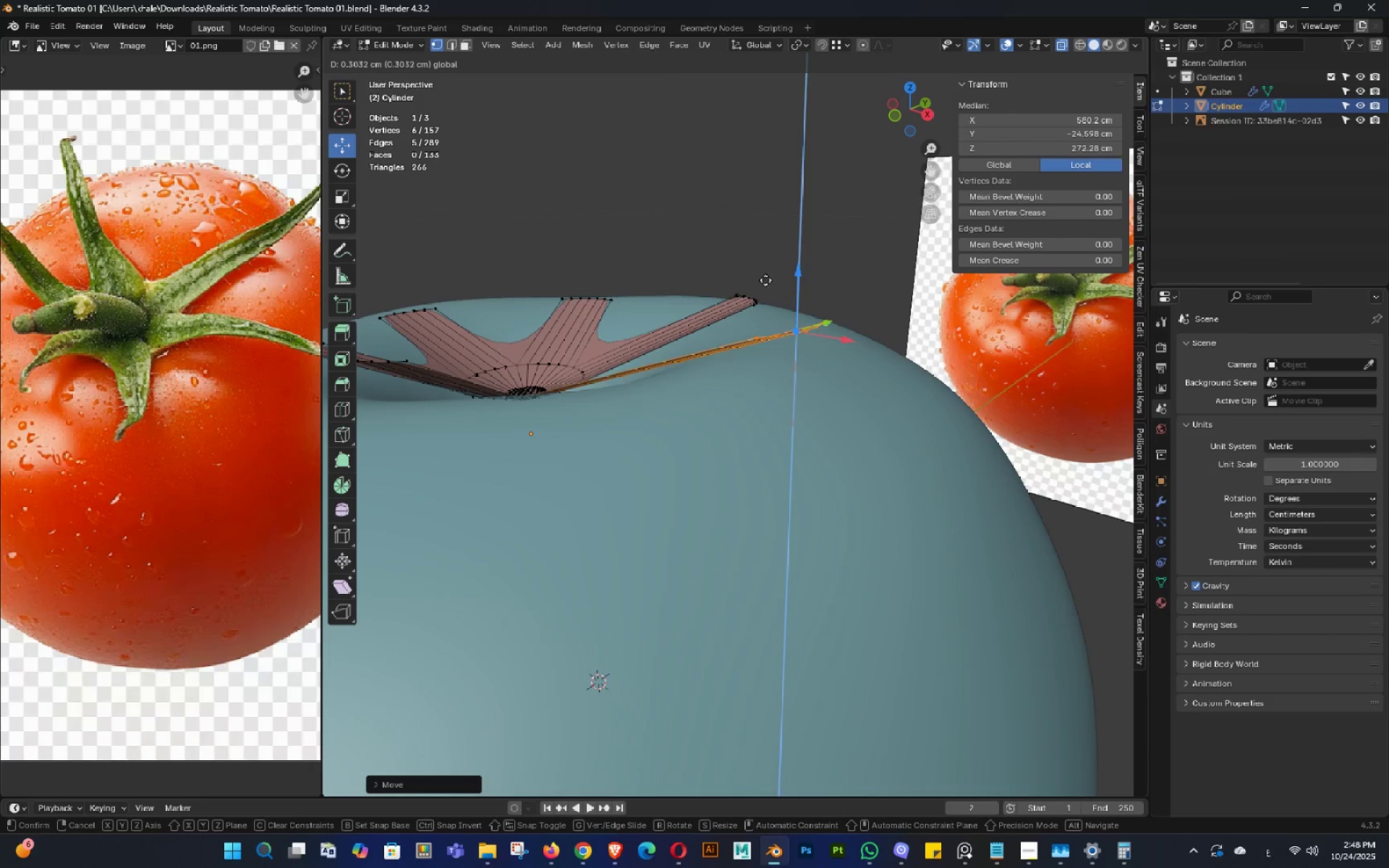 
scroll: coordinate [689, 382], scroll_direction: down, amount: 1.0
 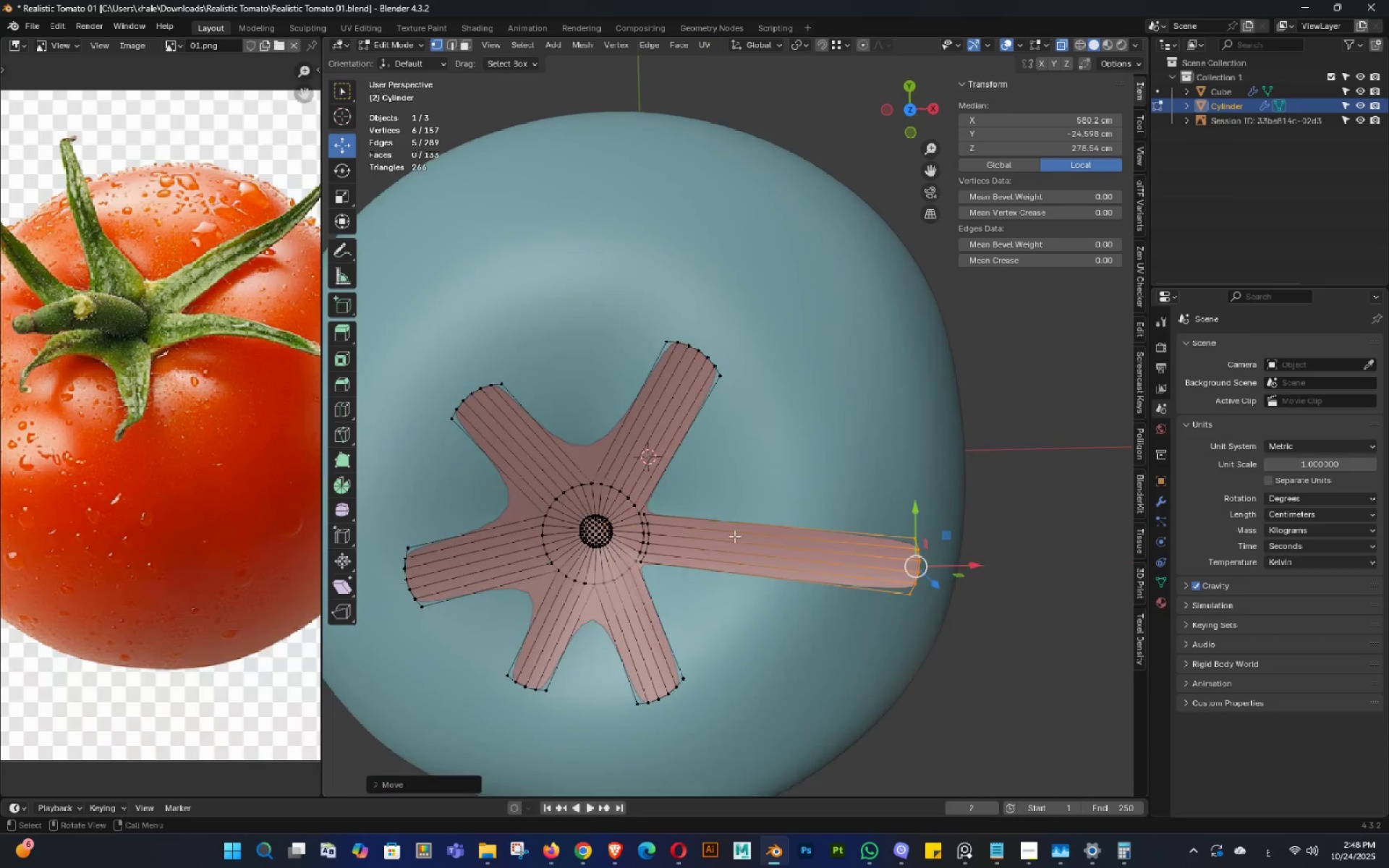 
key(Backquote)
 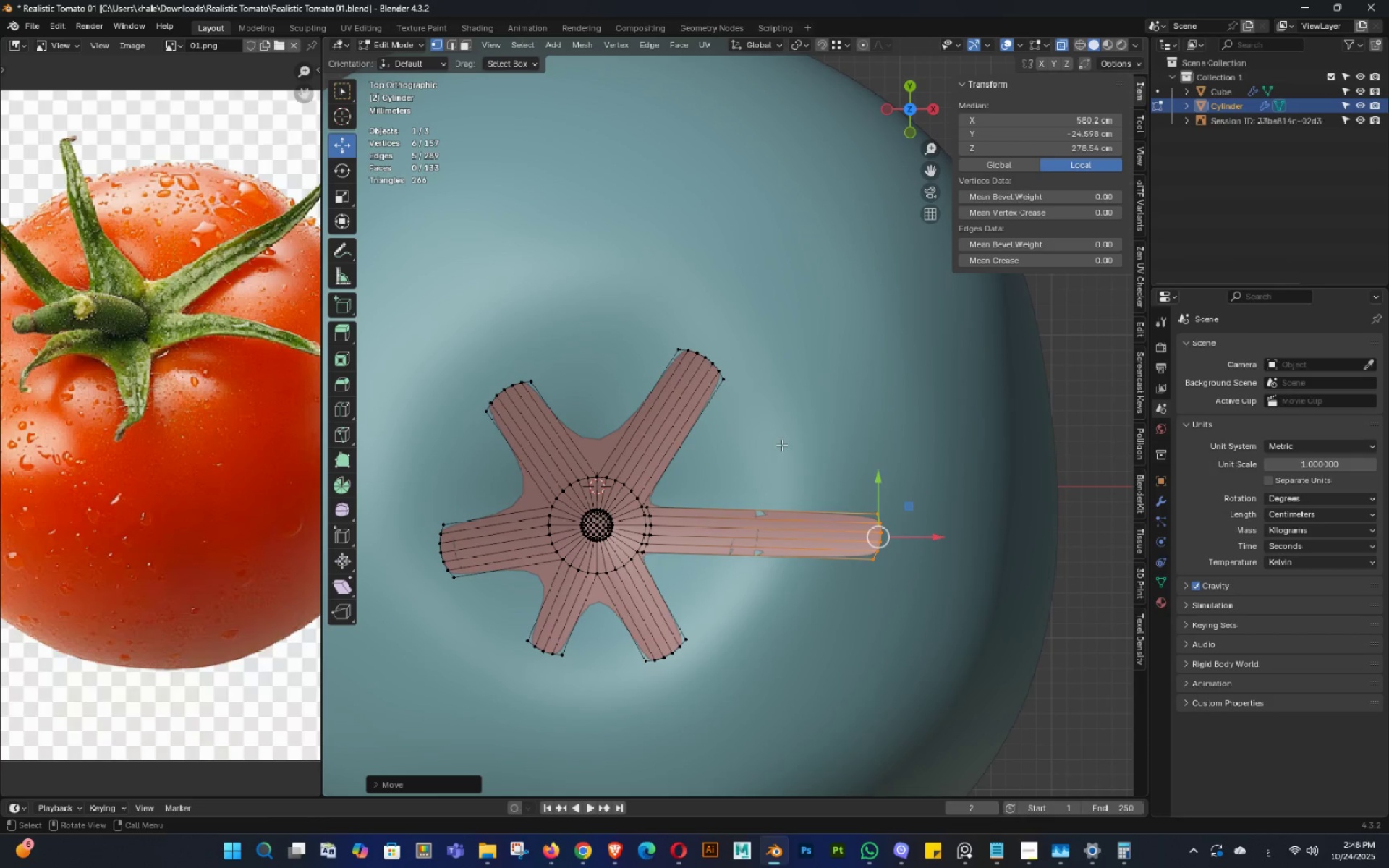 
key(Shift+ShiftLeft)
 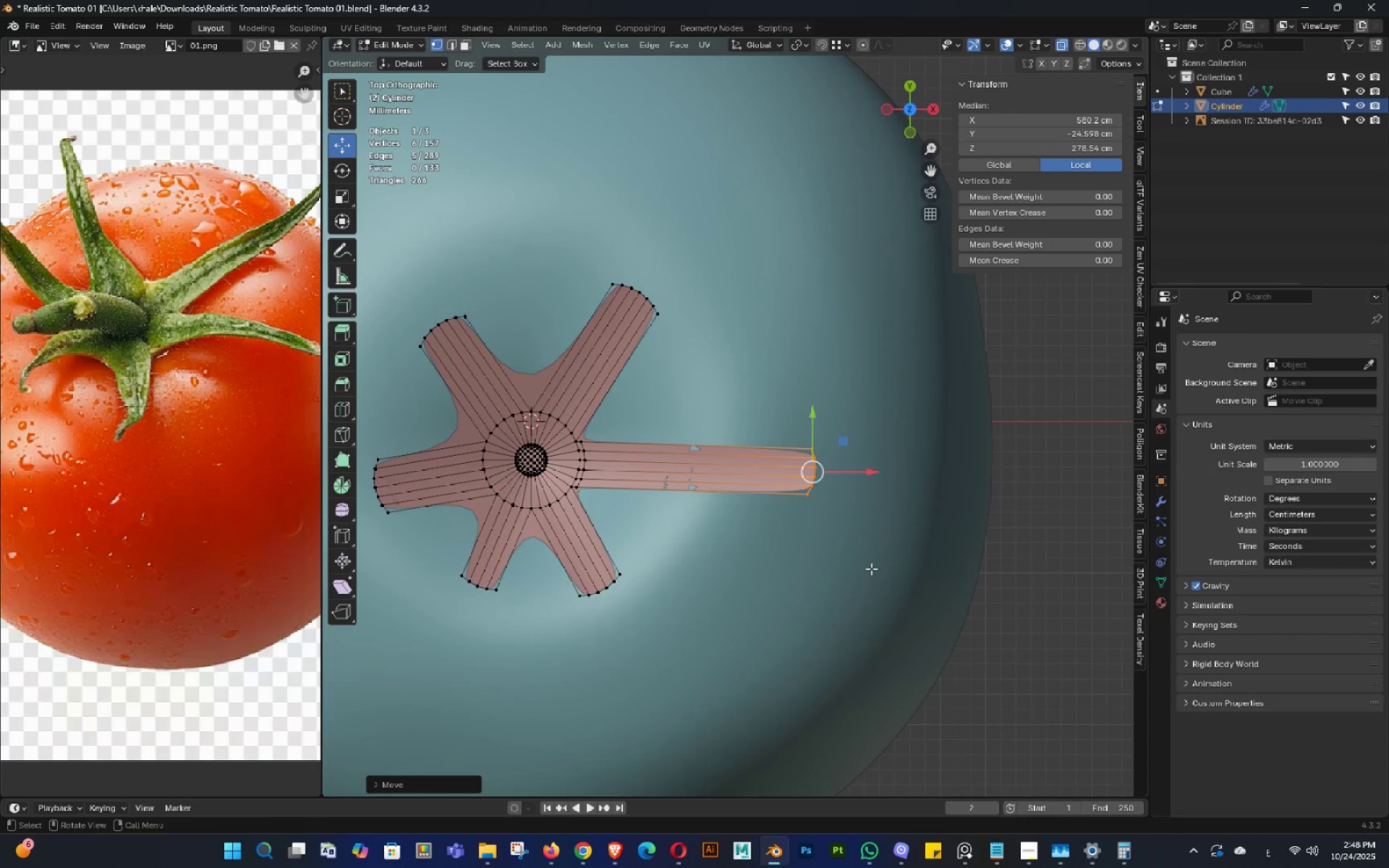 
scroll: coordinate [862, 567], scroll_direction: up, amount: 2.0
 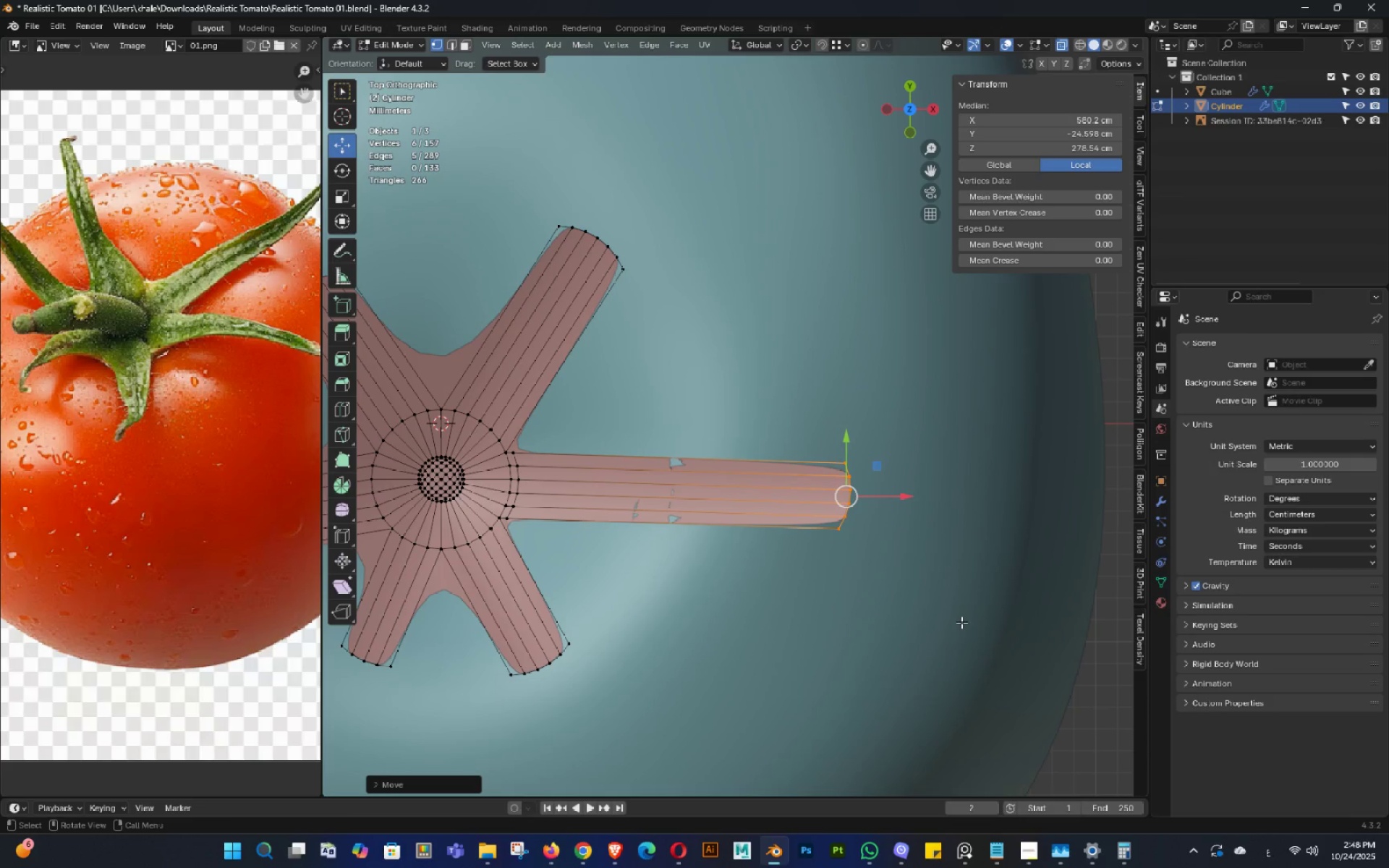 
key(S)
 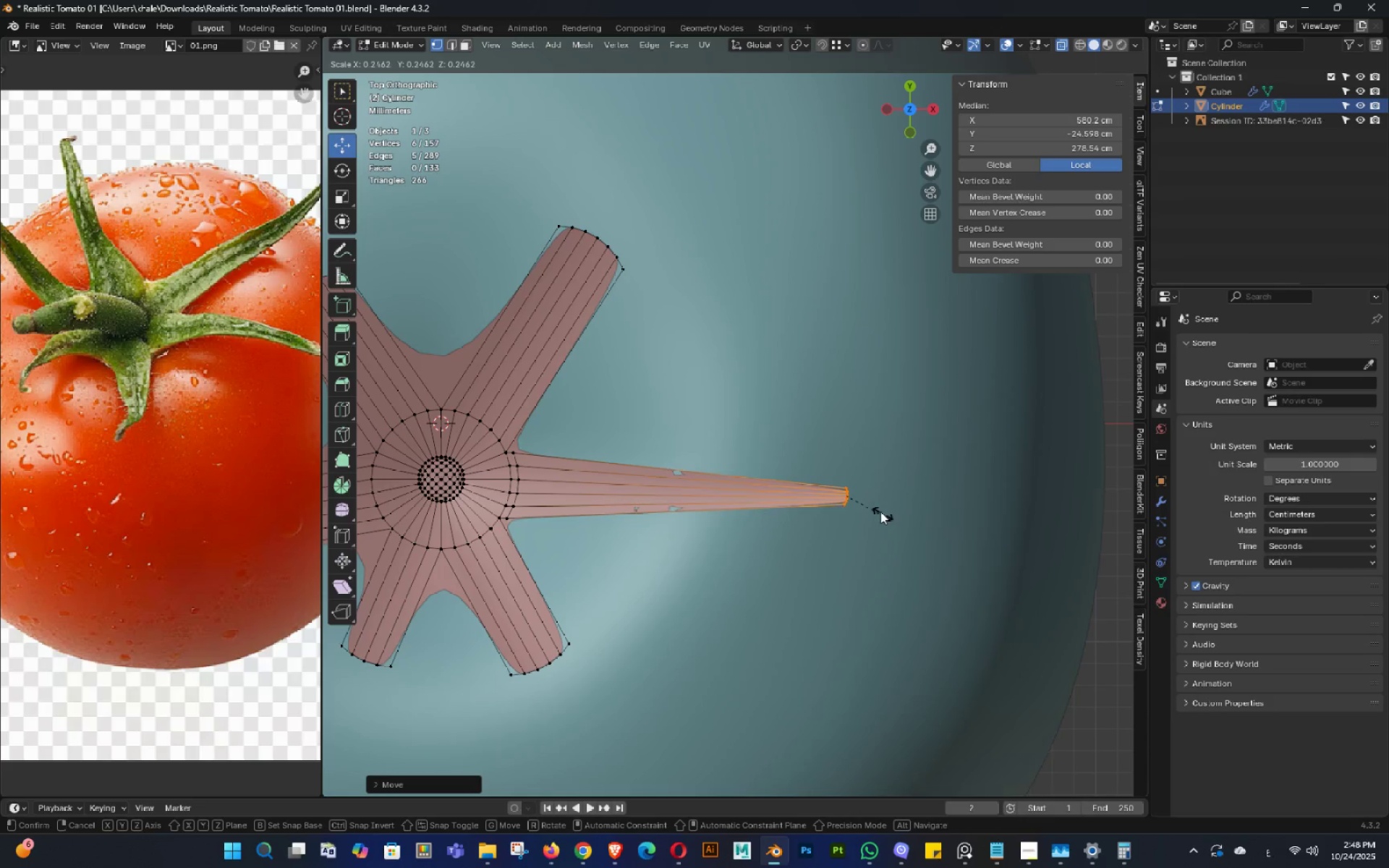 
left_click([880, 509])
 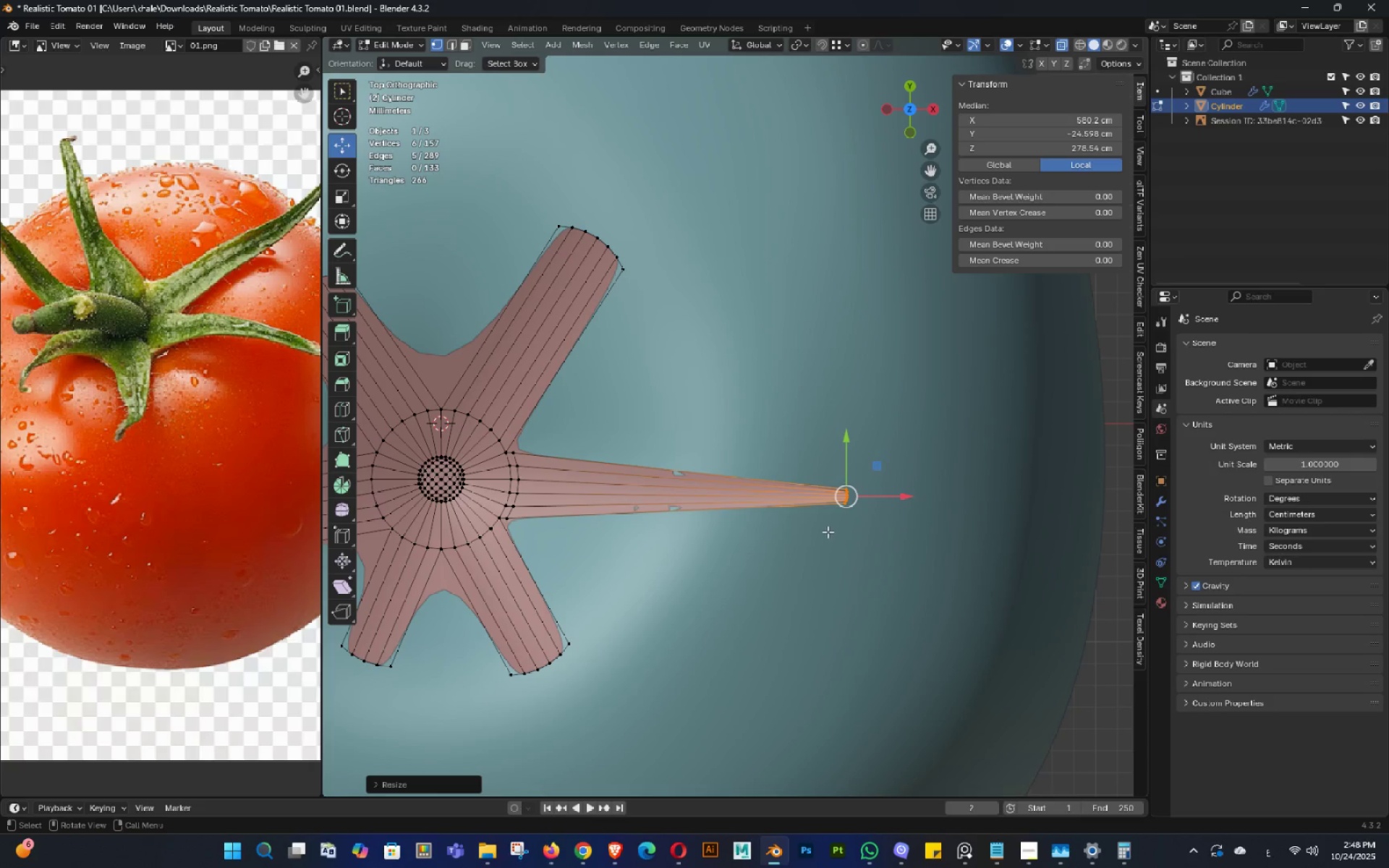 
key(Control+R)
 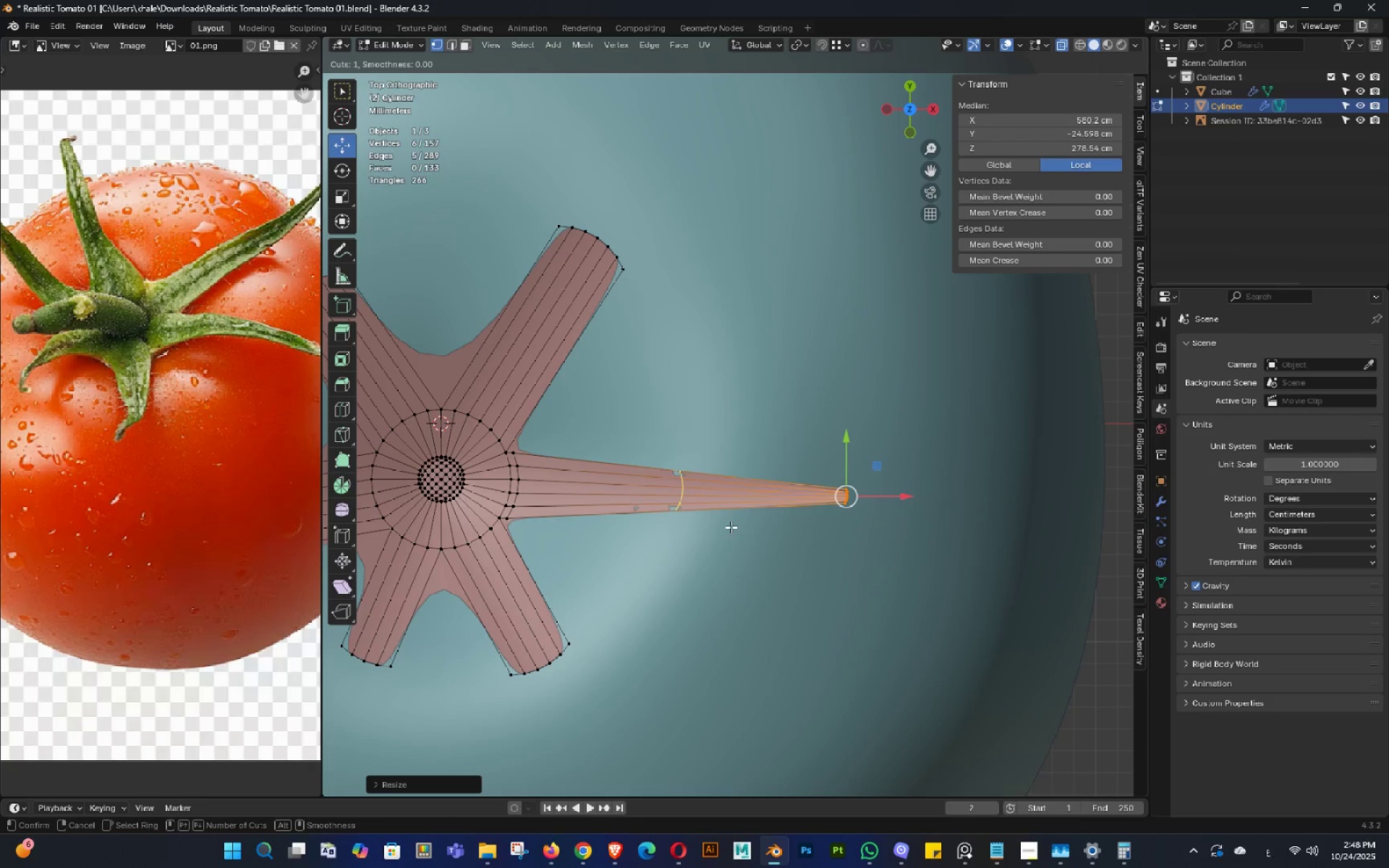 
left_click([731, 527])
 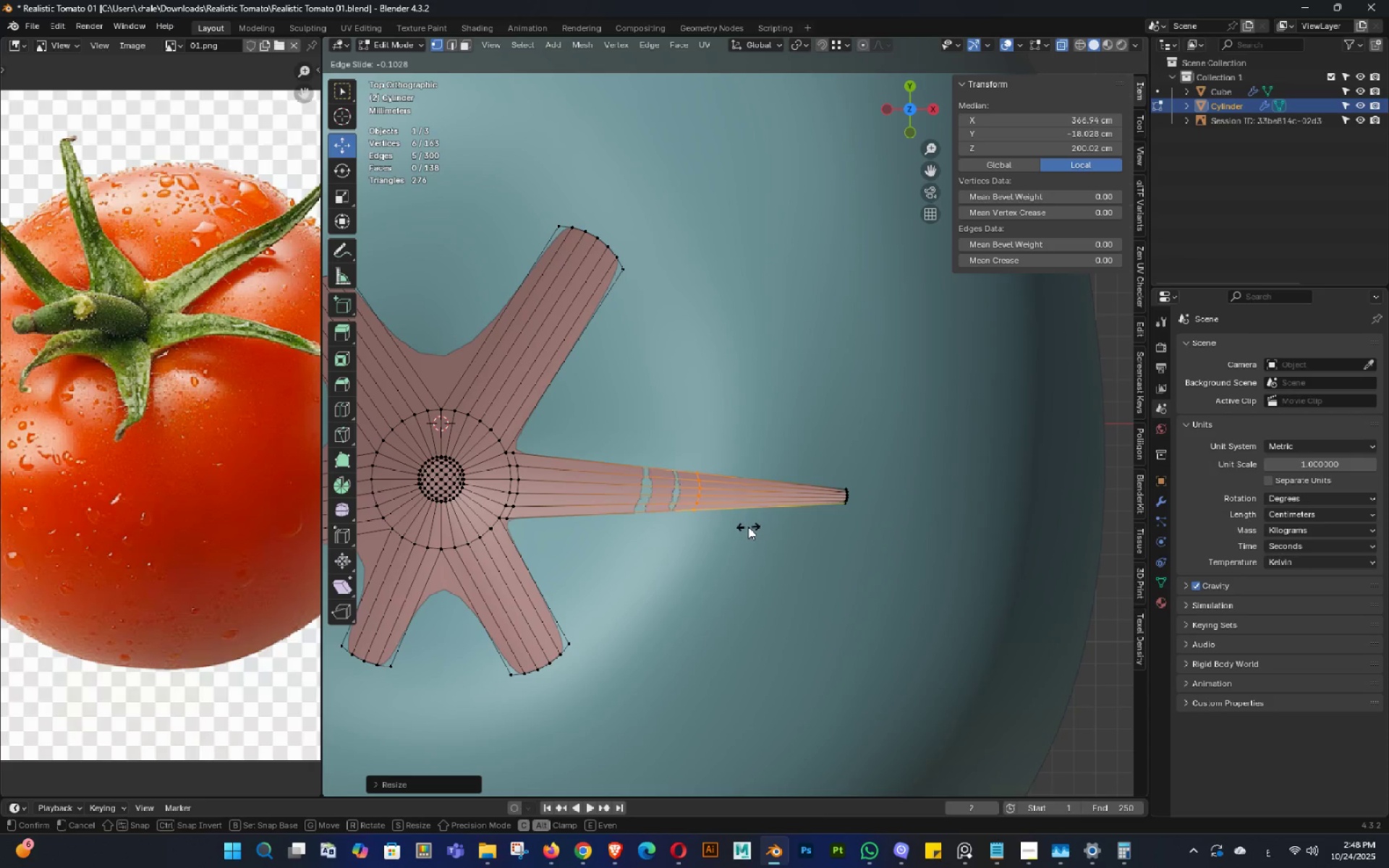 
scroll: coordinate [747, 527], scroll_direction: up, amount: 4.0
 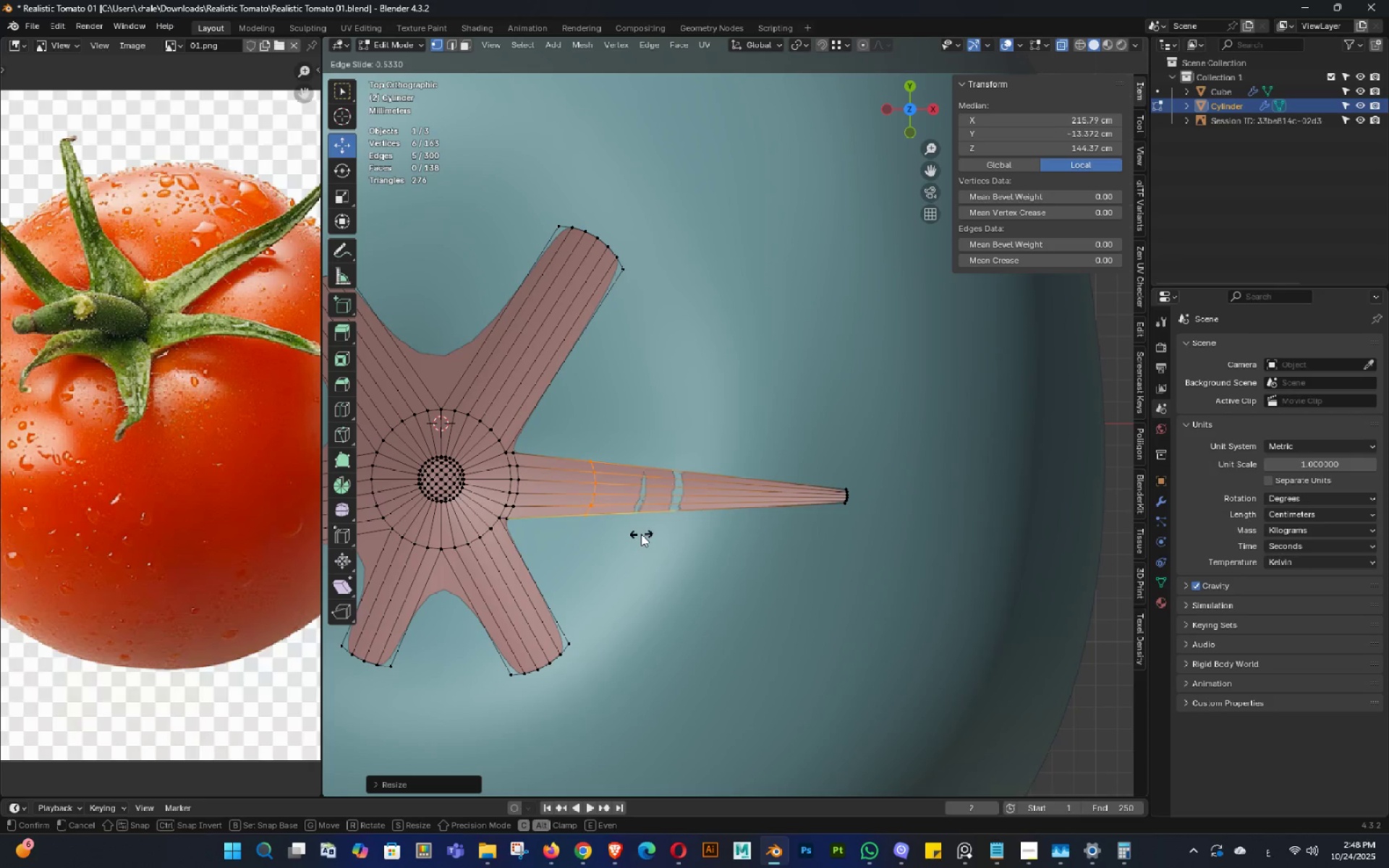 
left_click([648, 537])
 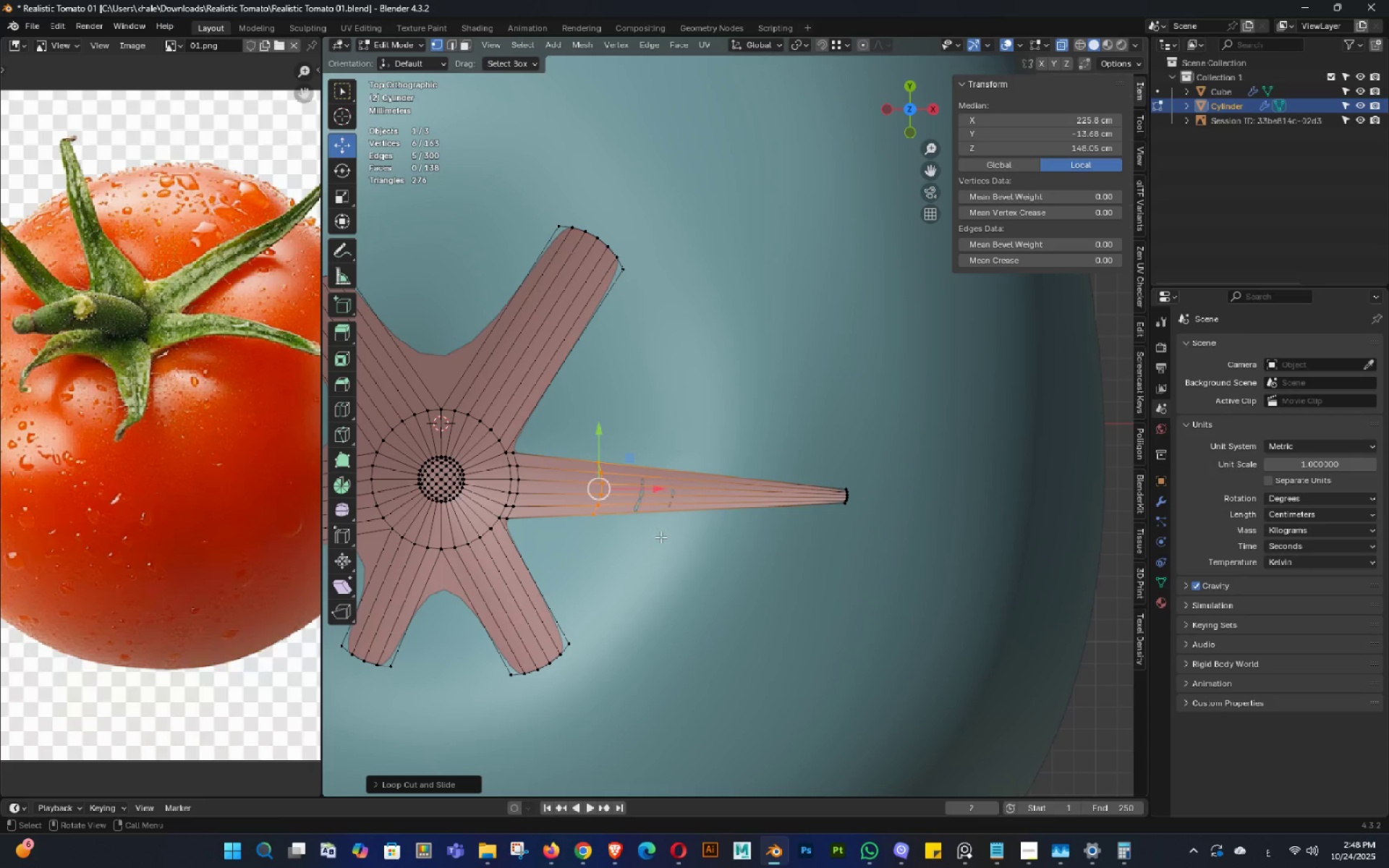 
key(Shift+R)
 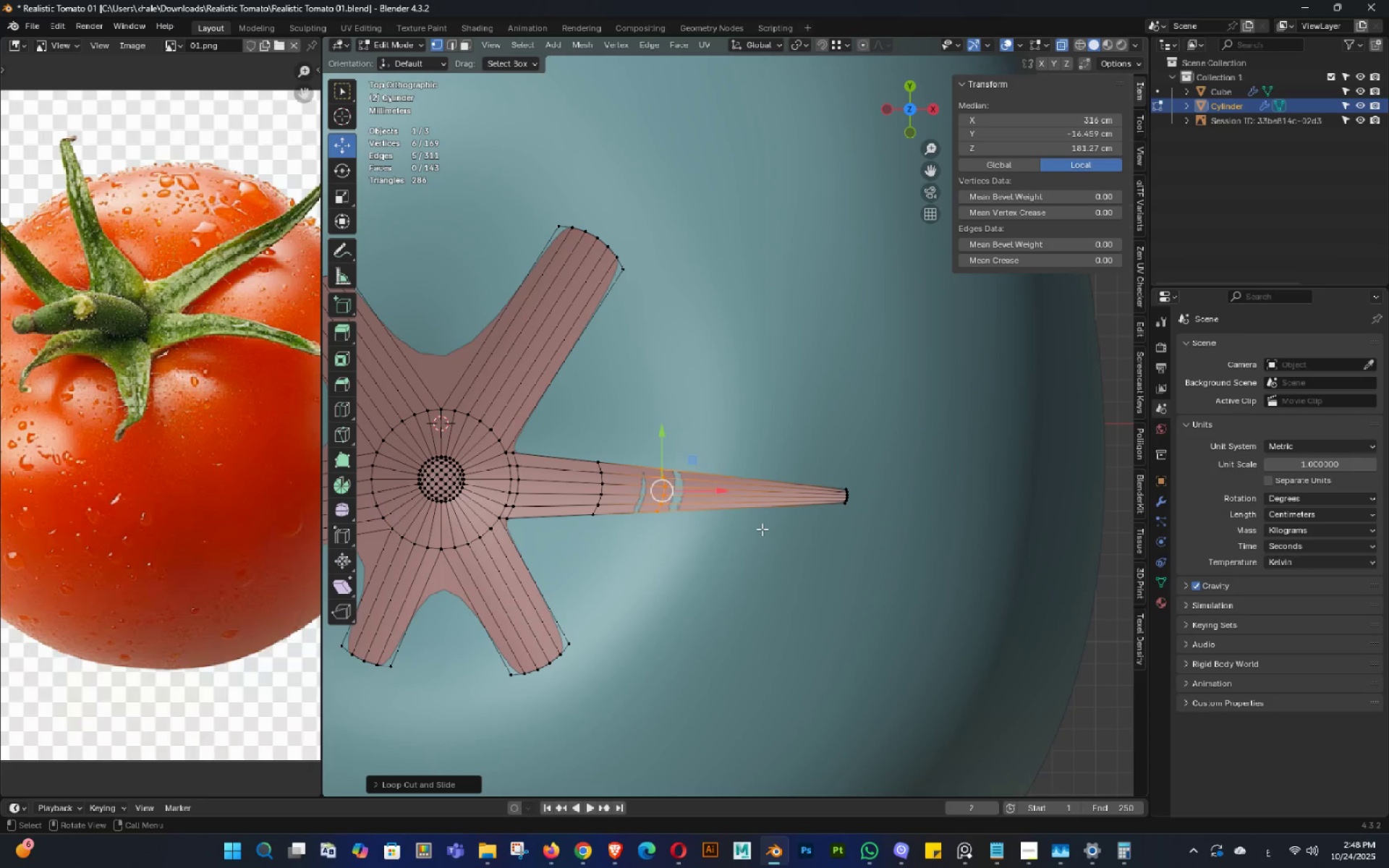 
scroll: coordinate [762, 529], scroll_direction: up, amount: 1.0
 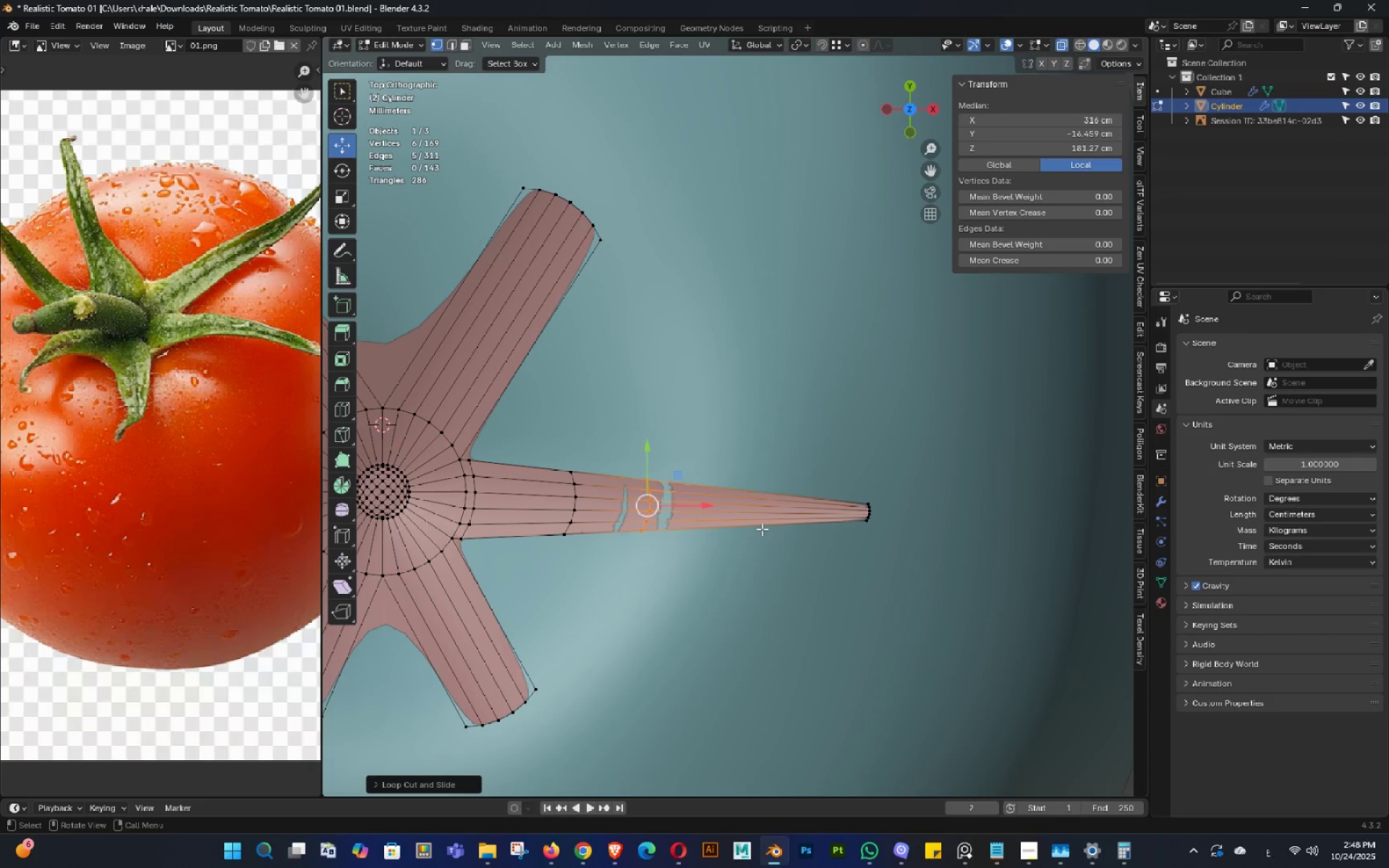 
left_click([762, 529])
 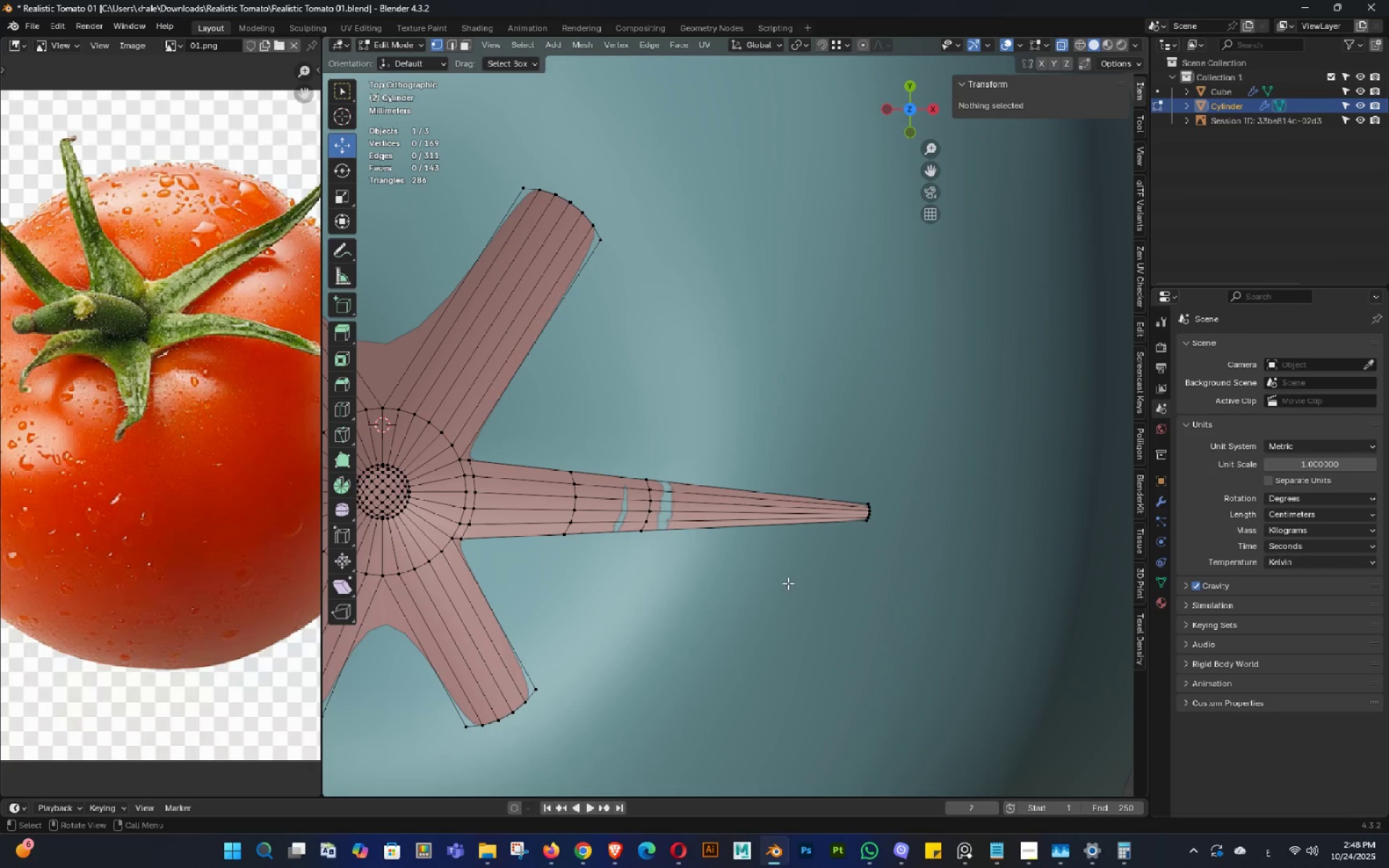 
key(Shift+R)
 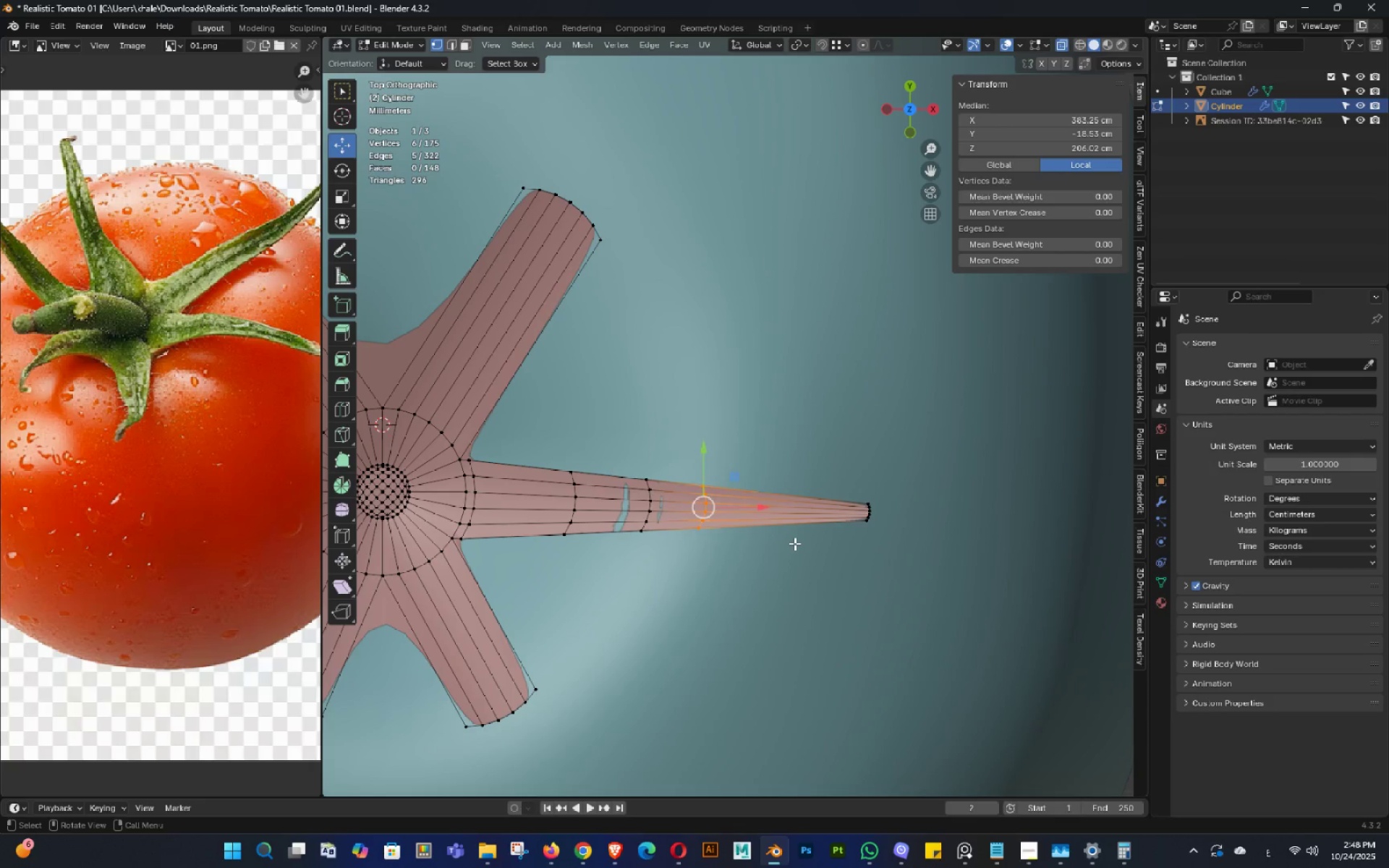 
left_click([794, 543])
 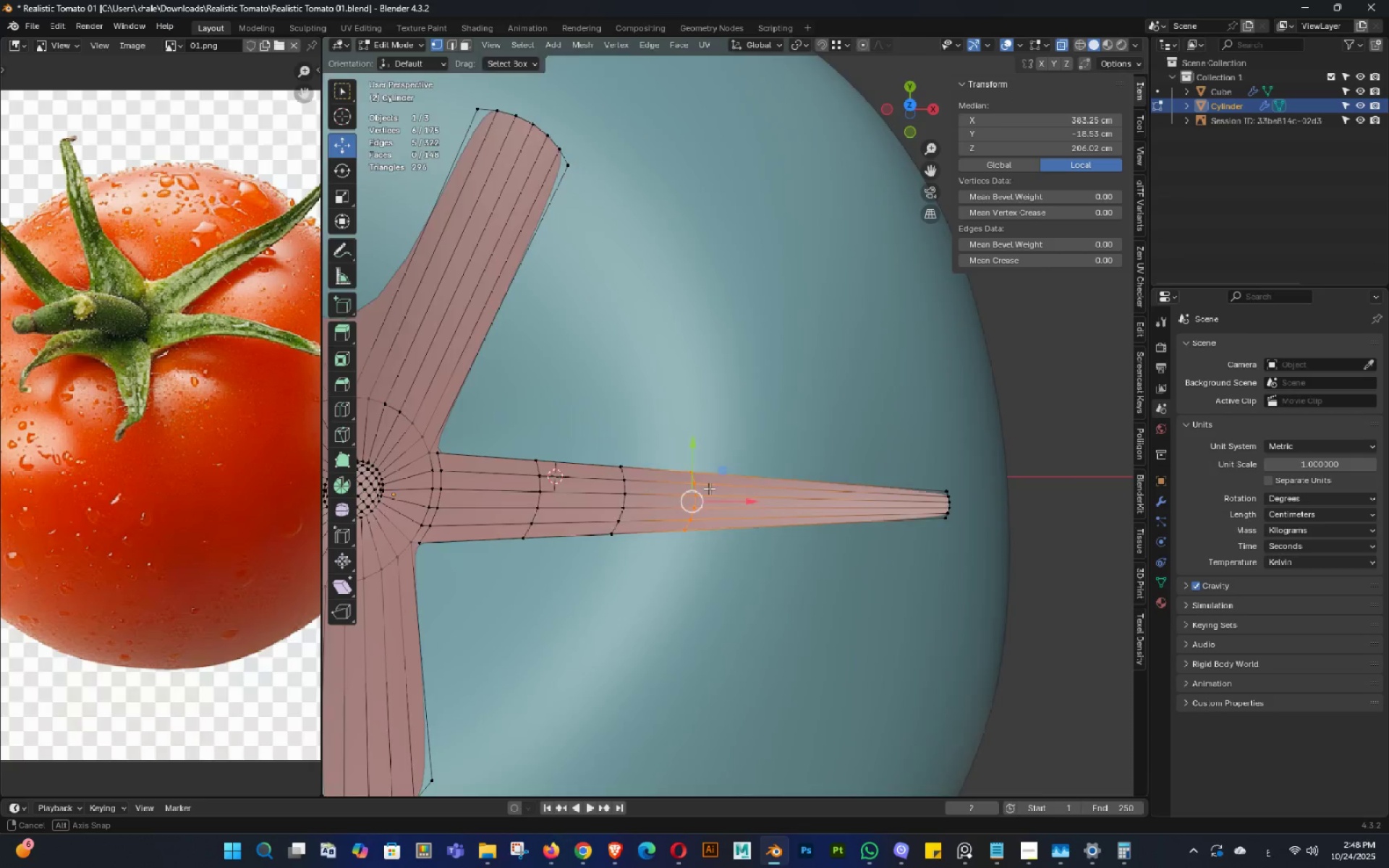 
scroll: coordinate [692, 472], scroll_direction: down, amount: 2.0
 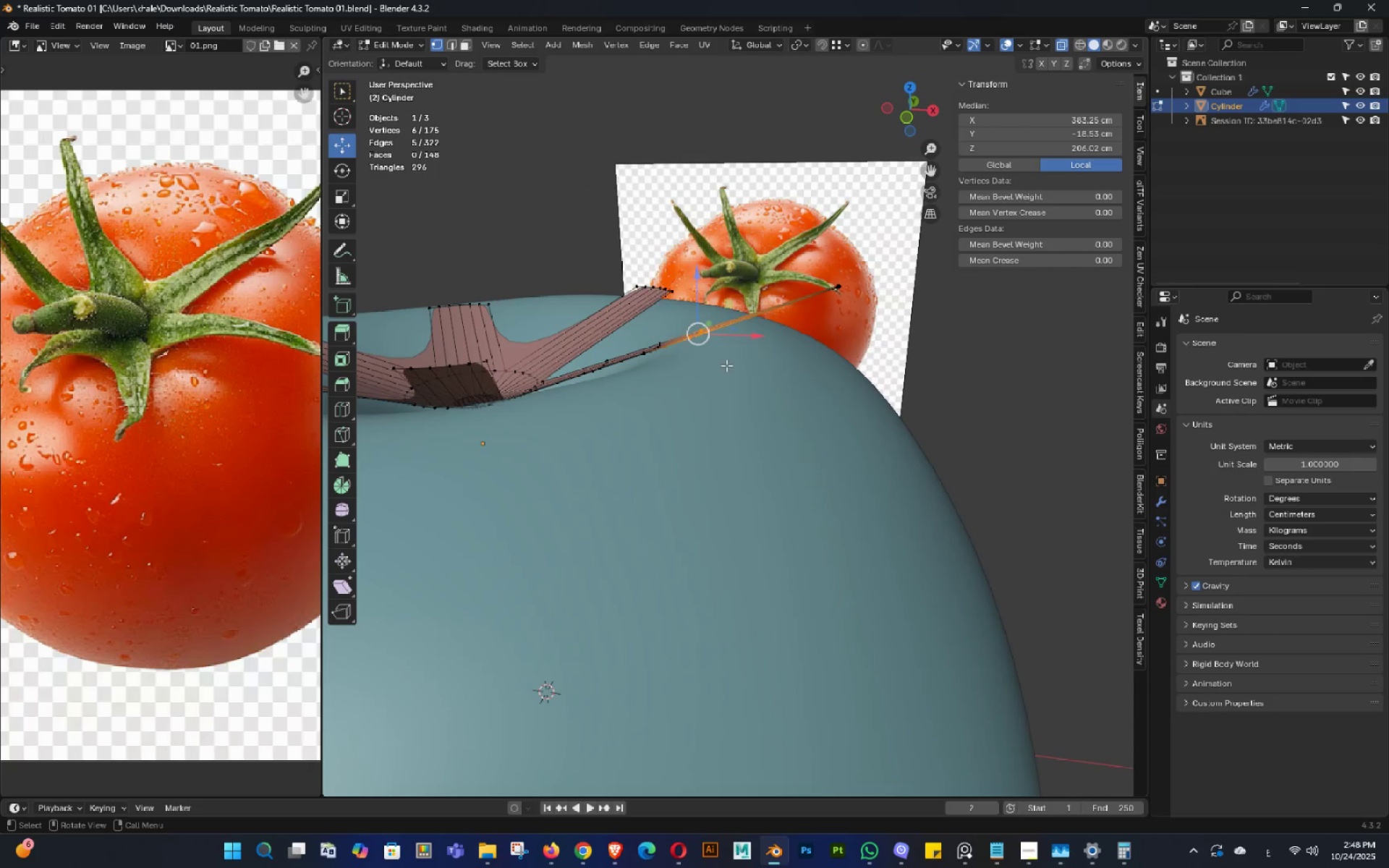 
hold_key(key=ShiftLeft, duration=0.32)
 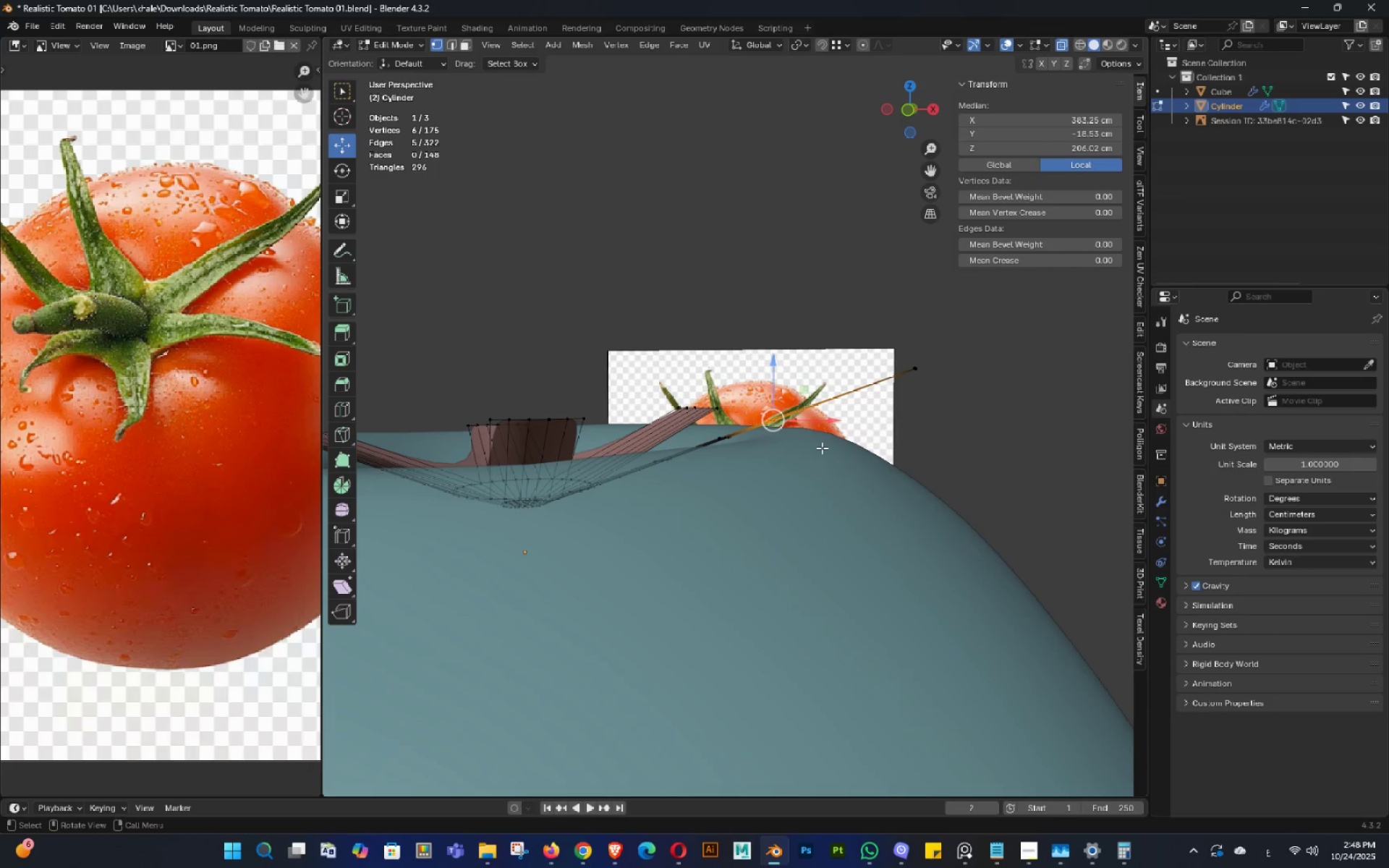 
key(Backquote)
 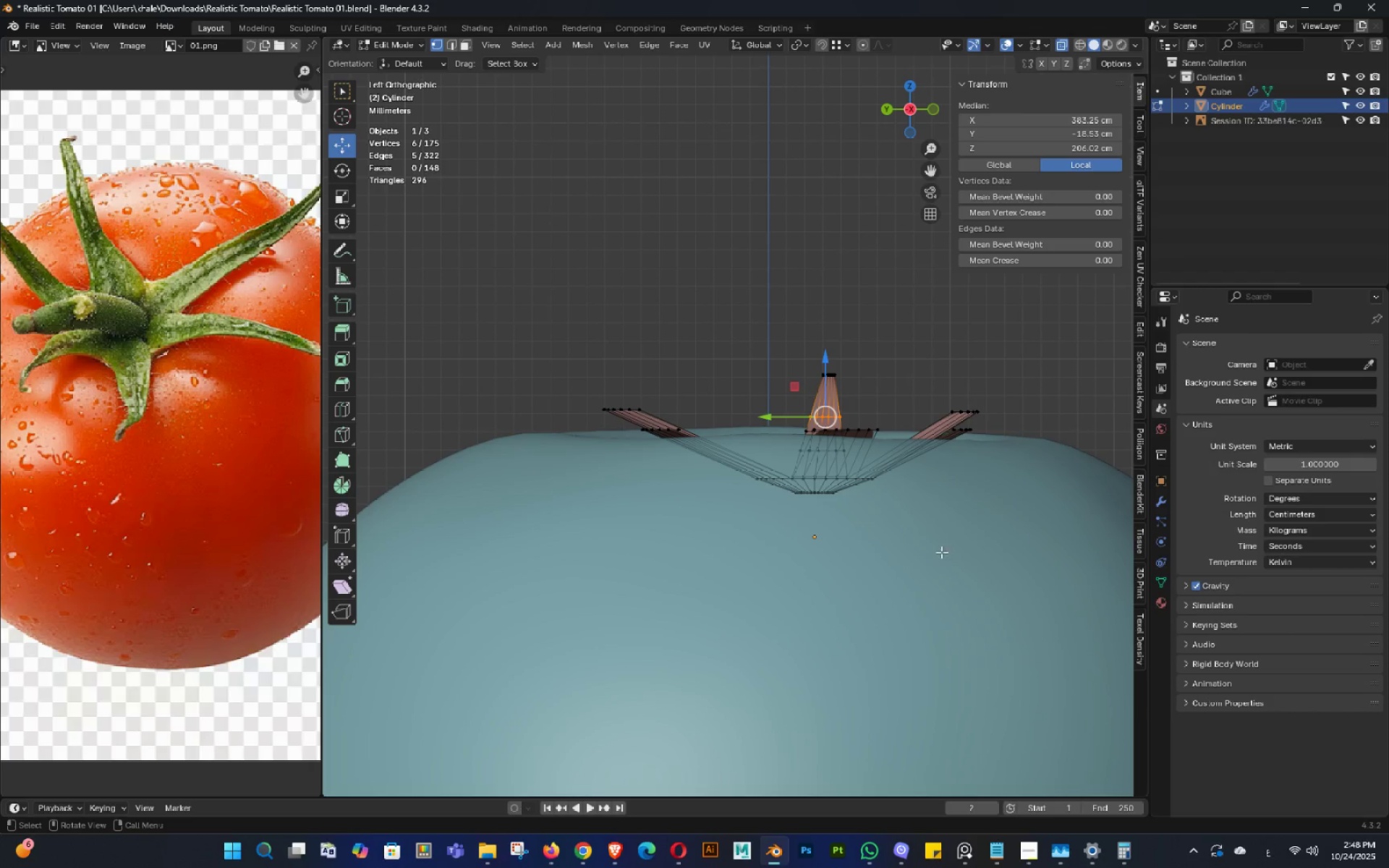 
key(Backquote)
 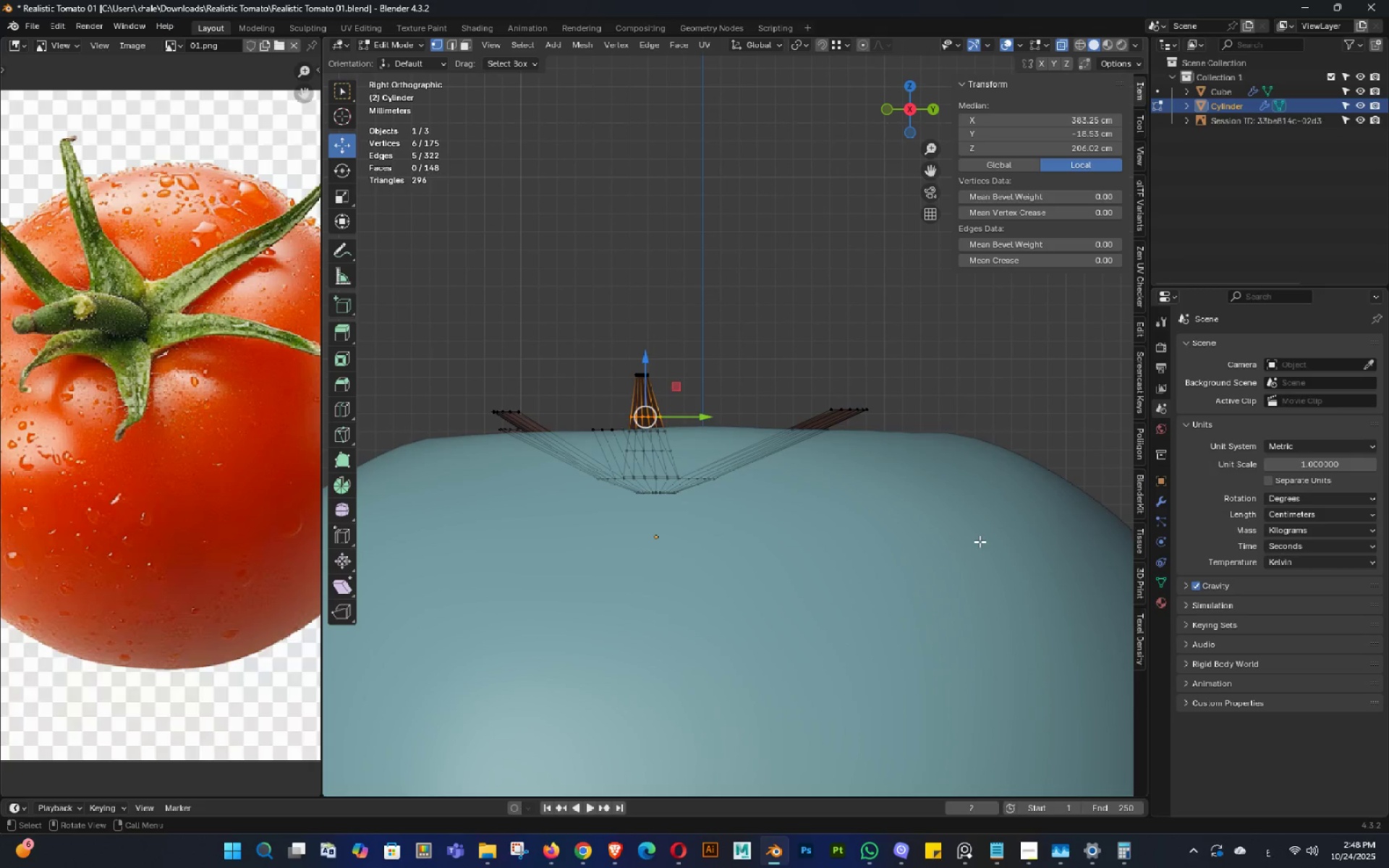 
key(Shift+ShiftLeft)
 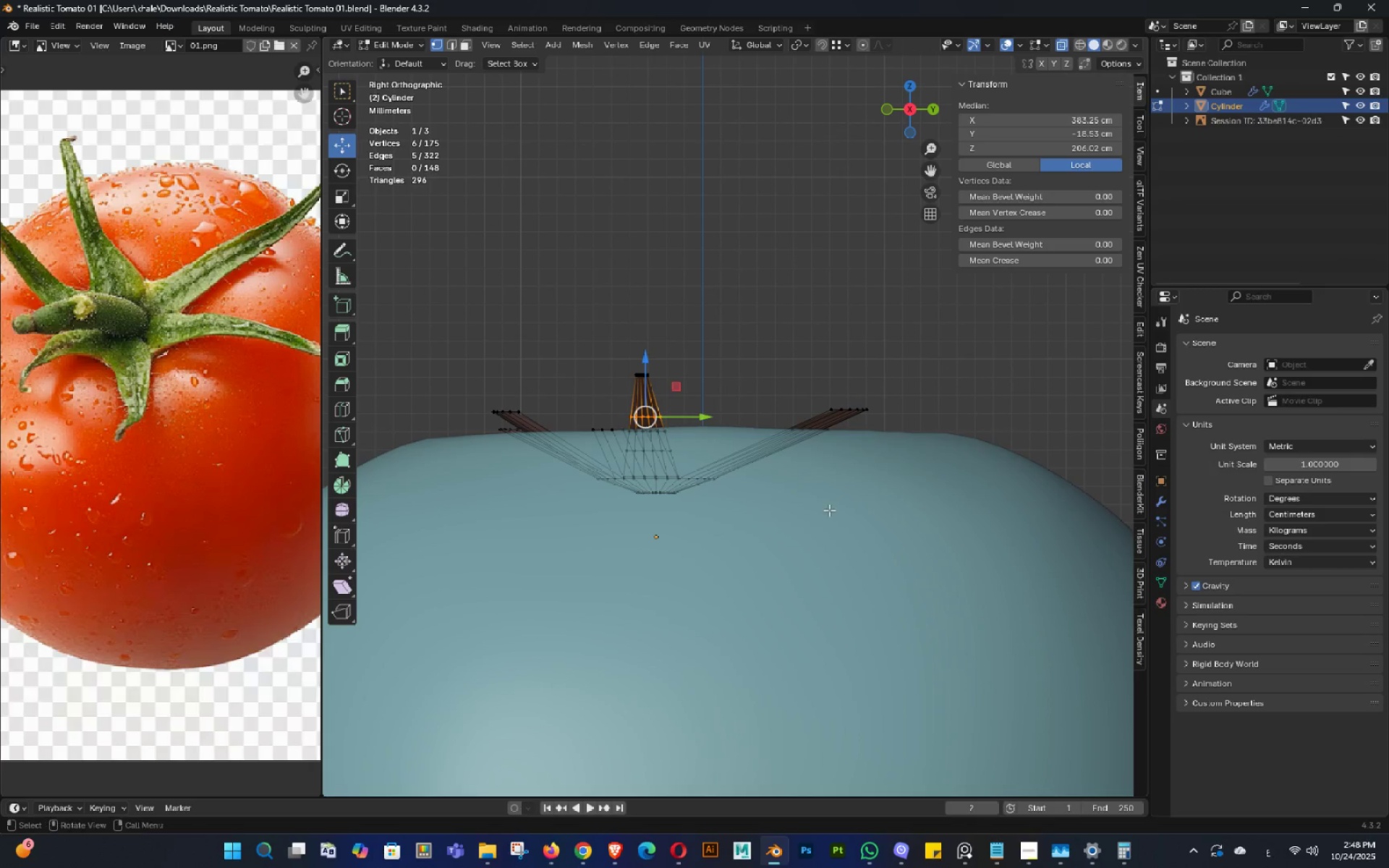 
hold_key(key=Backquote, duration=0.55)
 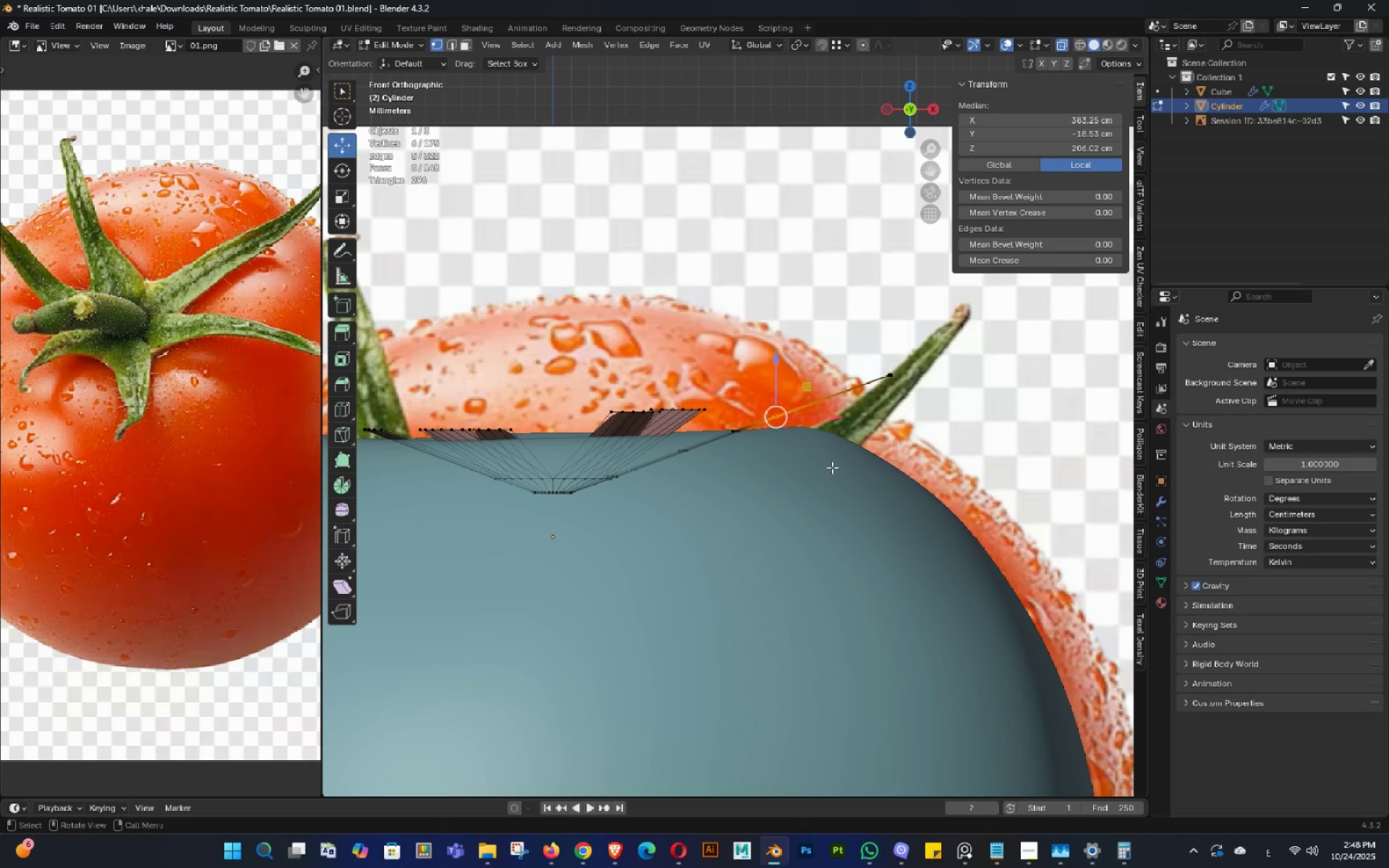 
key(Shift+ShiftLeft)
 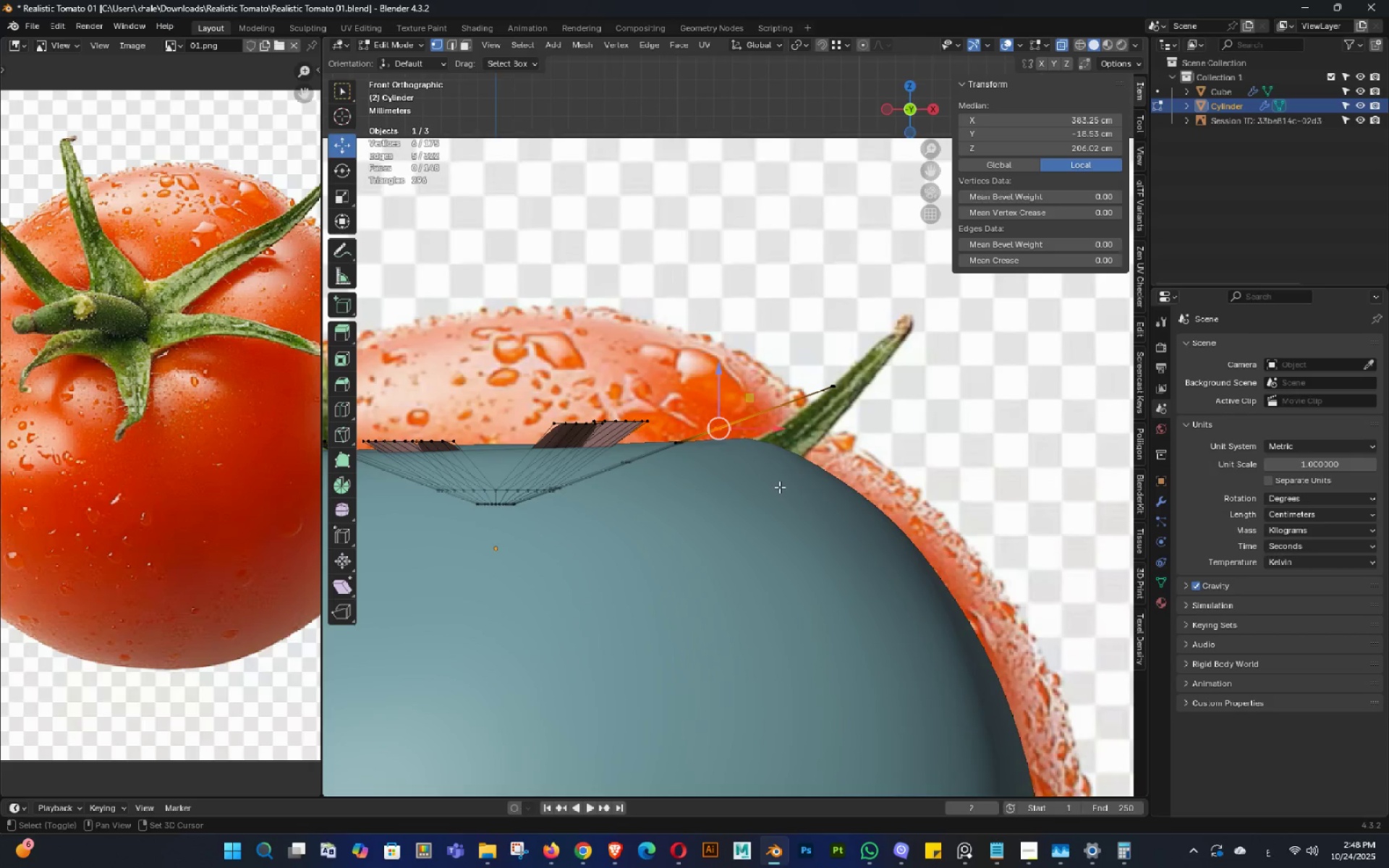 
scroll: coordinate [779, 485], scroll_direction: up, amount: 1.0
 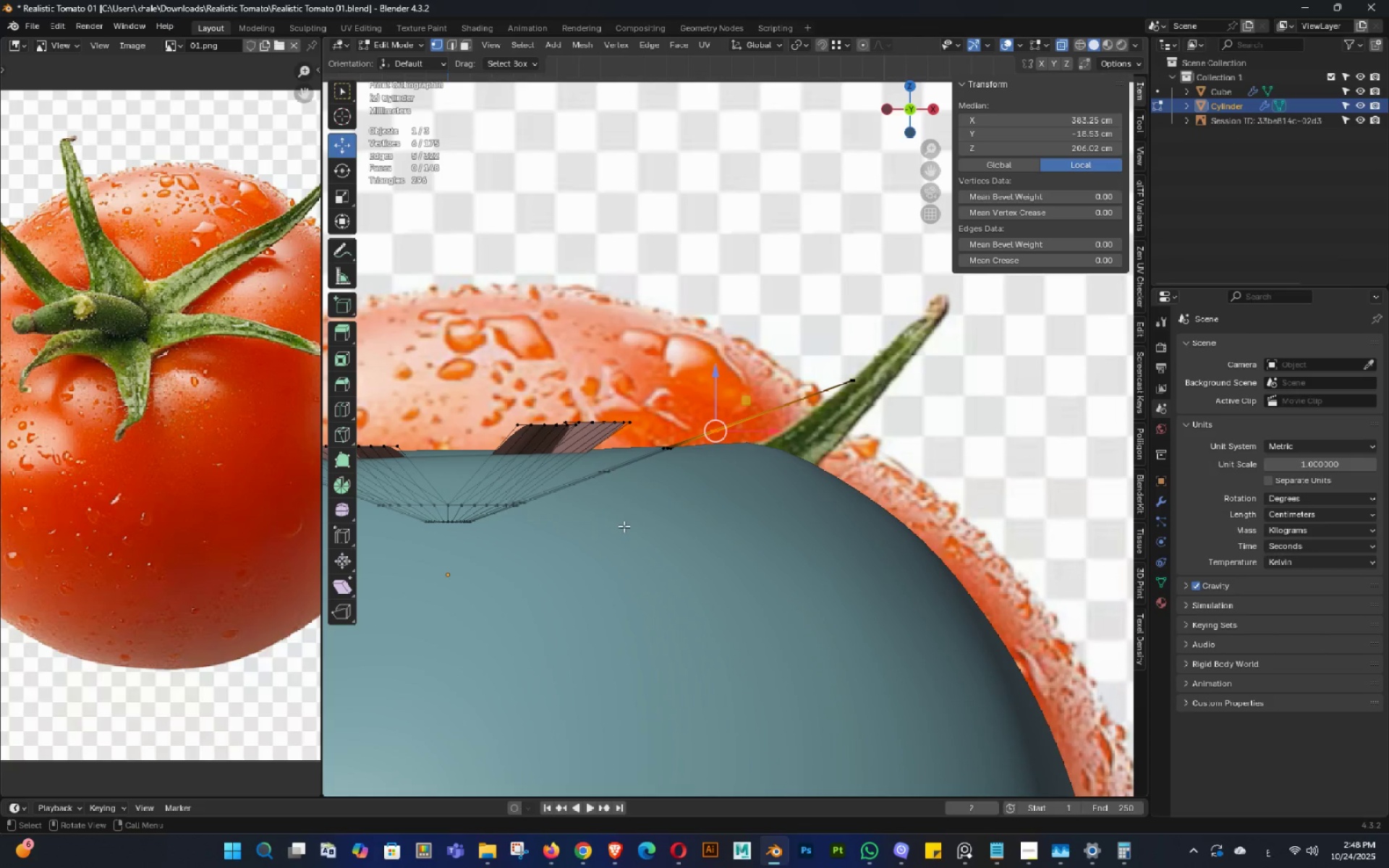 
hold_key(key=ShiftLeft, duration=0.34)
 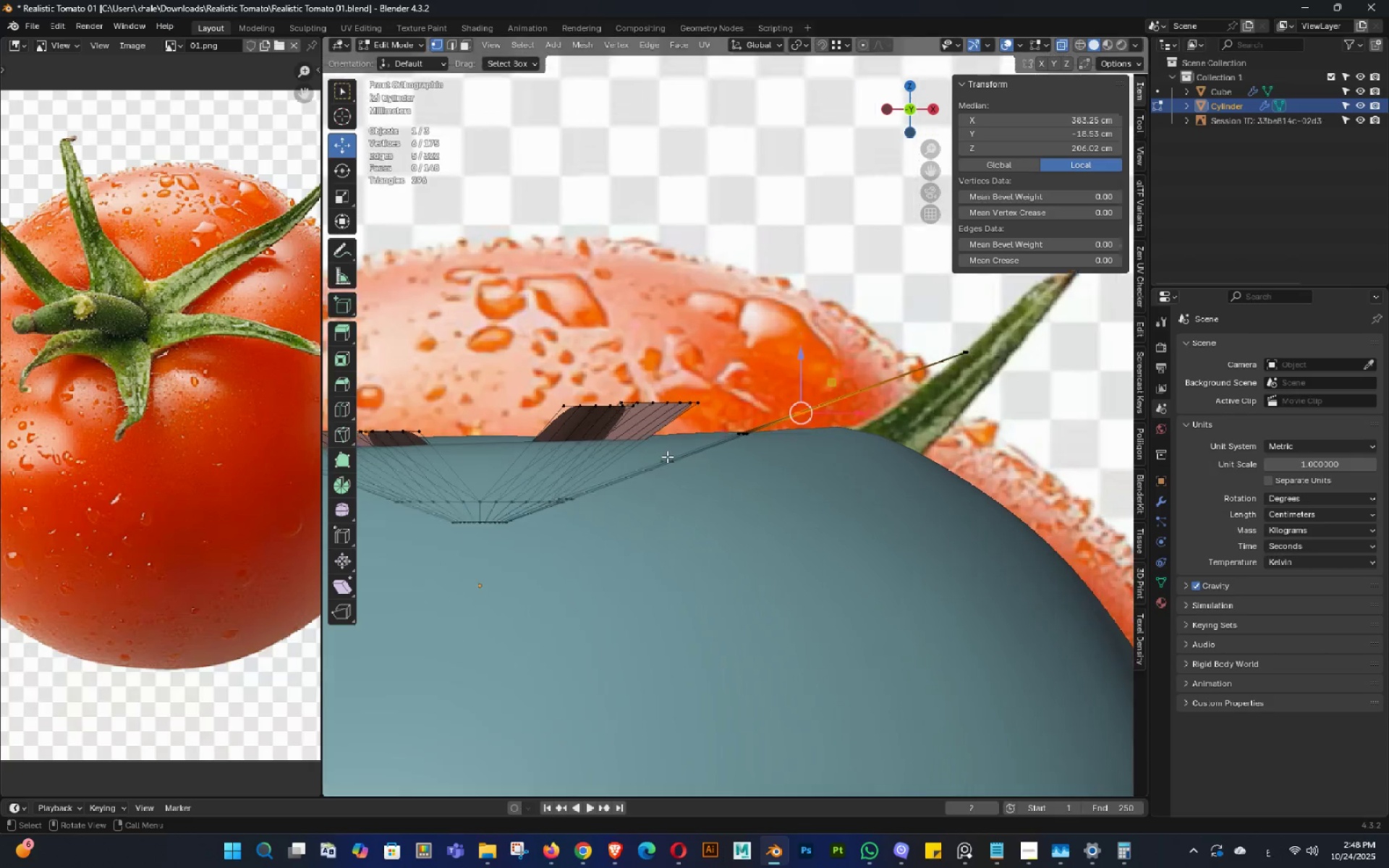 
scroll: coordinate [667, 456], scroll_direction: up, amount: 2.0
 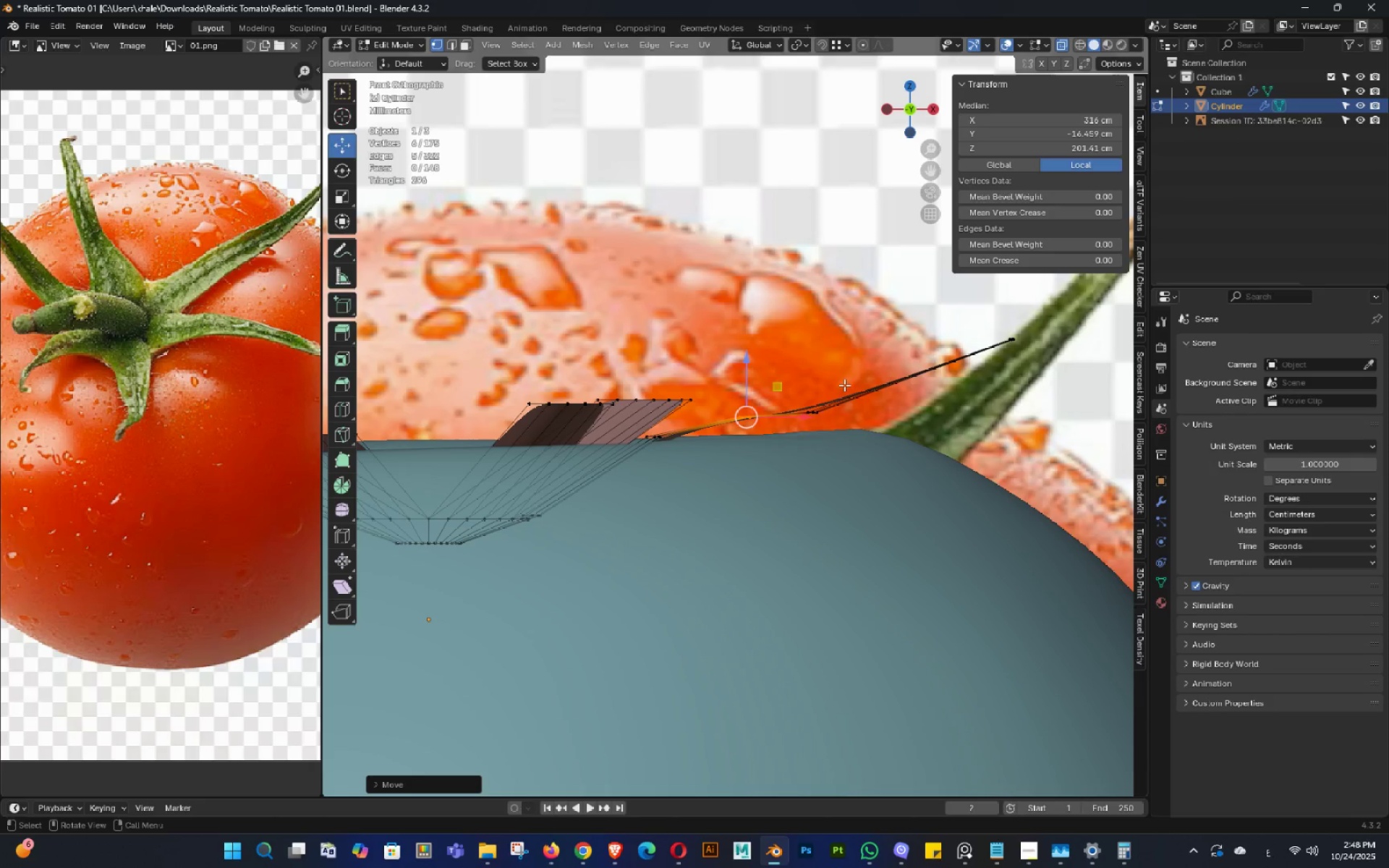 
wait(8.77)
 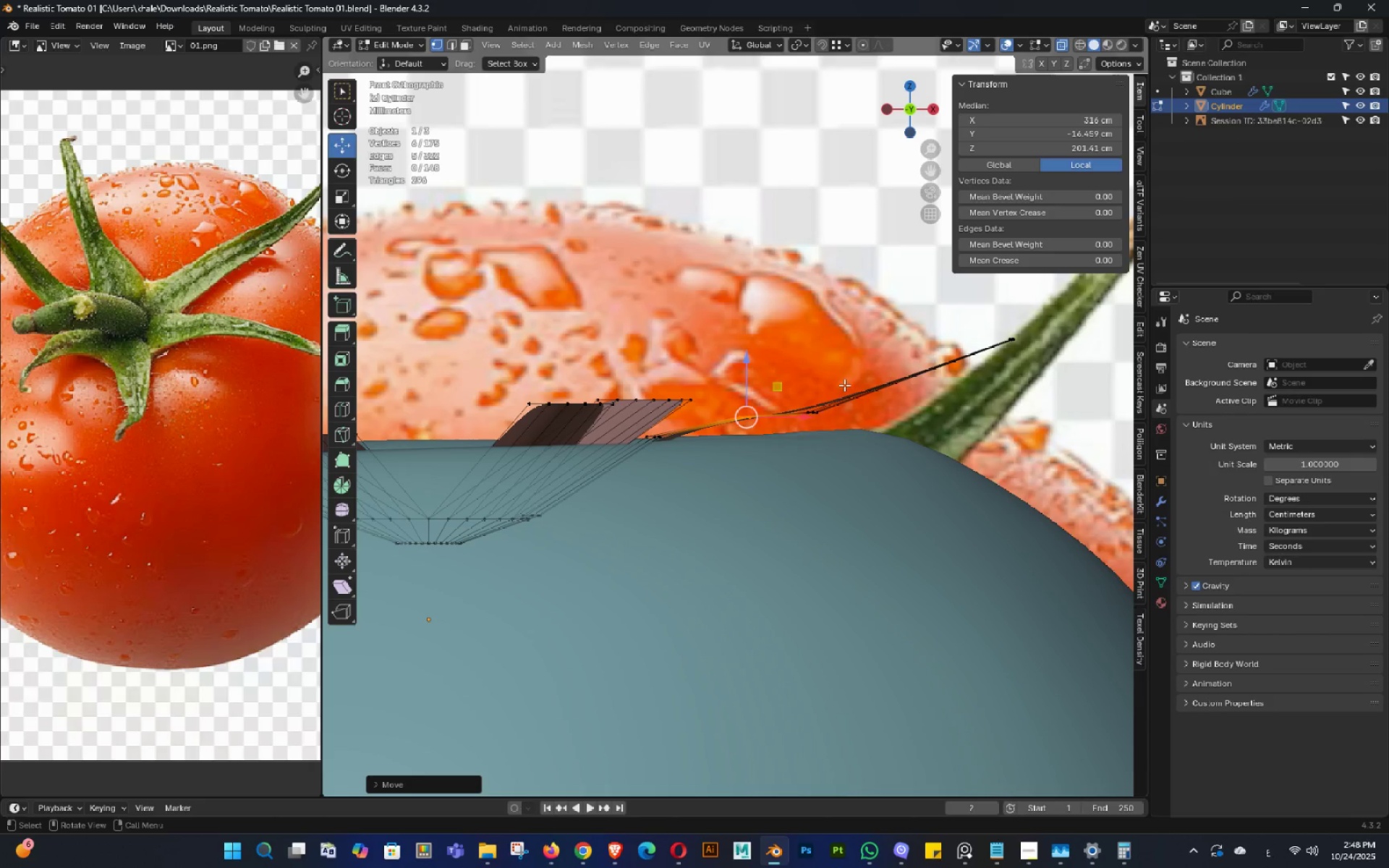 
hold_key(key=Tab, duration=1.26)
 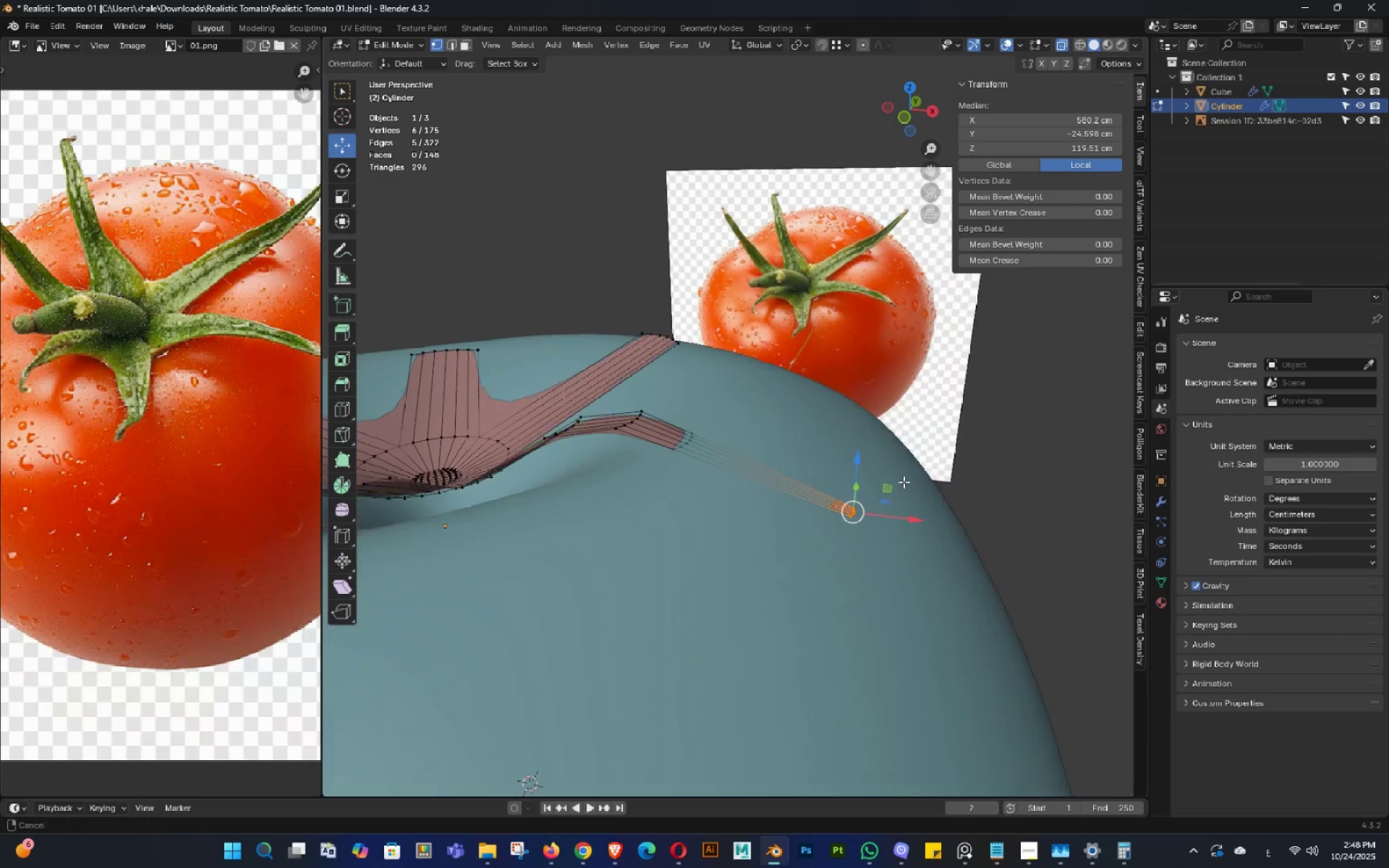 
scroll: coordinate [880, 367], scroll_direction: down, amount: 2.0
 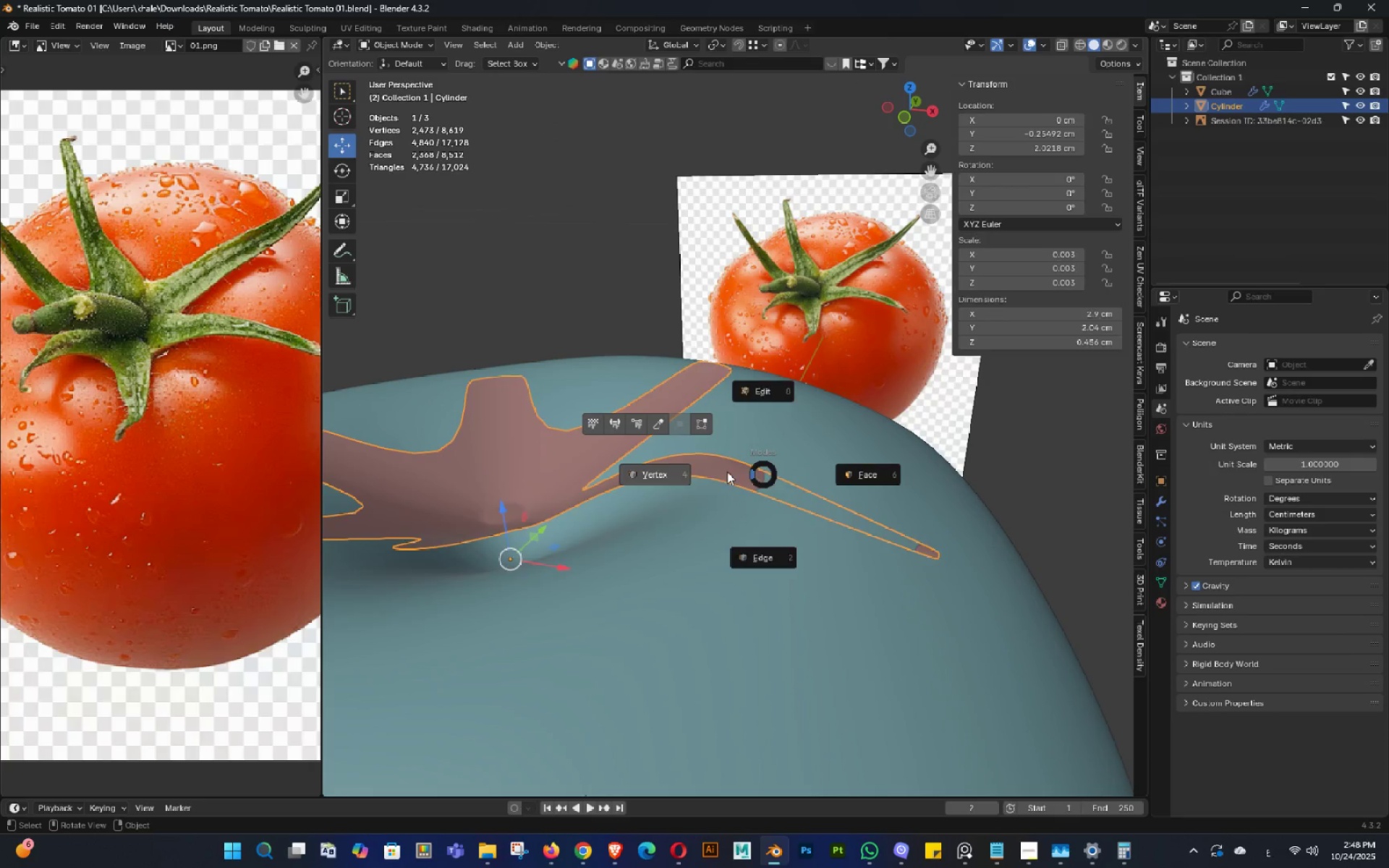 
key(Shift+ShiftLeft)
 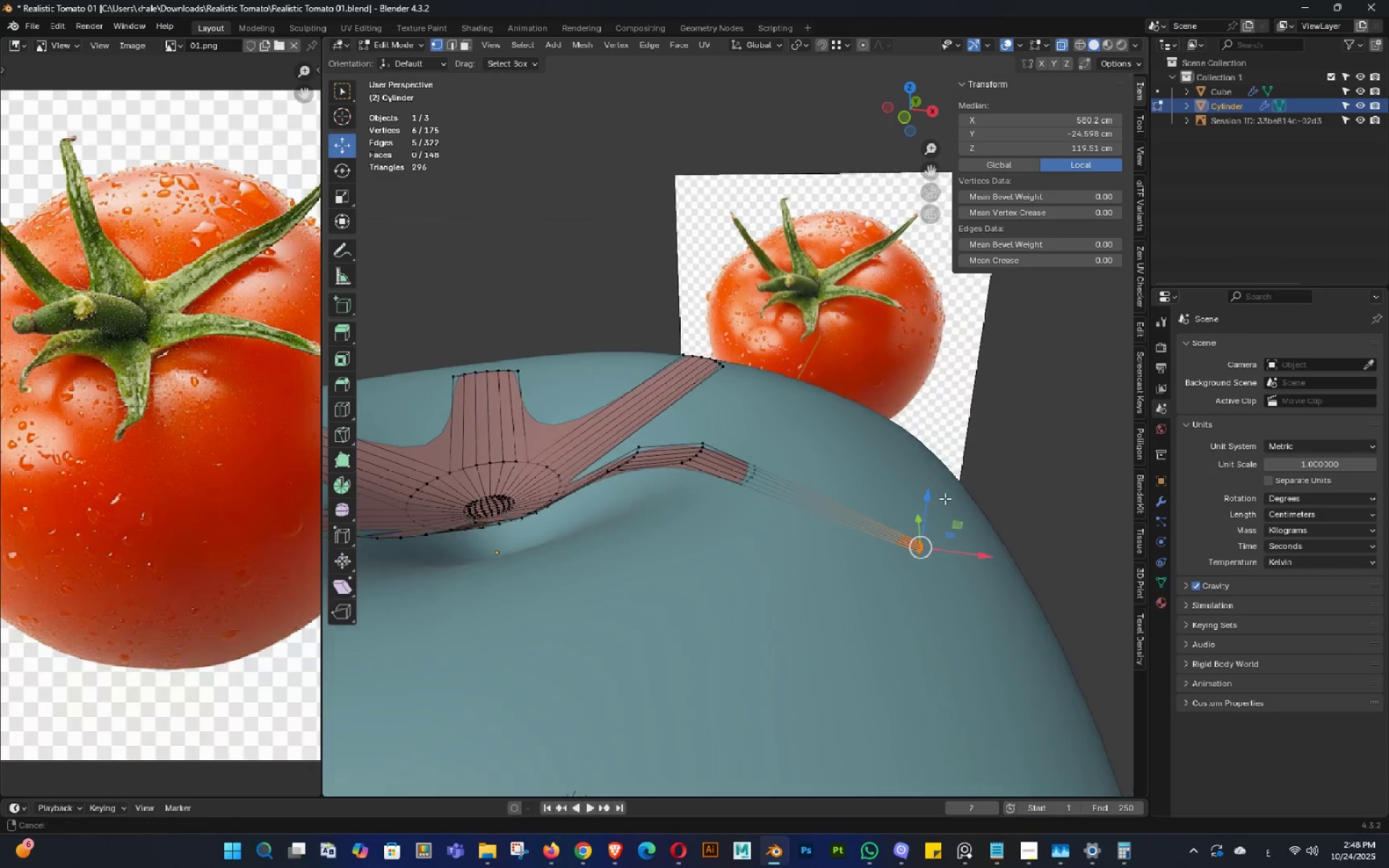 
double_click([904, 482])
 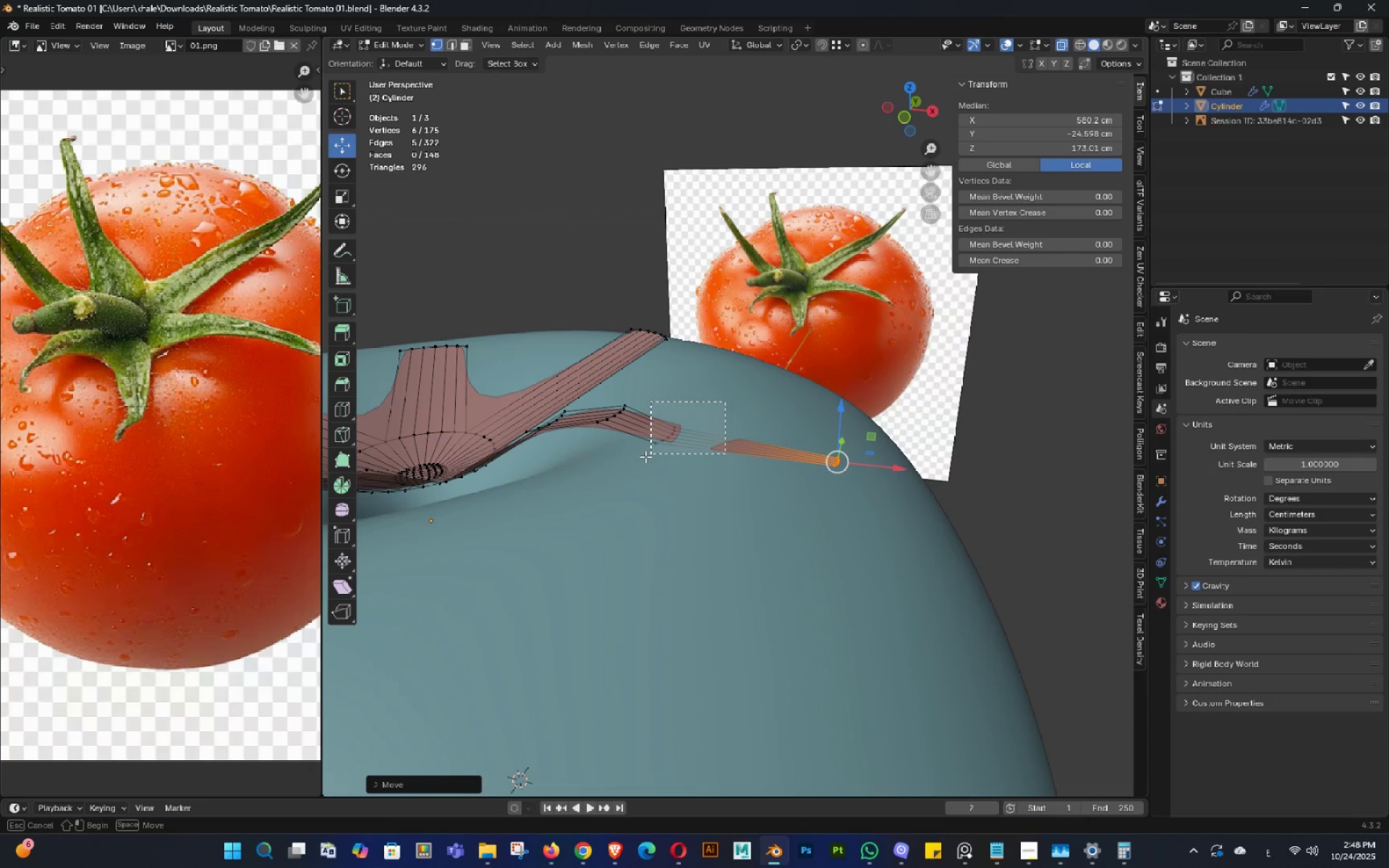 
key(Backquote)
 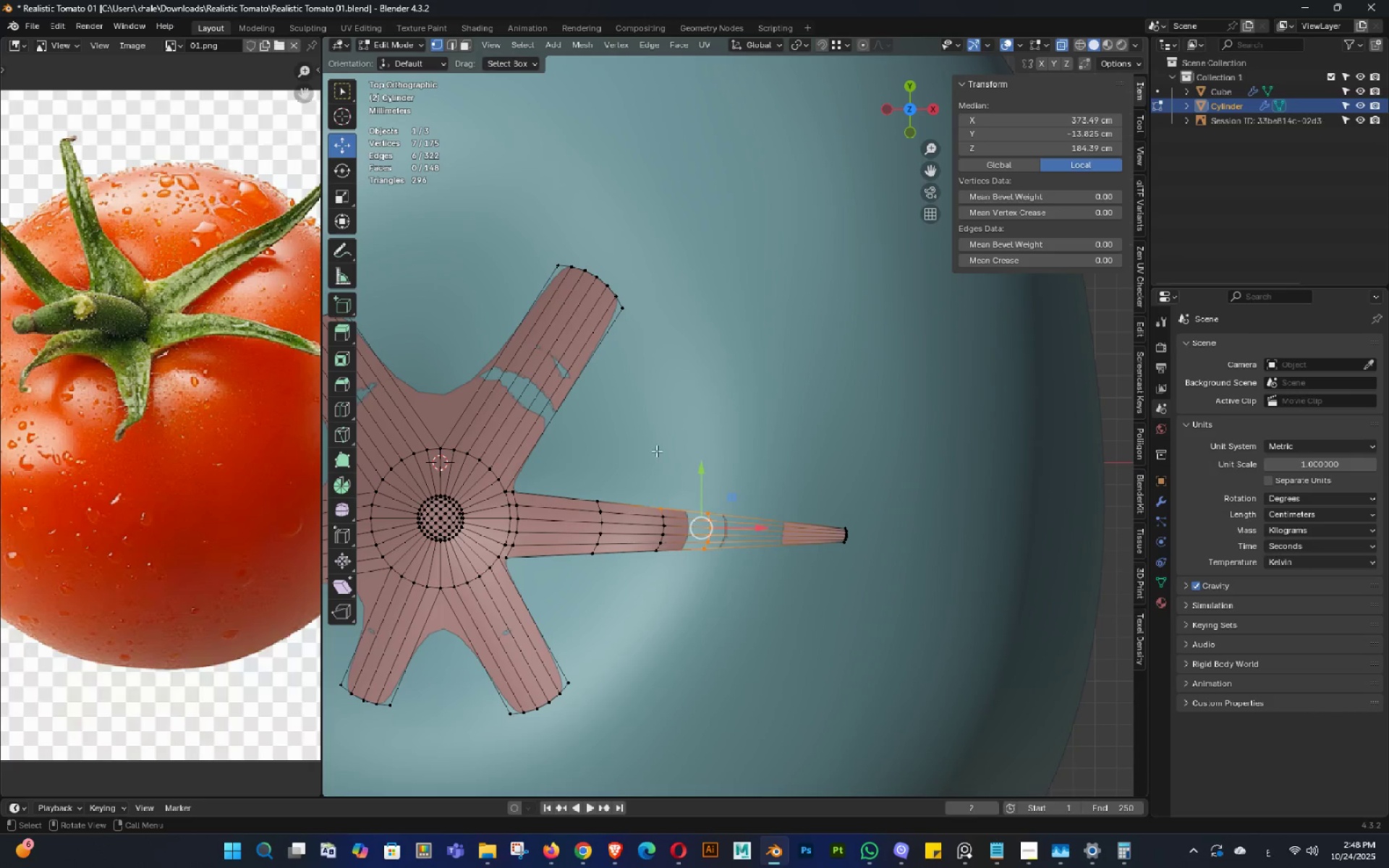 
hold_key(key=ControlLeft, duration=0.5)
 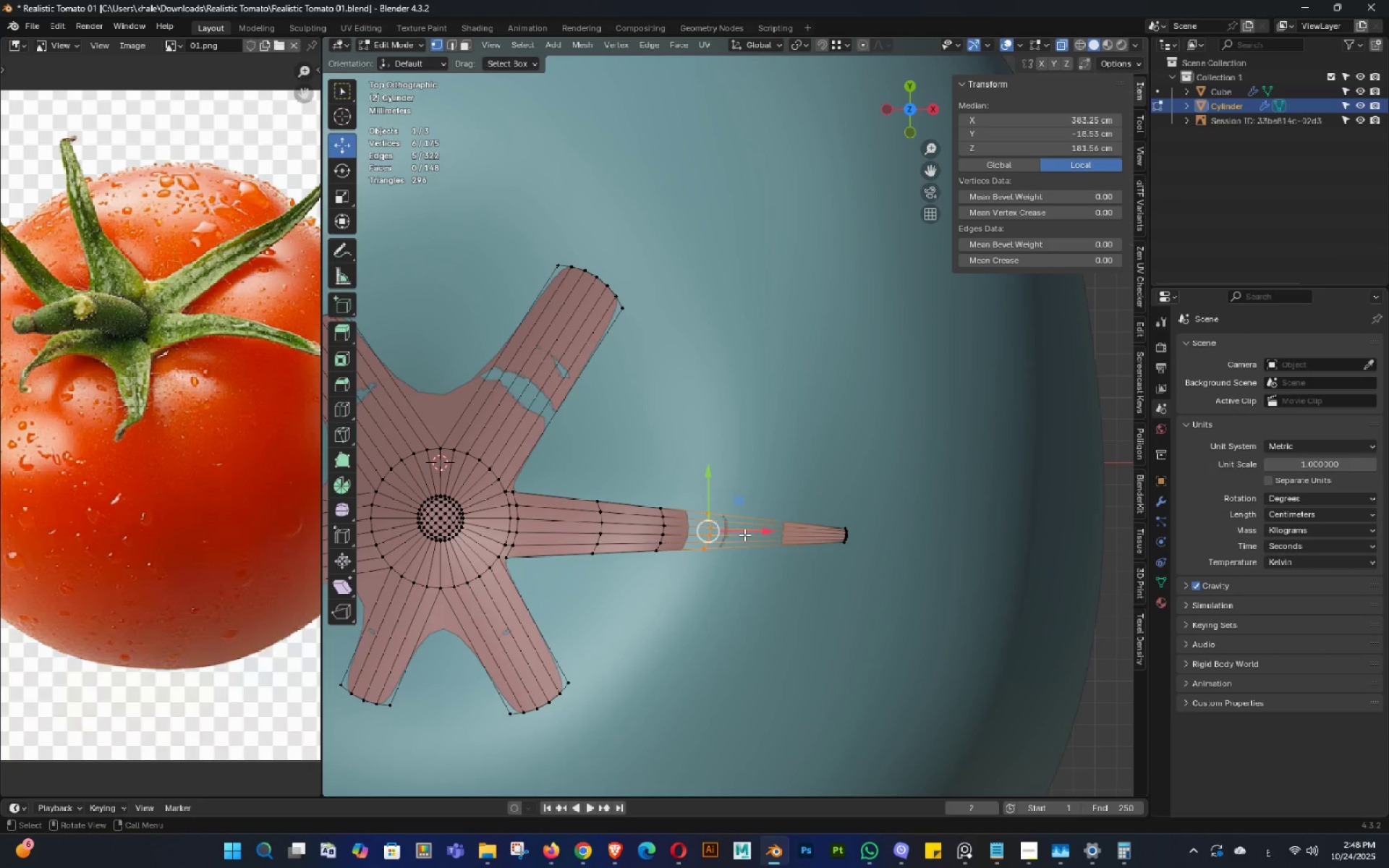 
left_click_drag(start_coordinate=[745, 533], to_coordinate=[808, 548])
 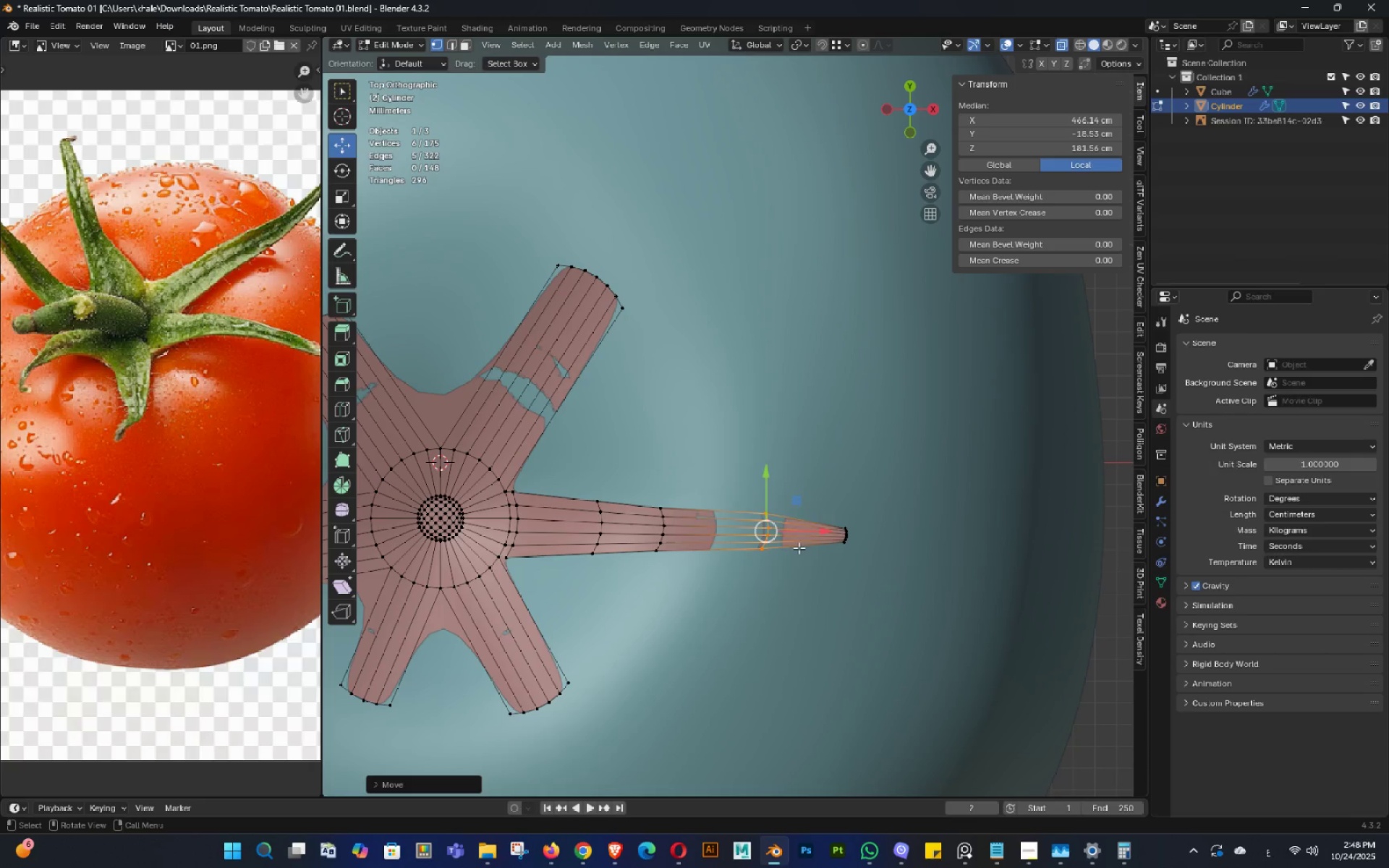 
key(Backquote)
 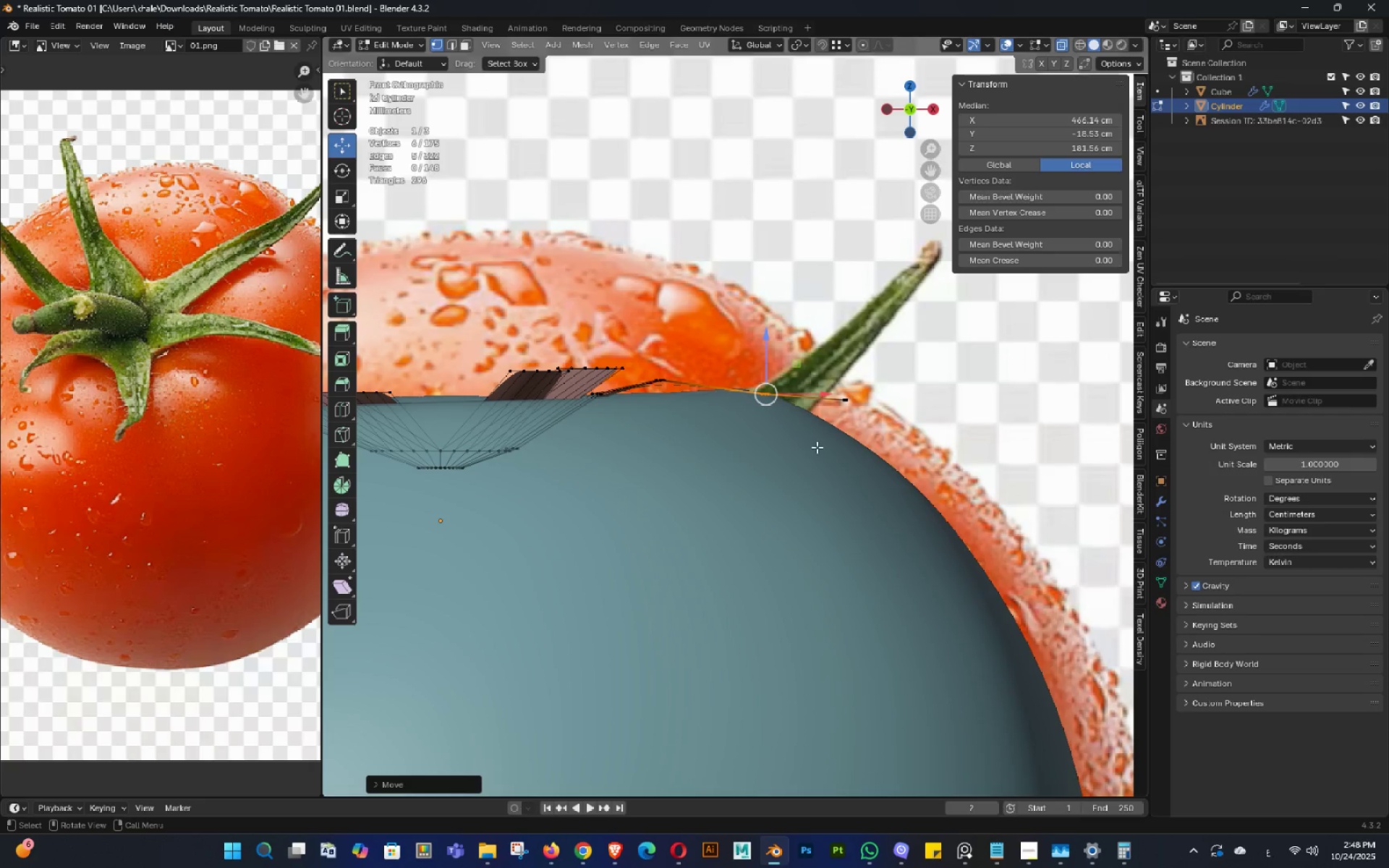 
scroll: coordinate [822, 440], scroll_direction: up, amount: 1.0
 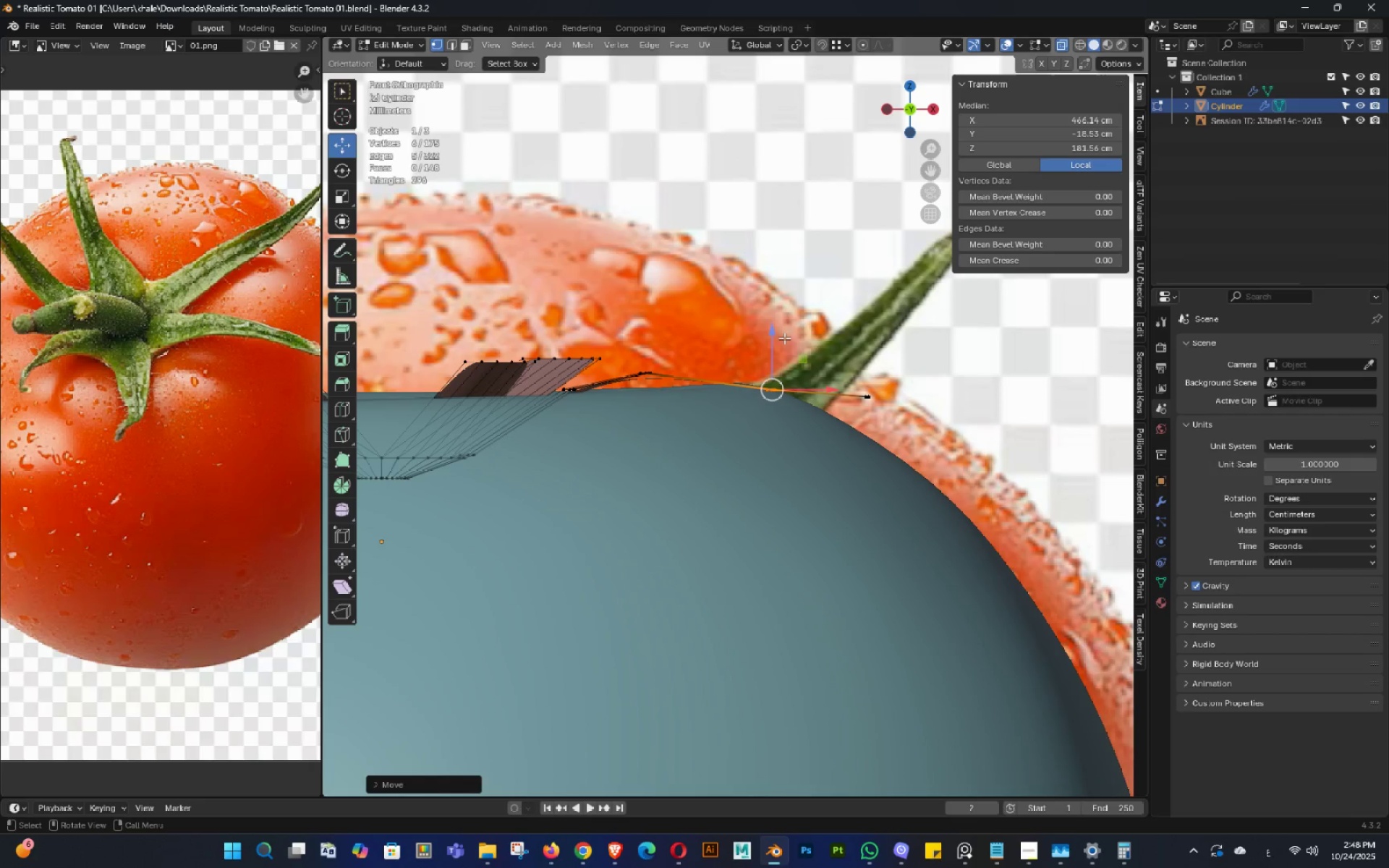 
left_click_drag(start_coordinate=[777, 338], to_coordinate=[771, 317])
 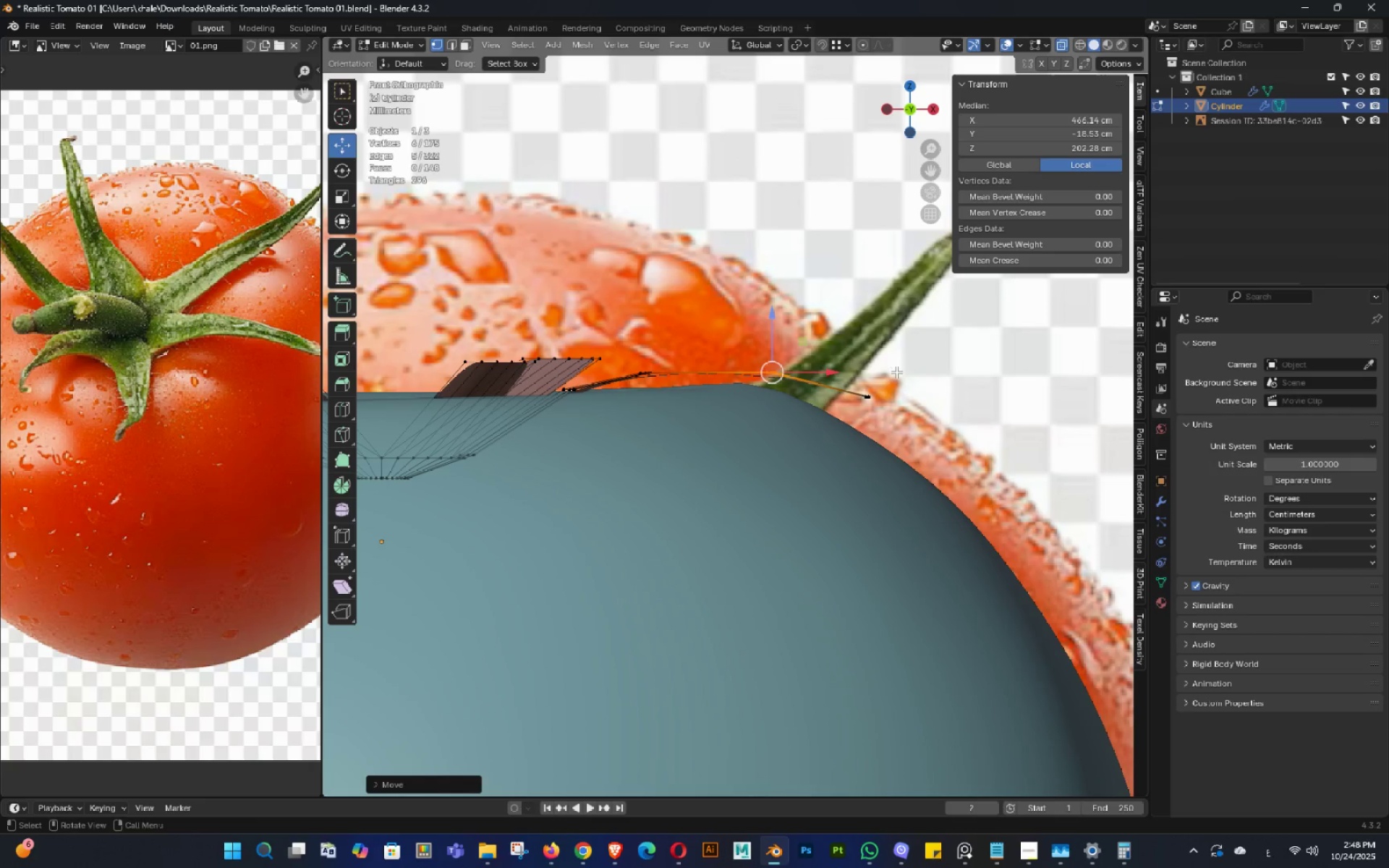 
left_click_drag(start_coordinate=[899, 371], to_coordinate=[823, 434])
 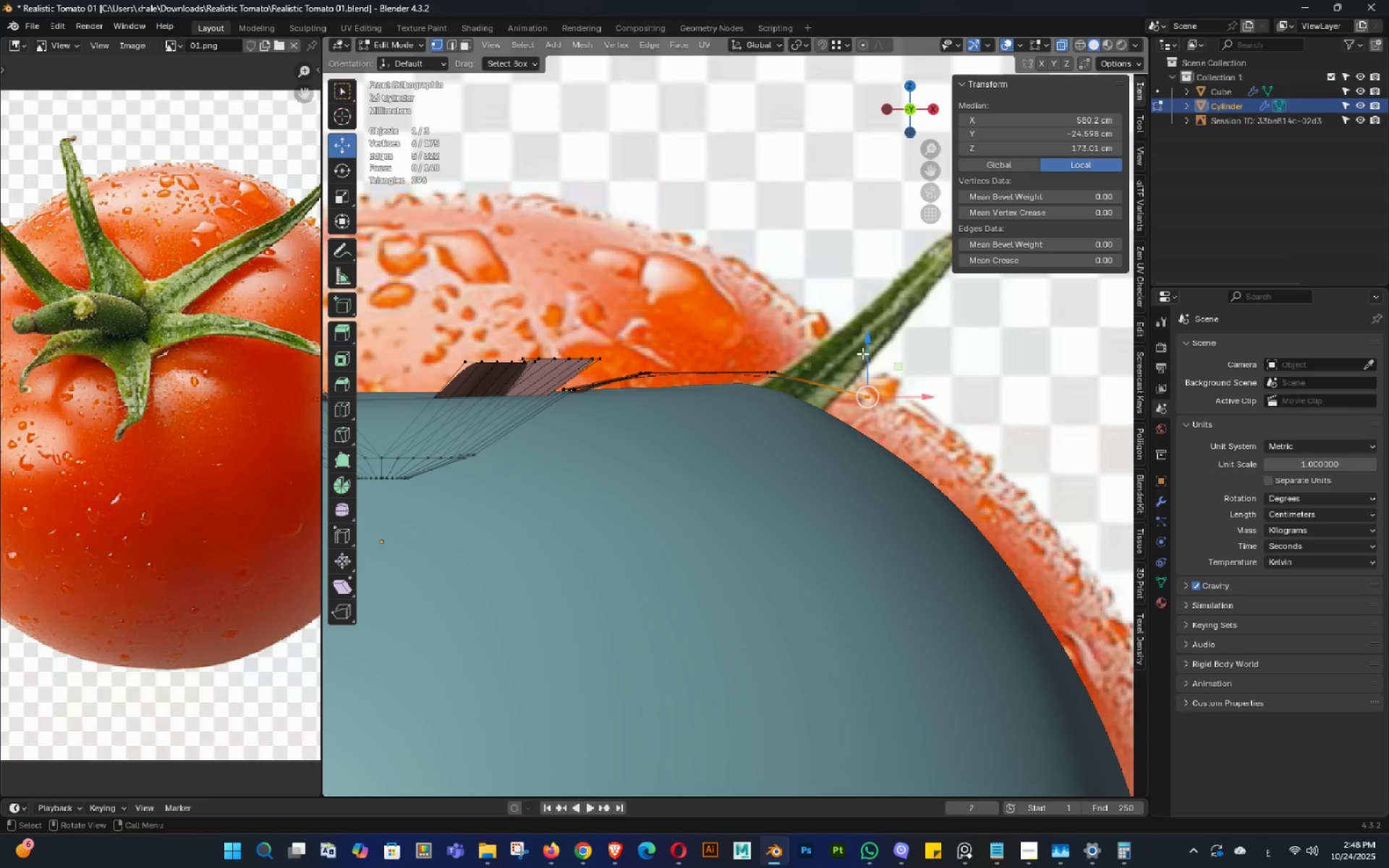 
left_click_drag(start_coordinate=[868, 354], to_coordinate=[867, 371])
 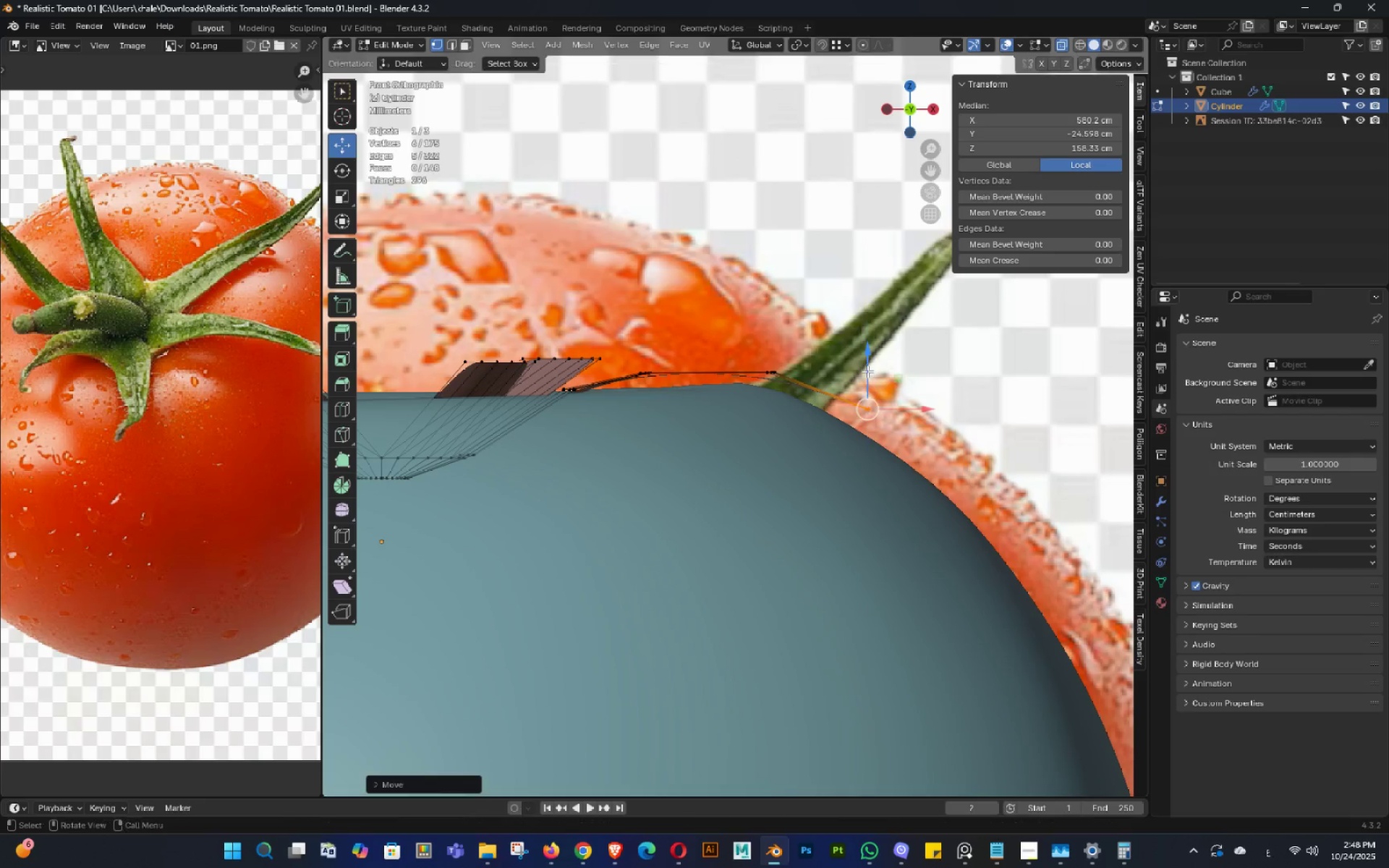 
key(Tab)
 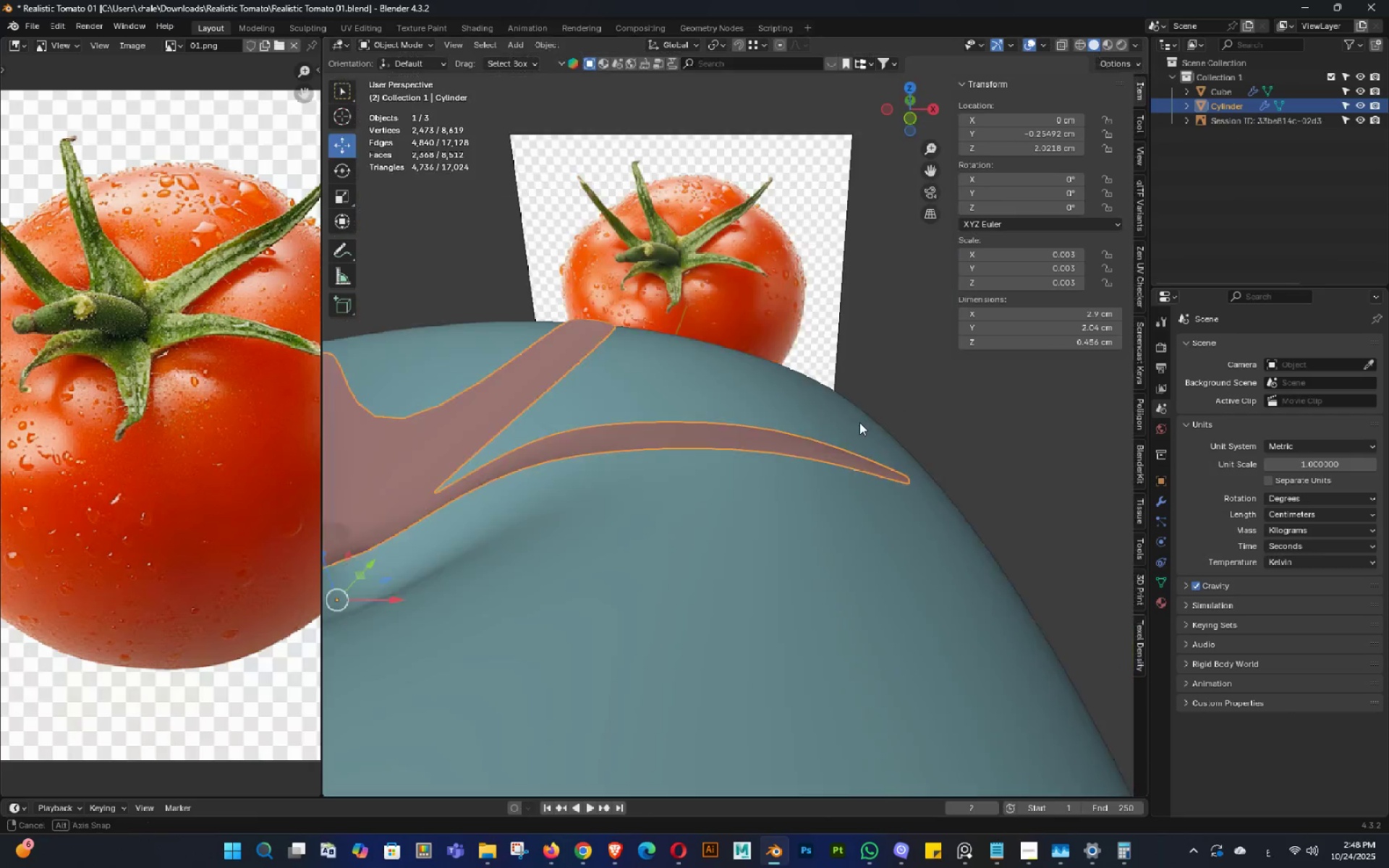 
key(Control+ControlLeft)
 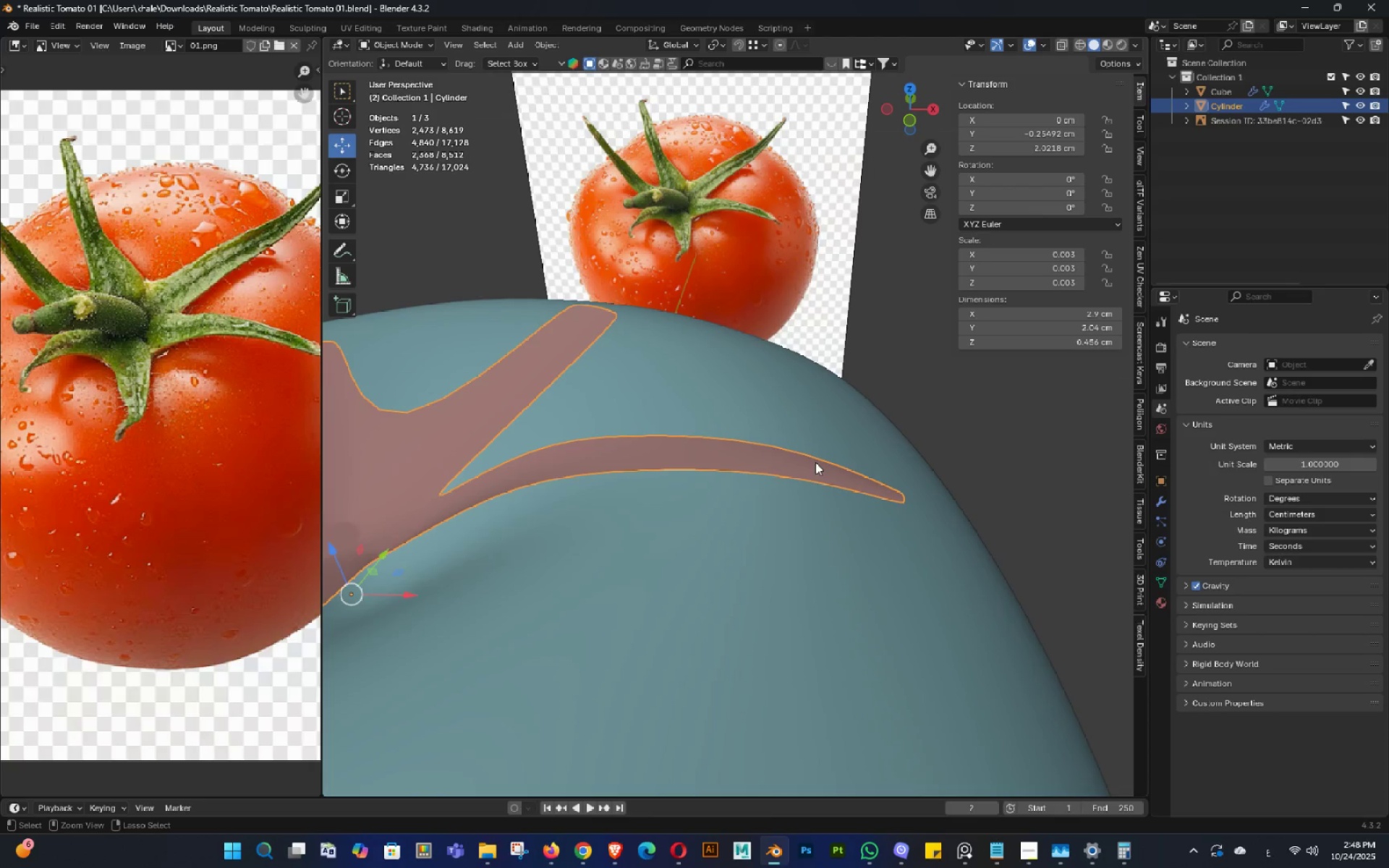 
key(Control+S)
 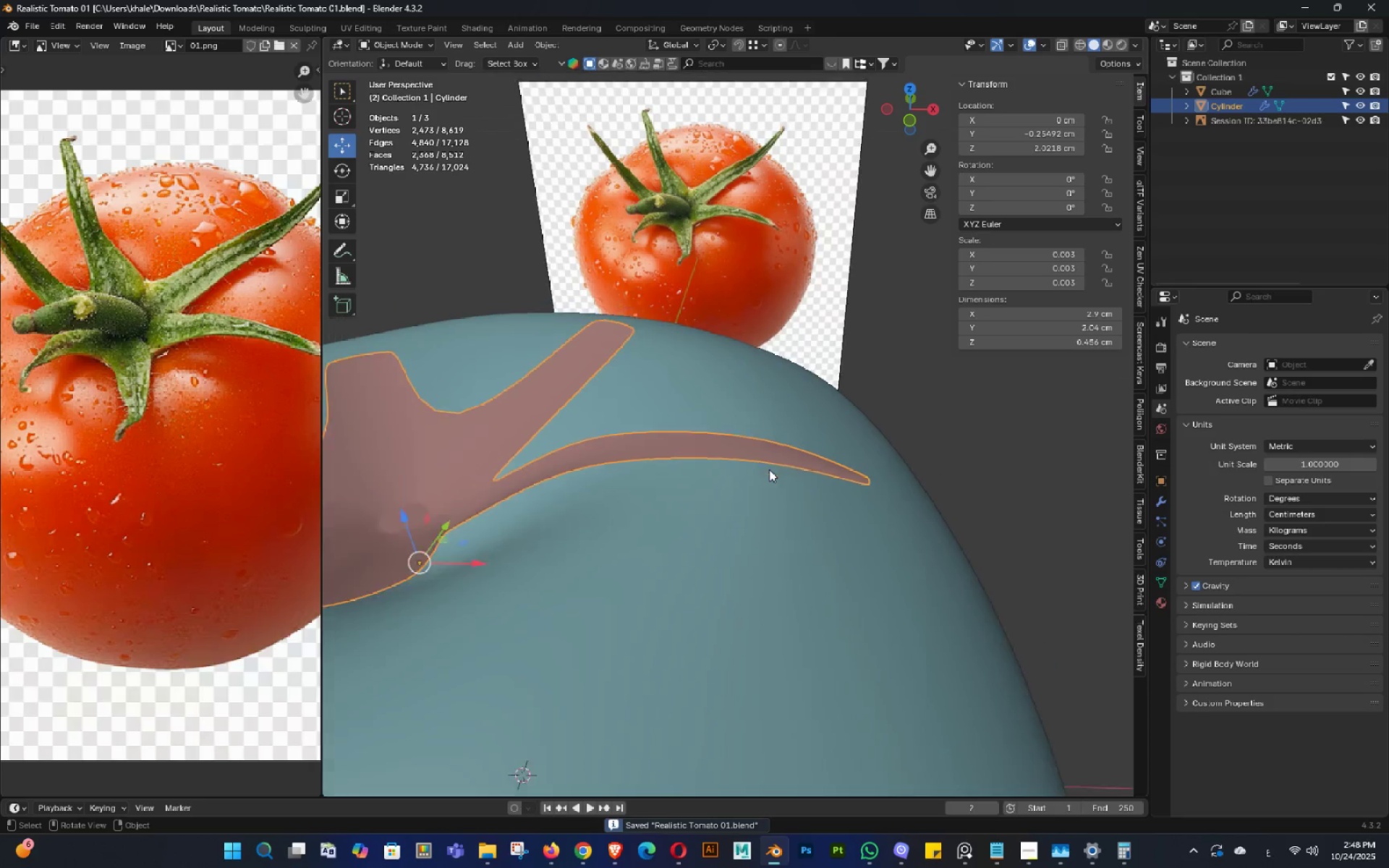 
scroll: coordinate [769, 471], scroll_direction: down, amount: 3.0
 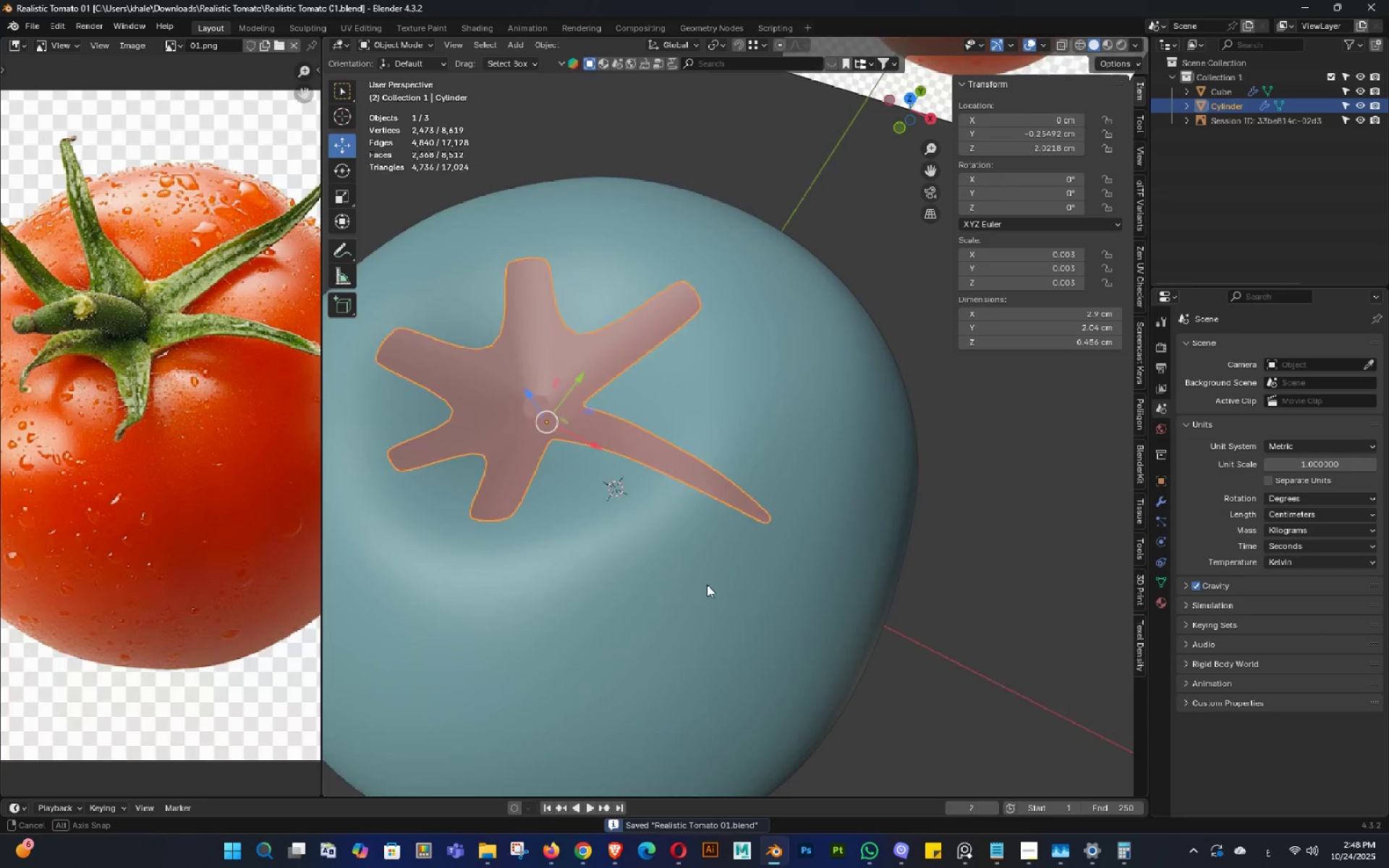 
key(Control+ControlLeft)
 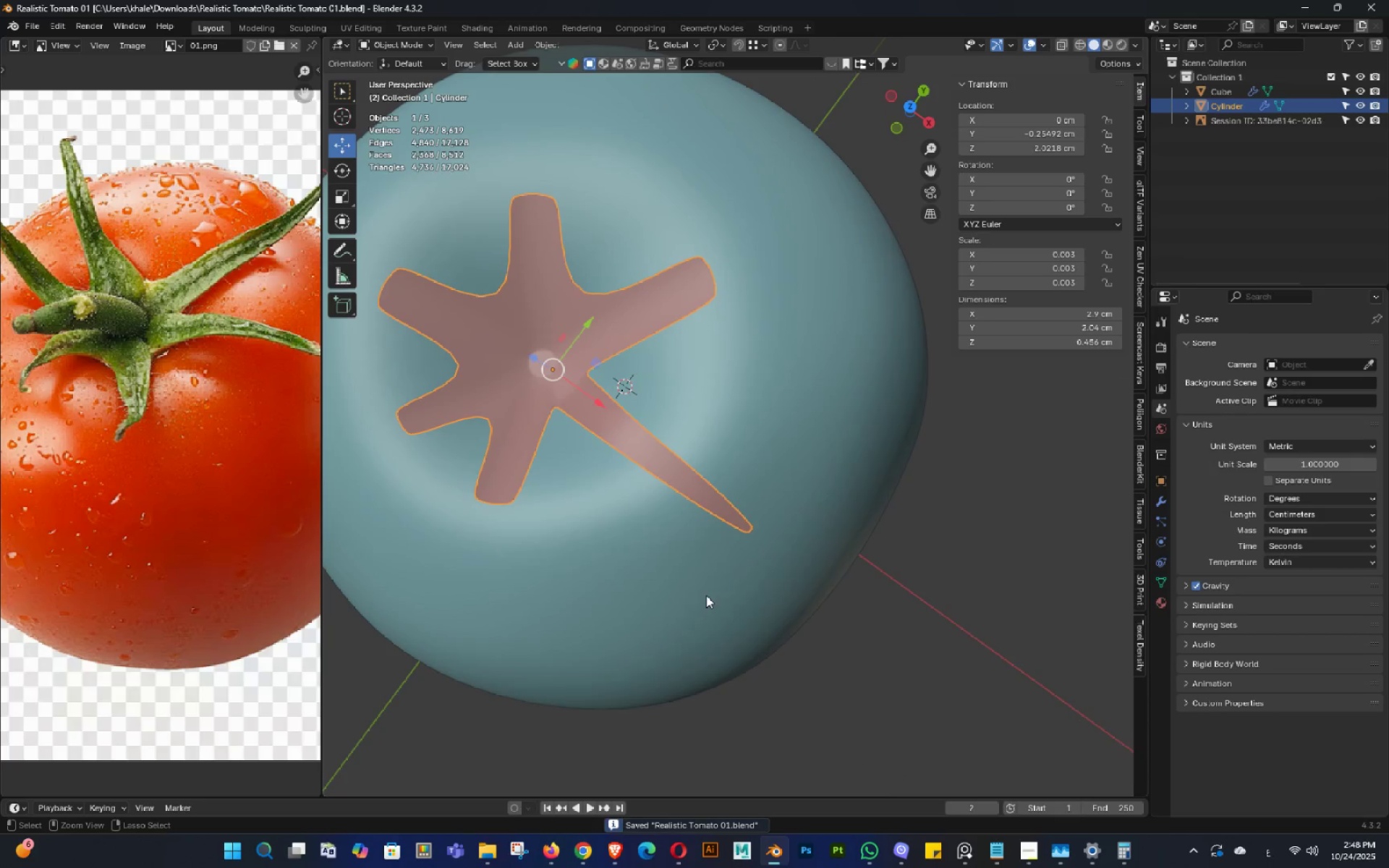 
key(Control+S)
 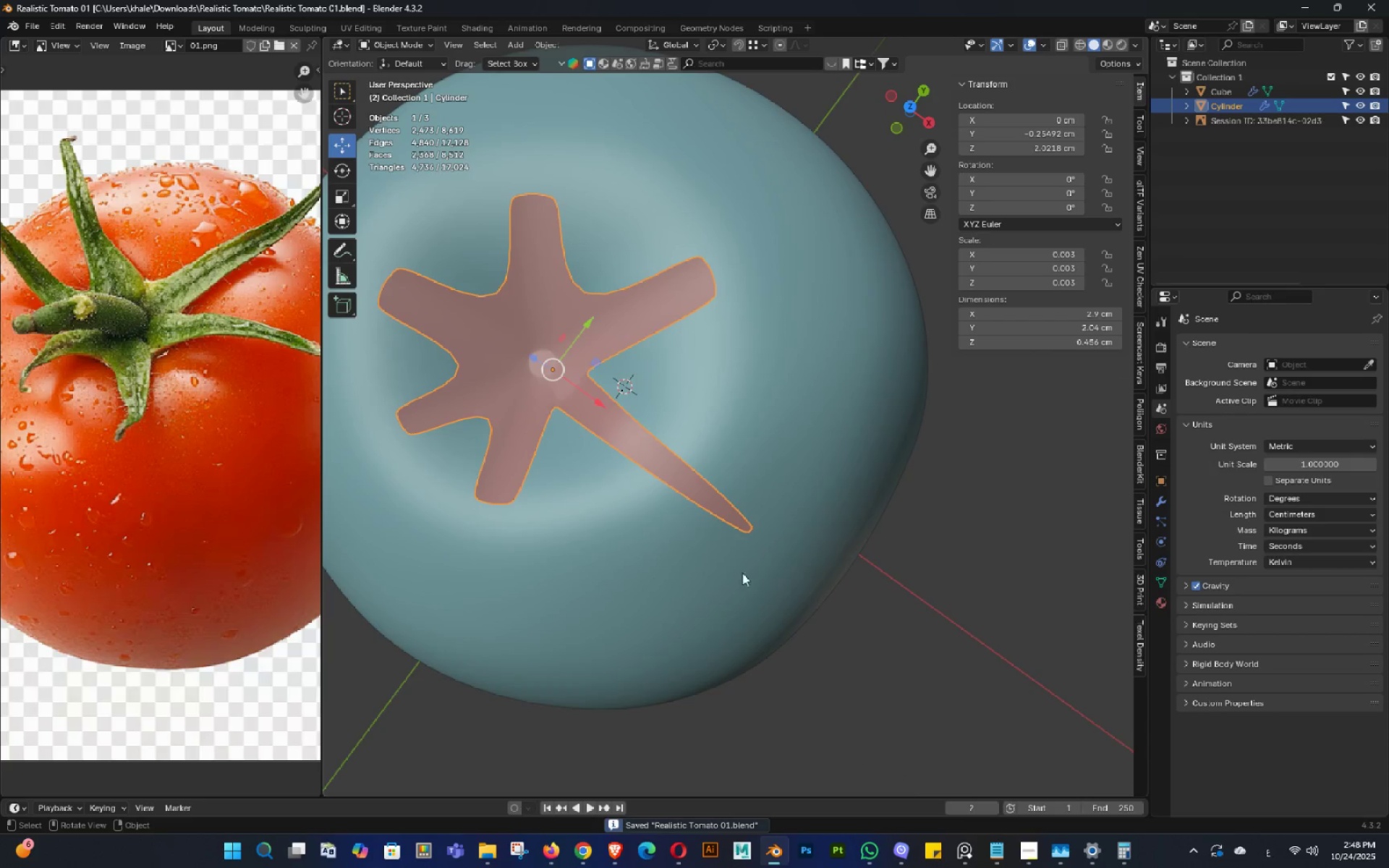 
scroll: coordinate [776, 554], scroll_direction: up, amount: 1.0
 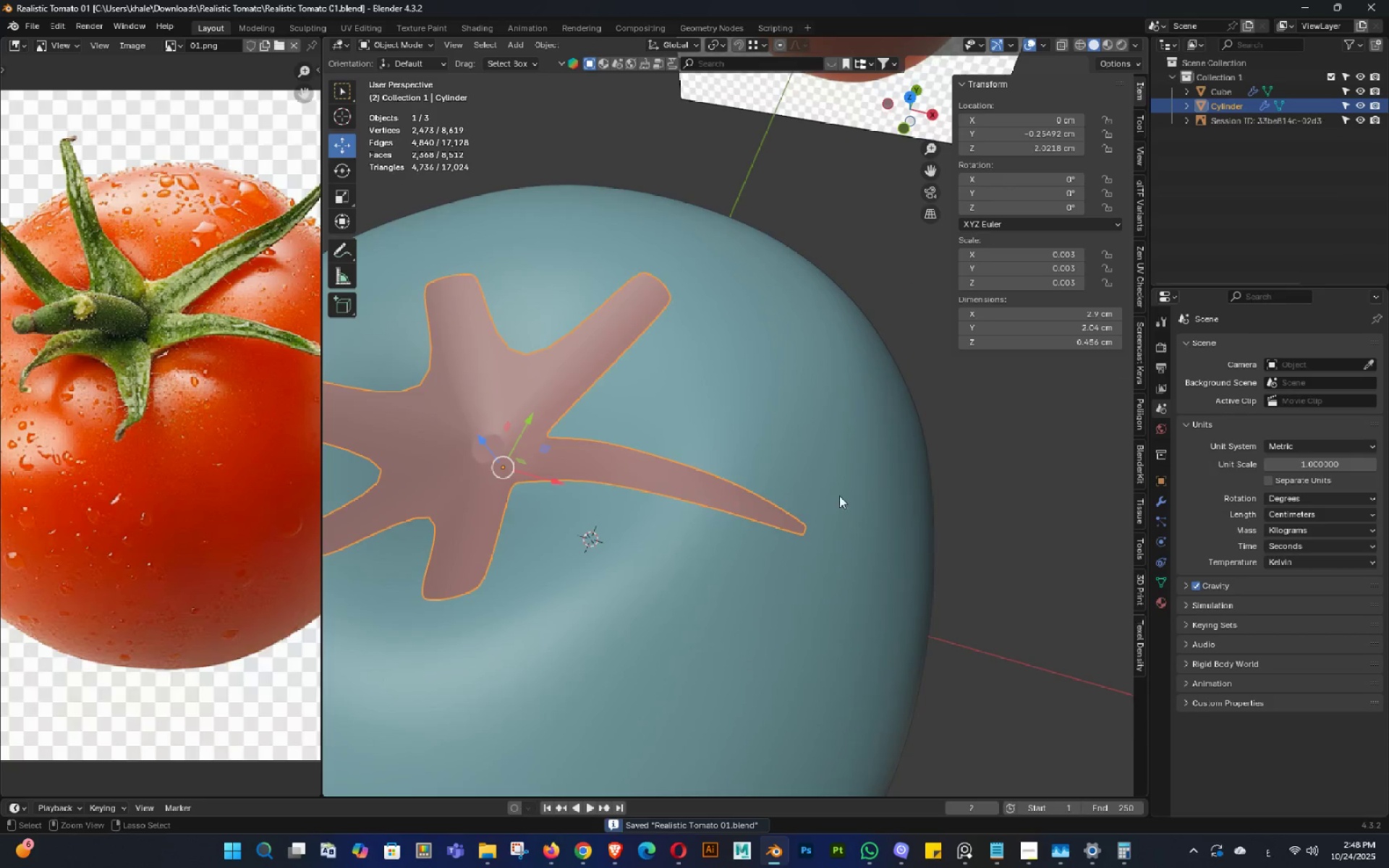 
key(Control+S)
 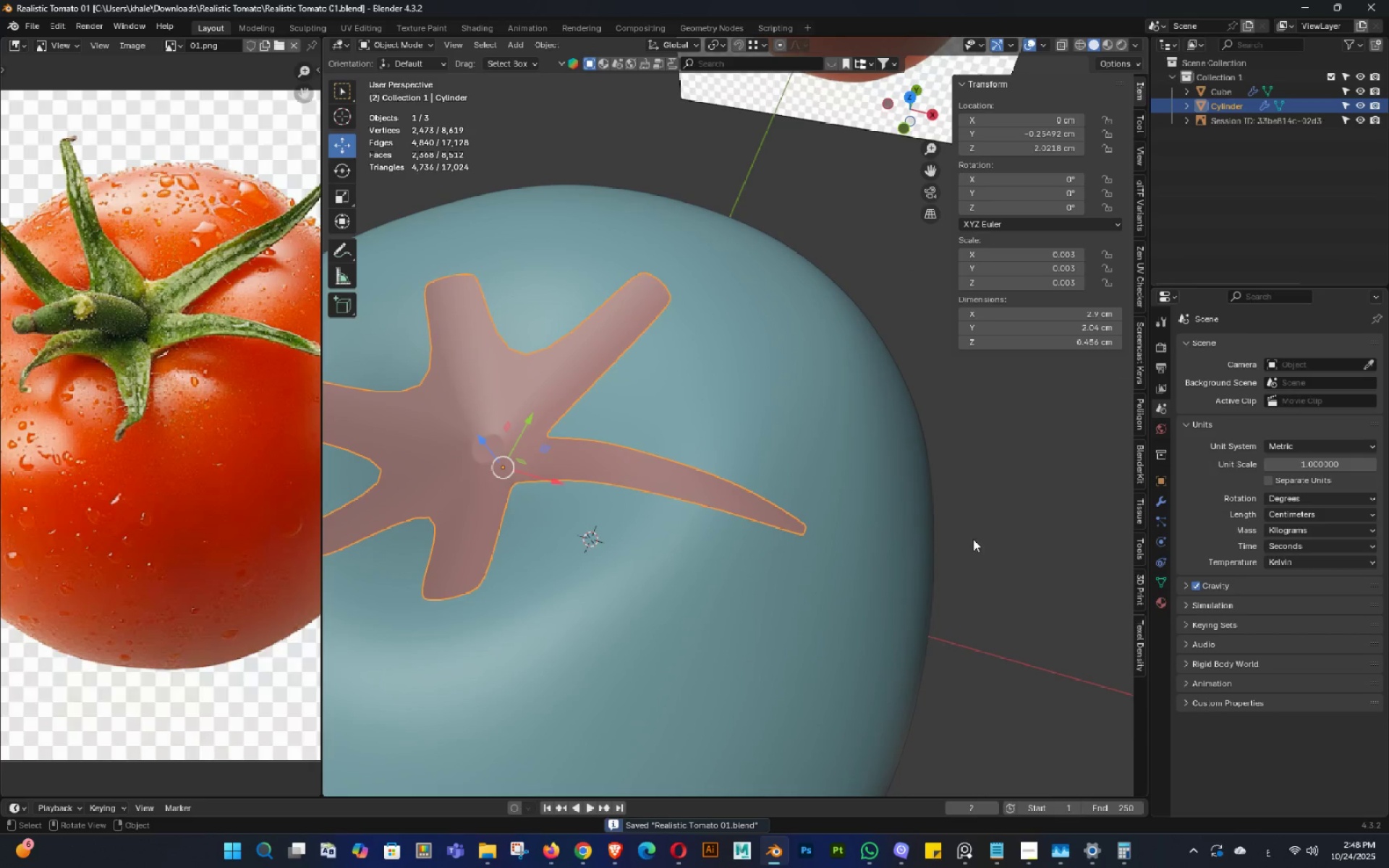 
hold_key(key=ShiftLeft, duration=0.34)
 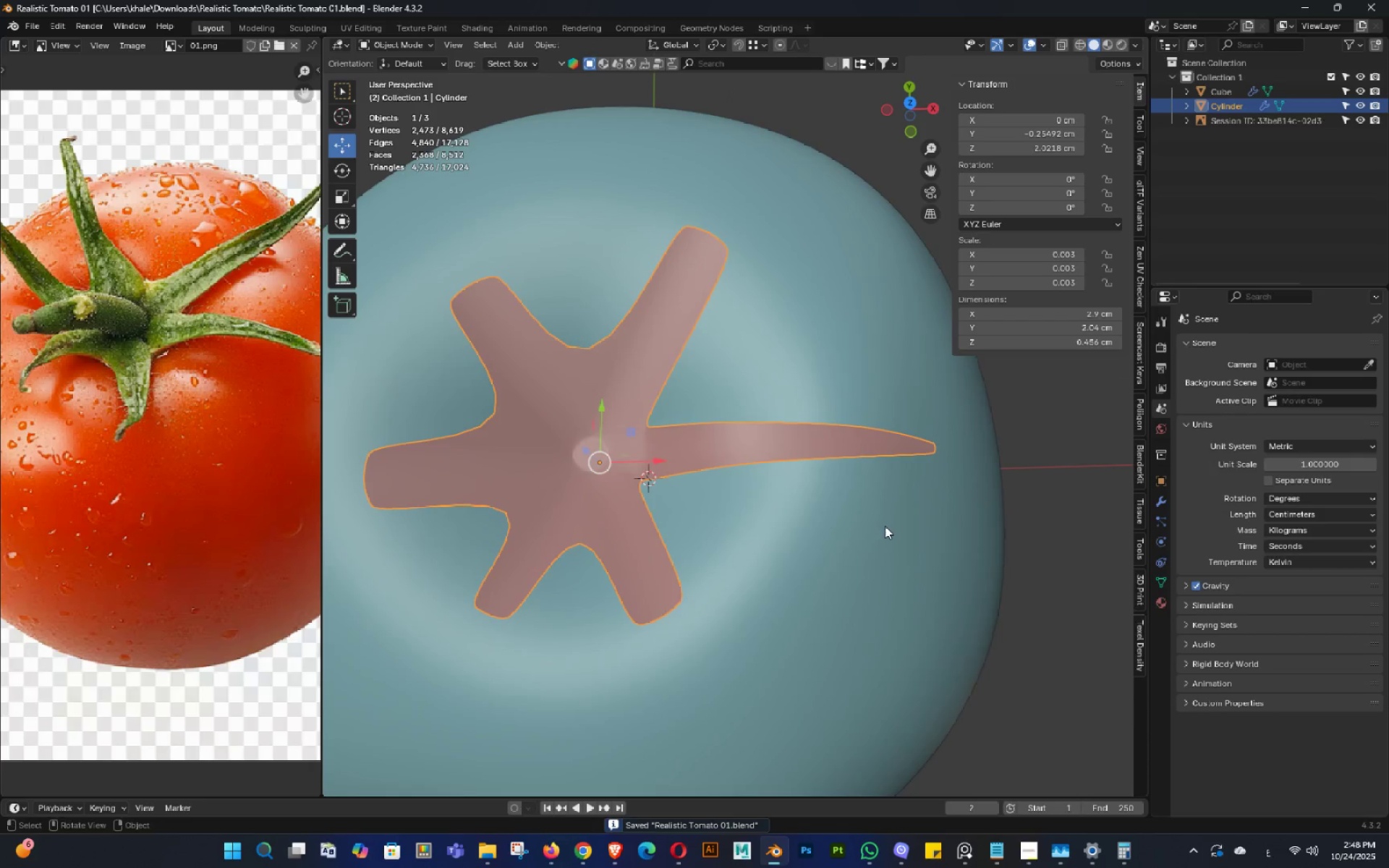 
key(Control+ControlLeft)
 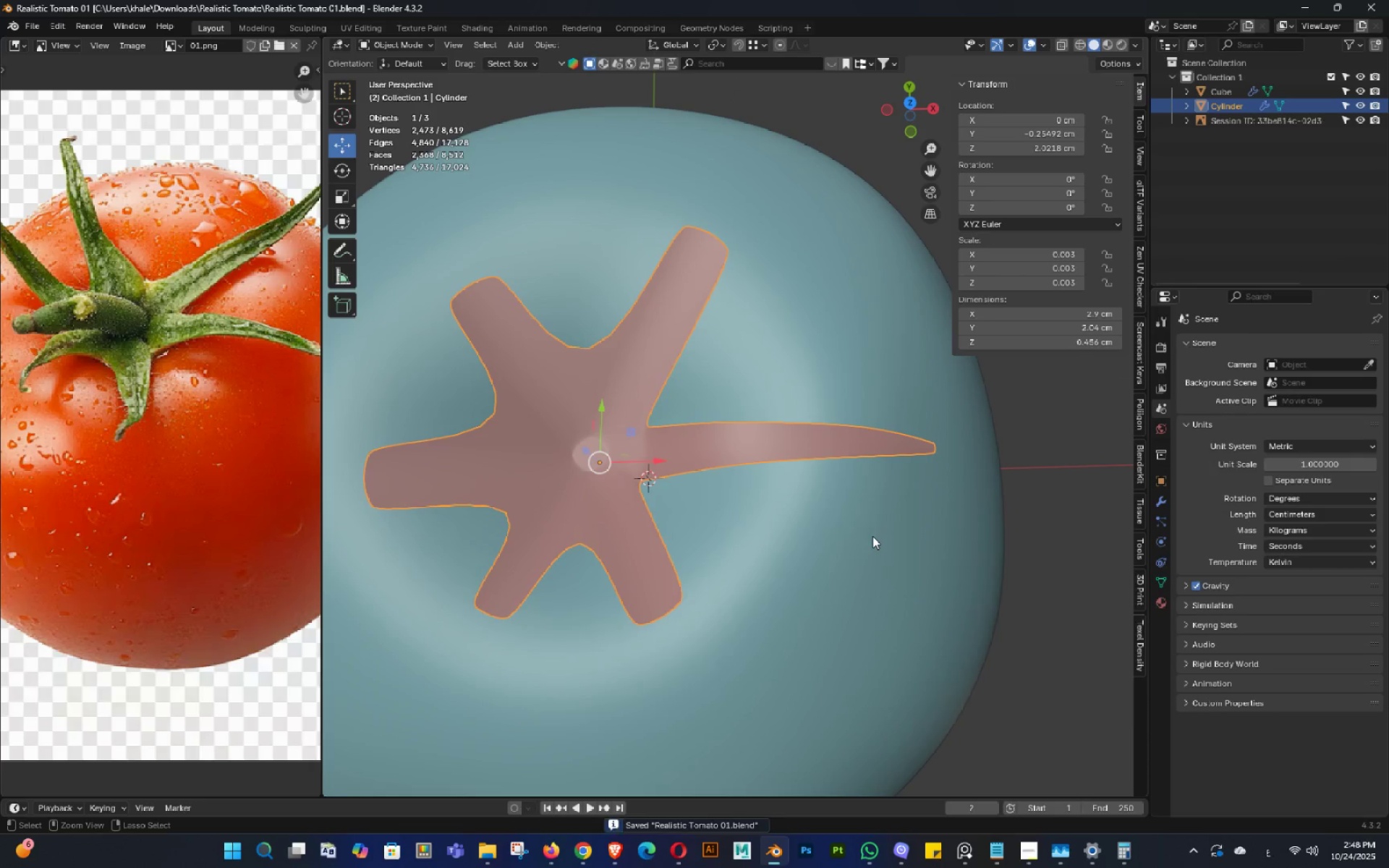 
key(Control+S)
 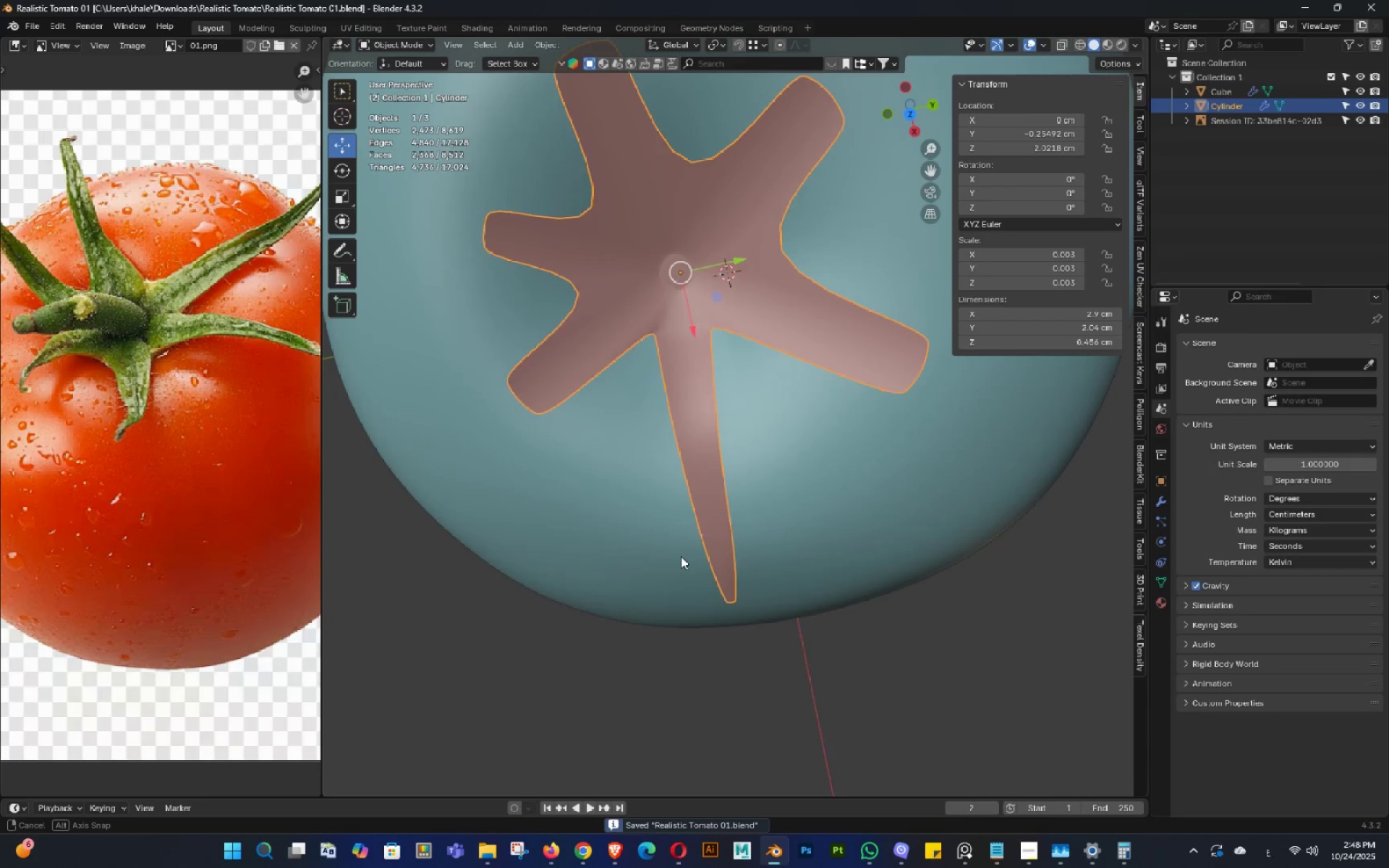 
key(Backquote)
 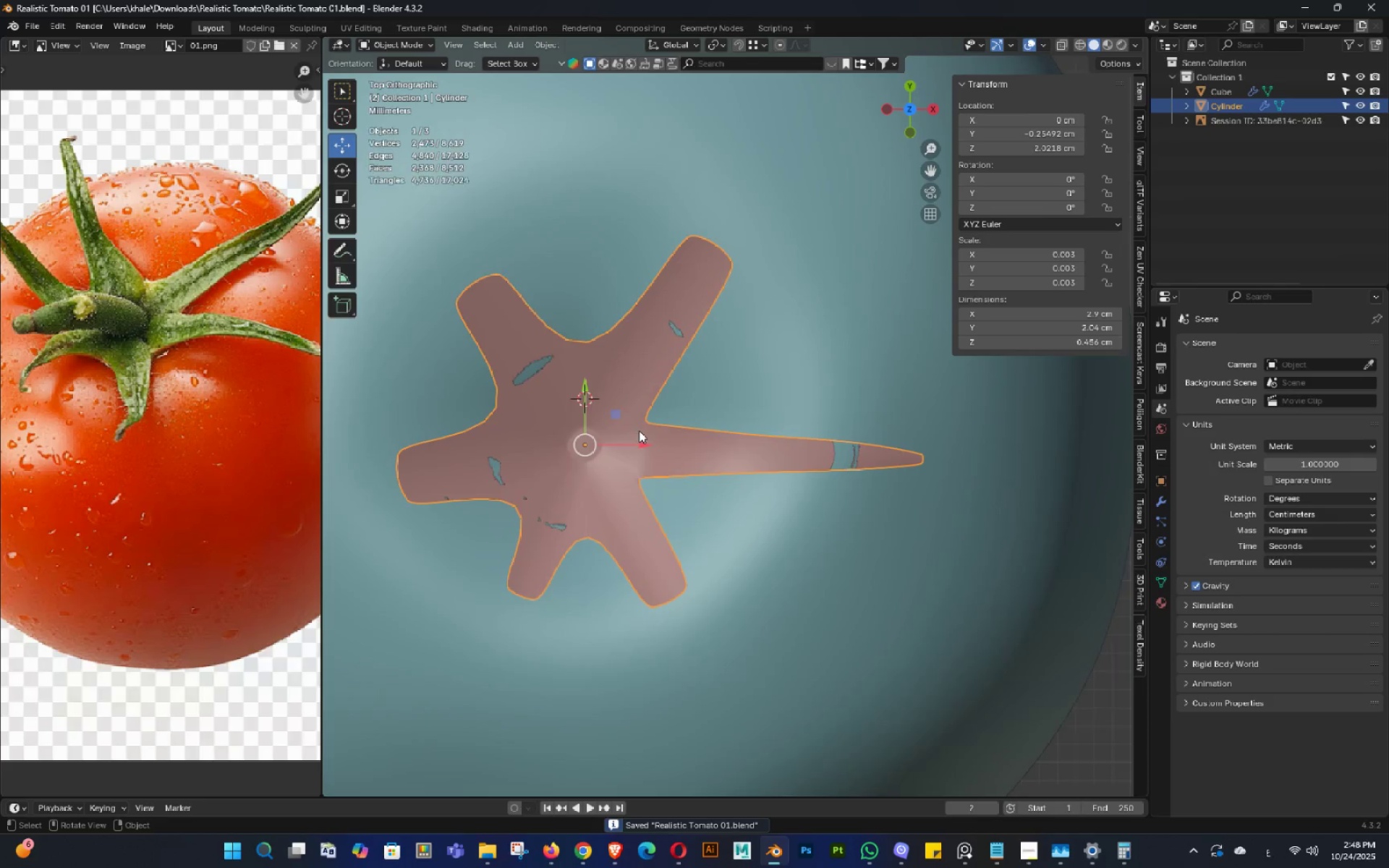 
scroll: coordinate [640, 430], scroll_direction: up, amount: 1.0
 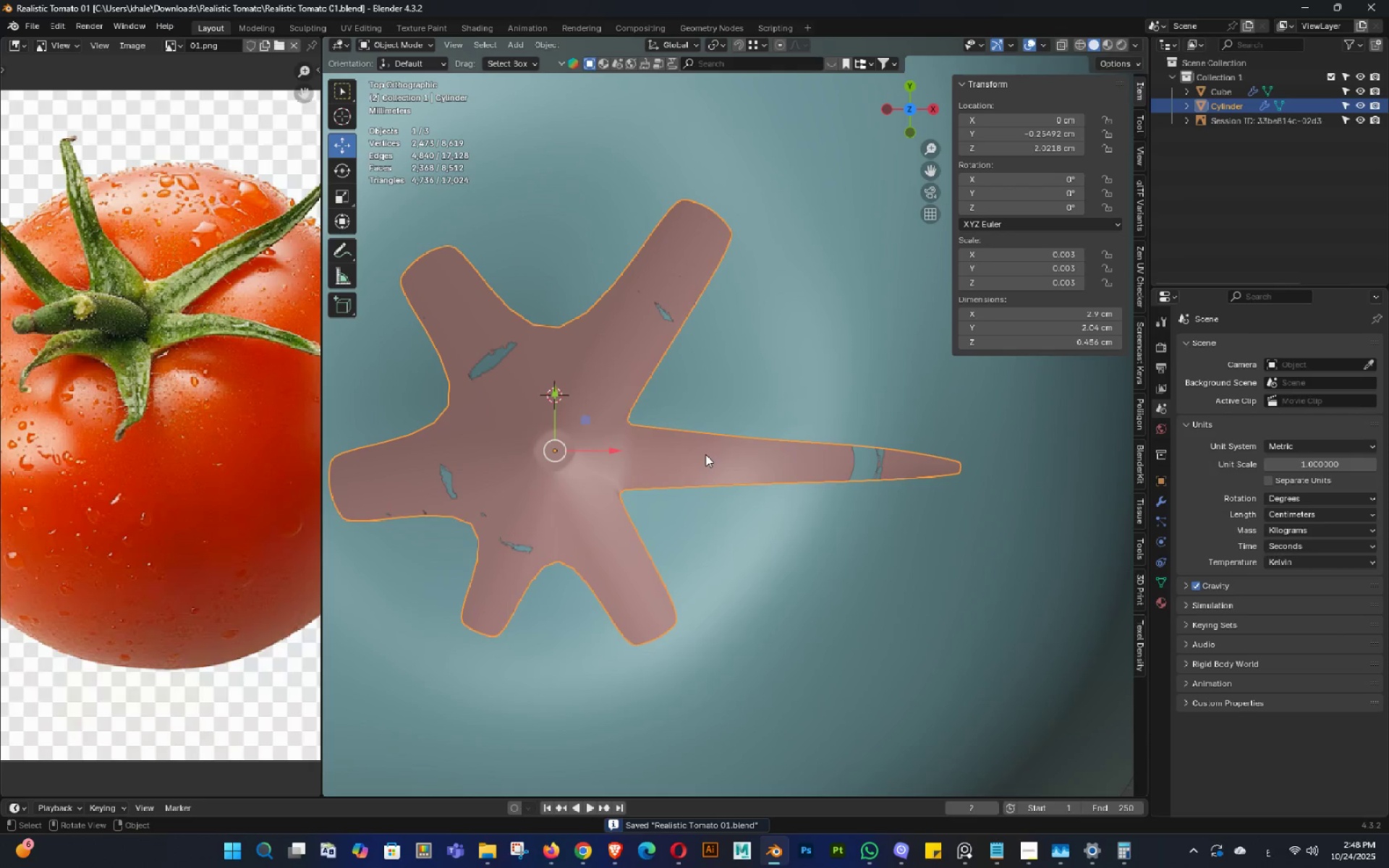 
key(Tab)
 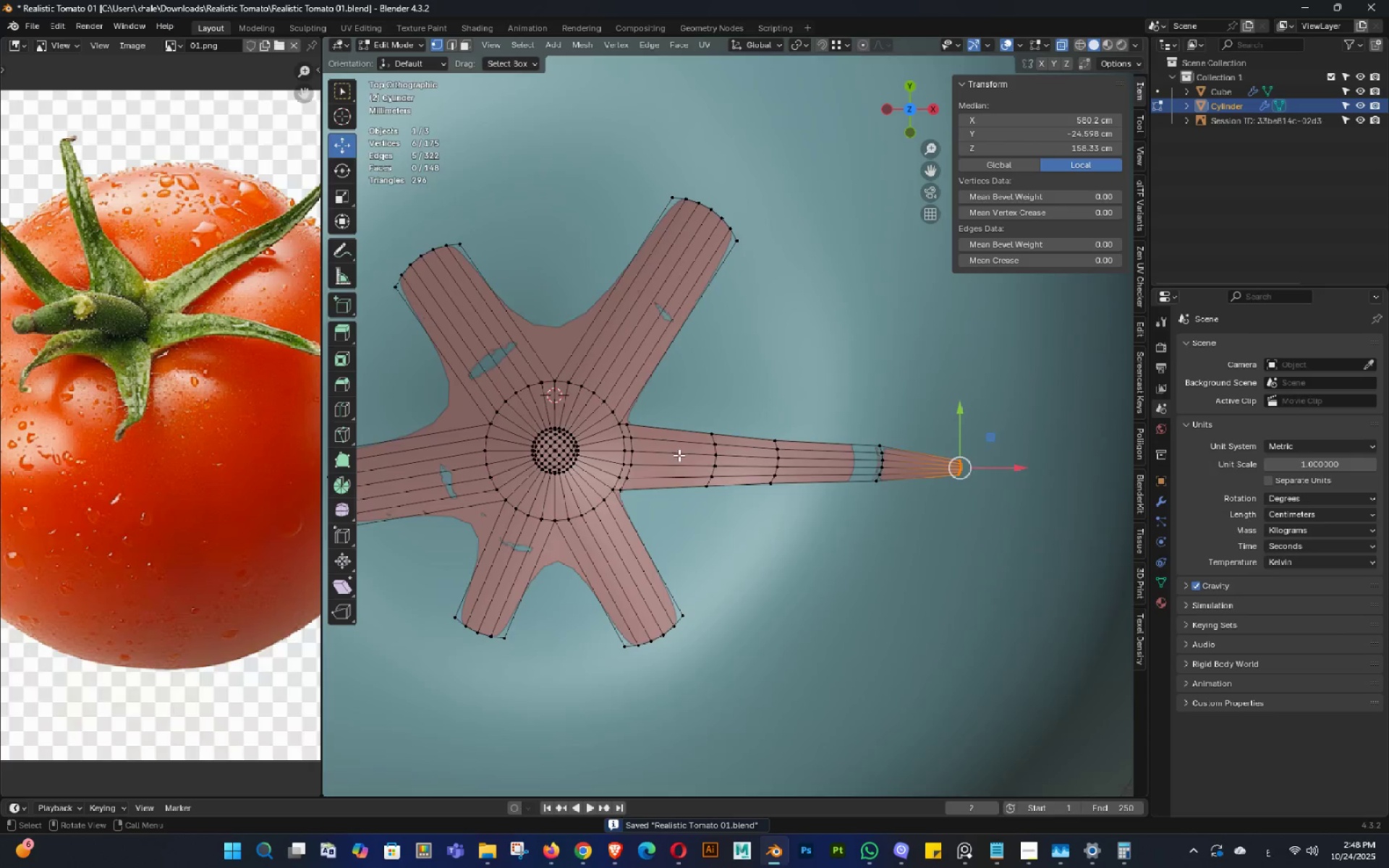 
scroll: coordinate [679, 455], scroll_direction: up, amount: 1.0
 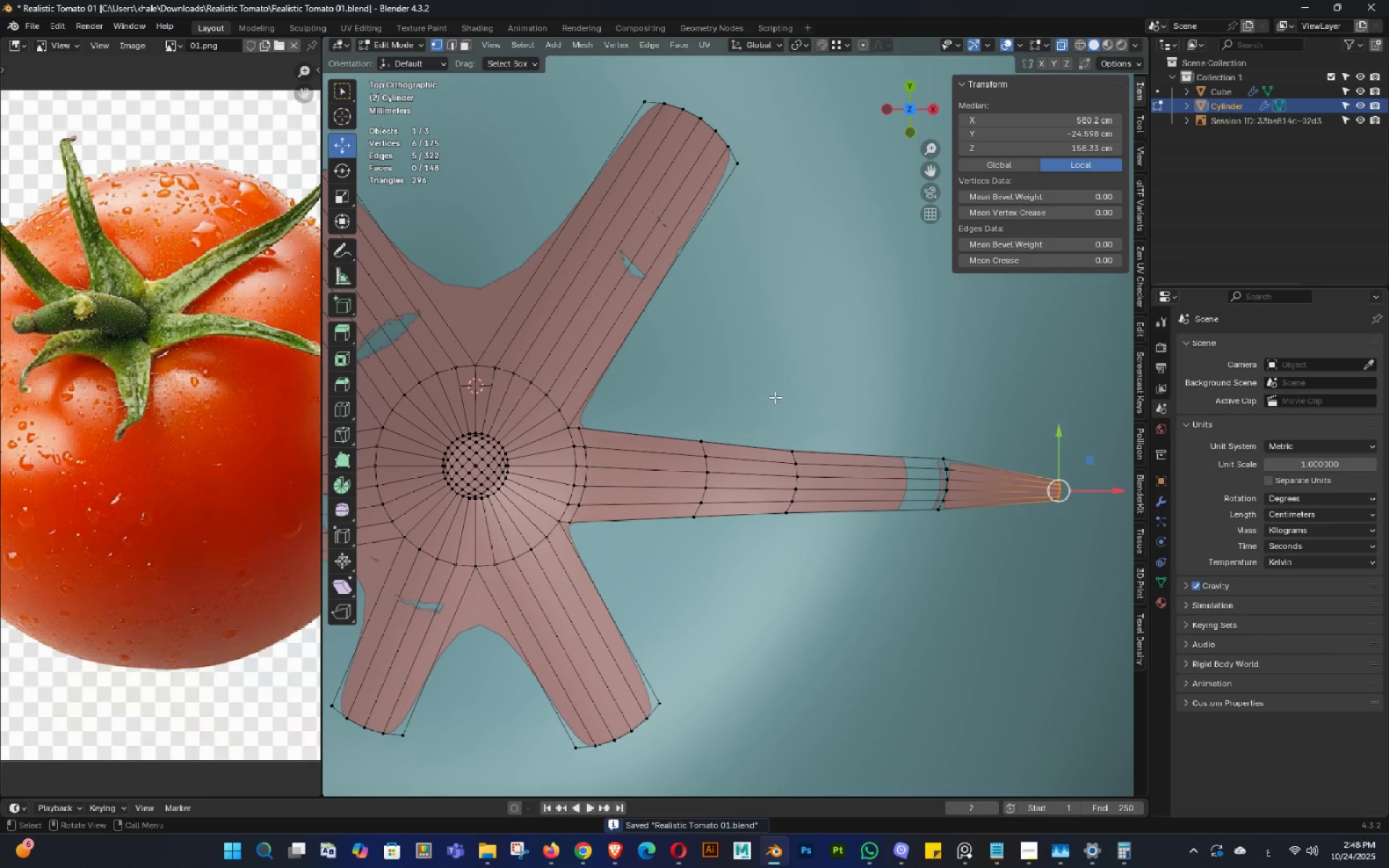 
left_click_drag(start_coordinate=[773, 396], to_coordinate=[589, 584])
 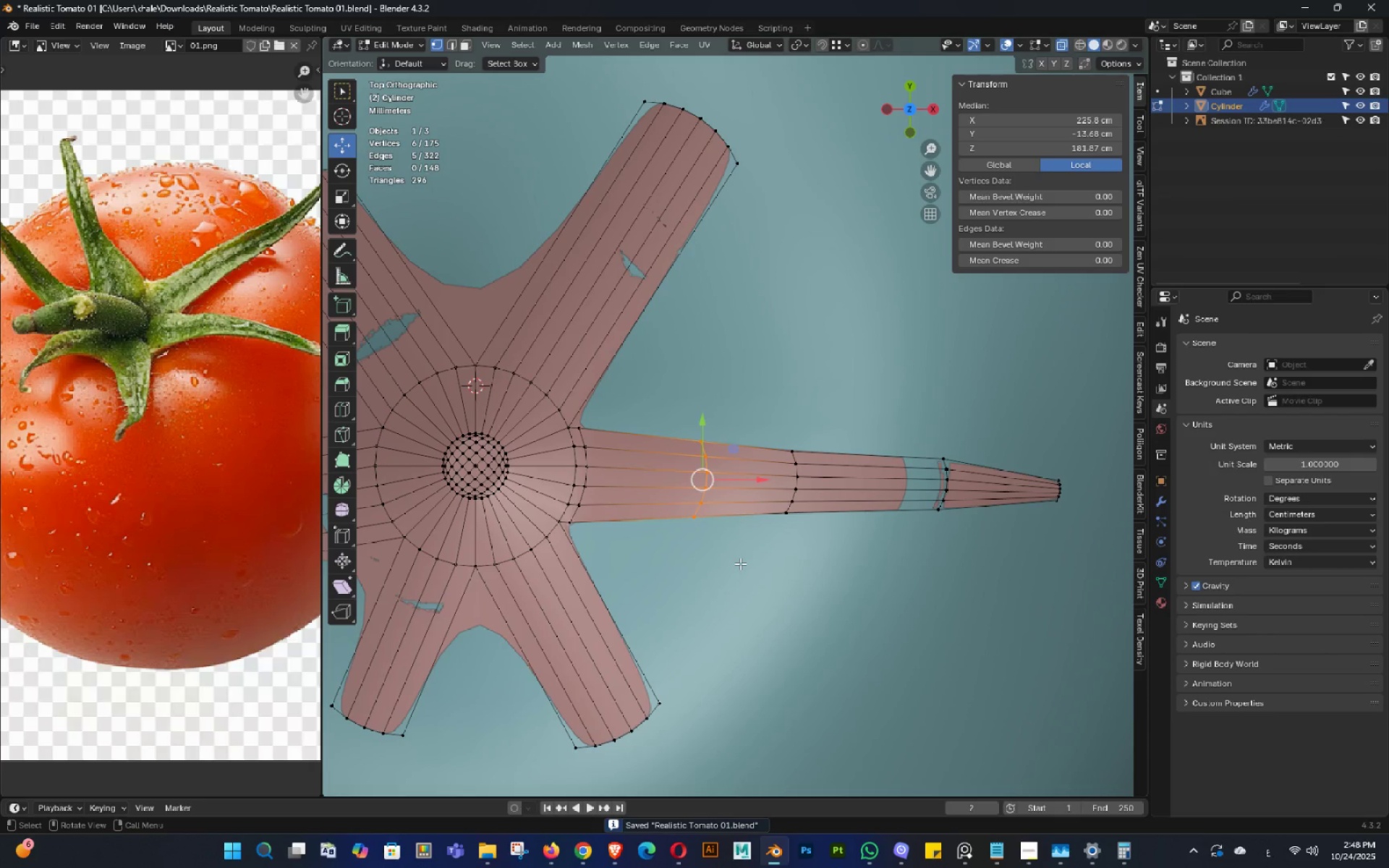 
key(S)
 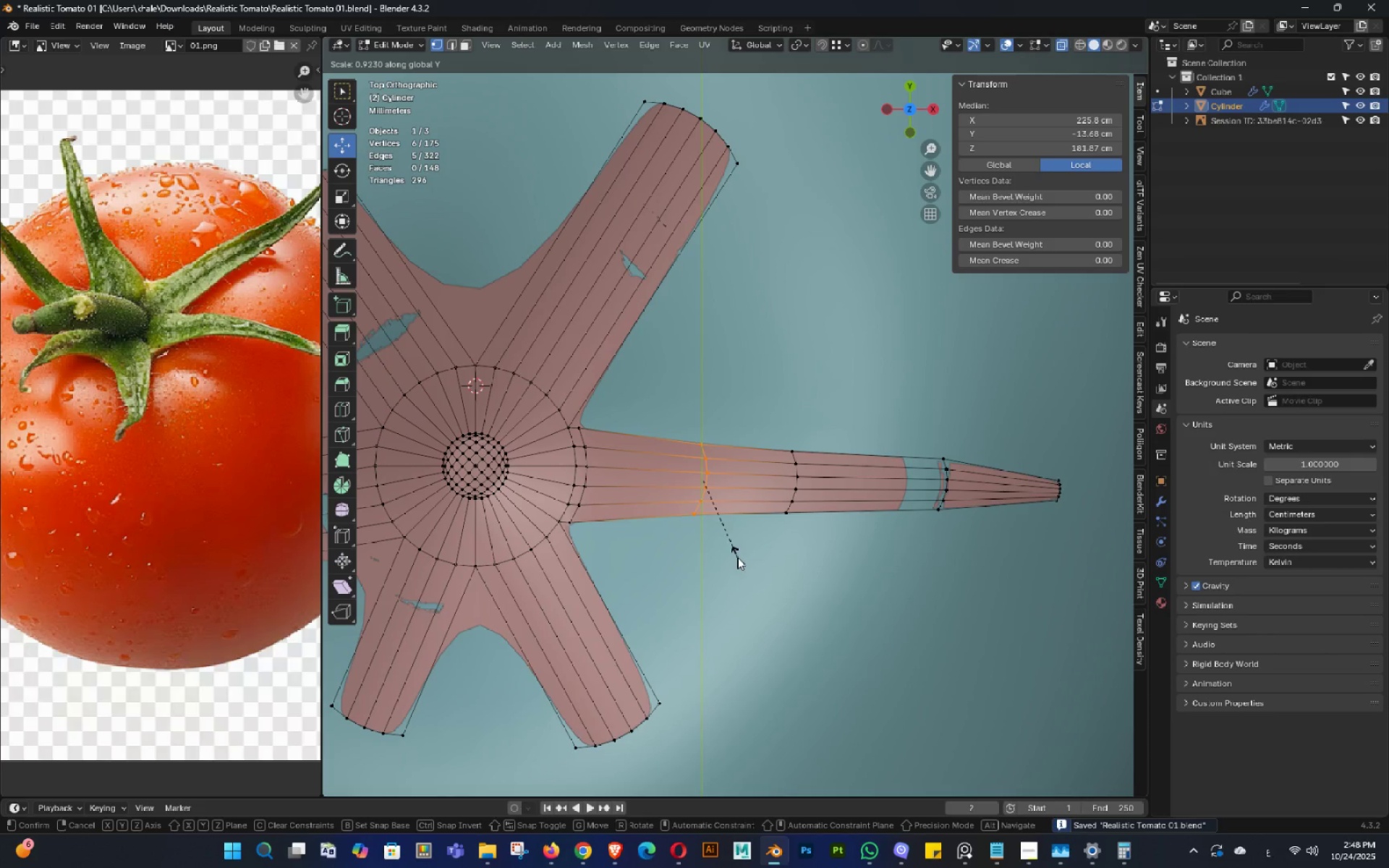 
left_click([737, 557])
 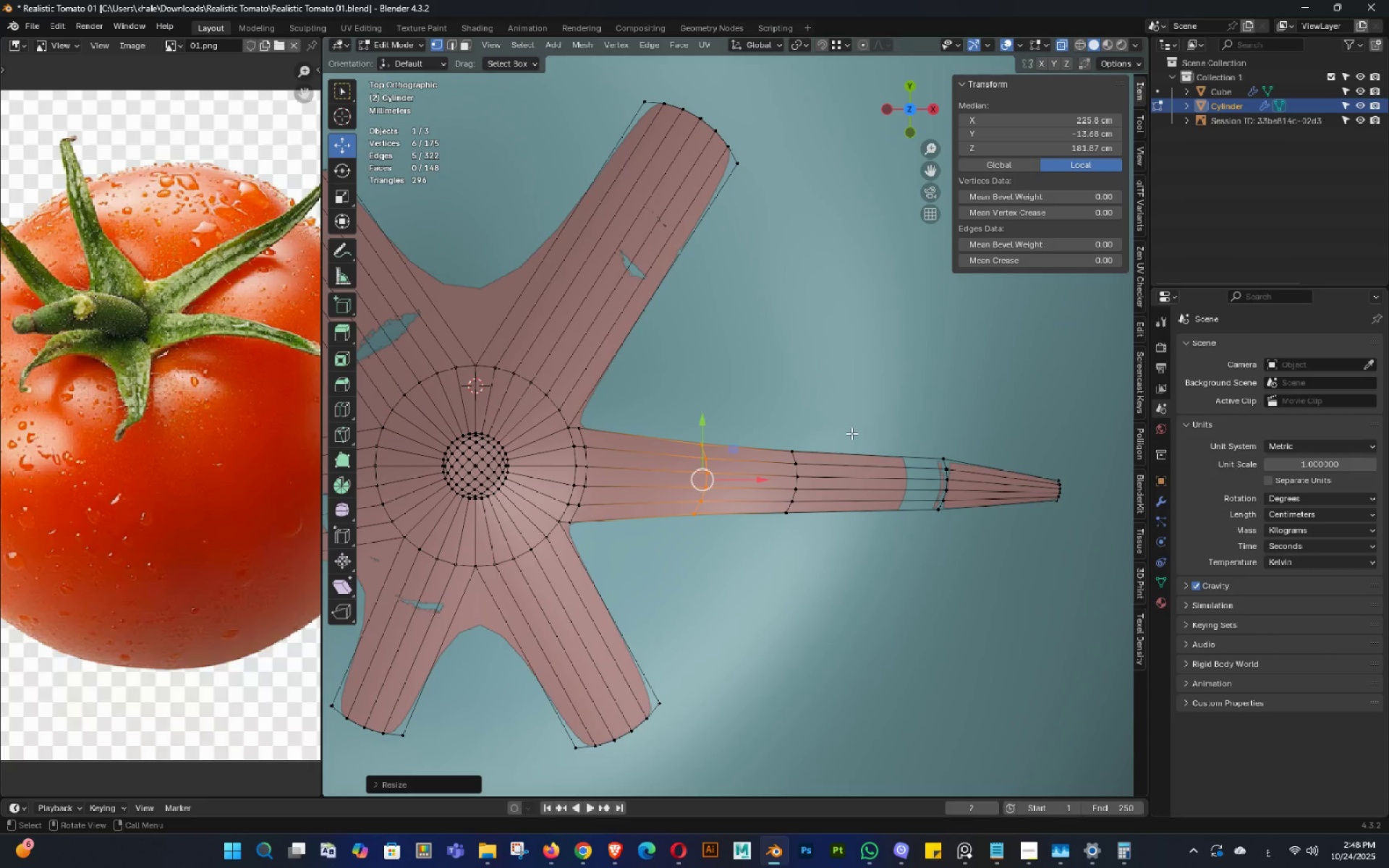 
left_click_drag(start_coordinate=[851, 433], to_coordinate=[752, 550])
 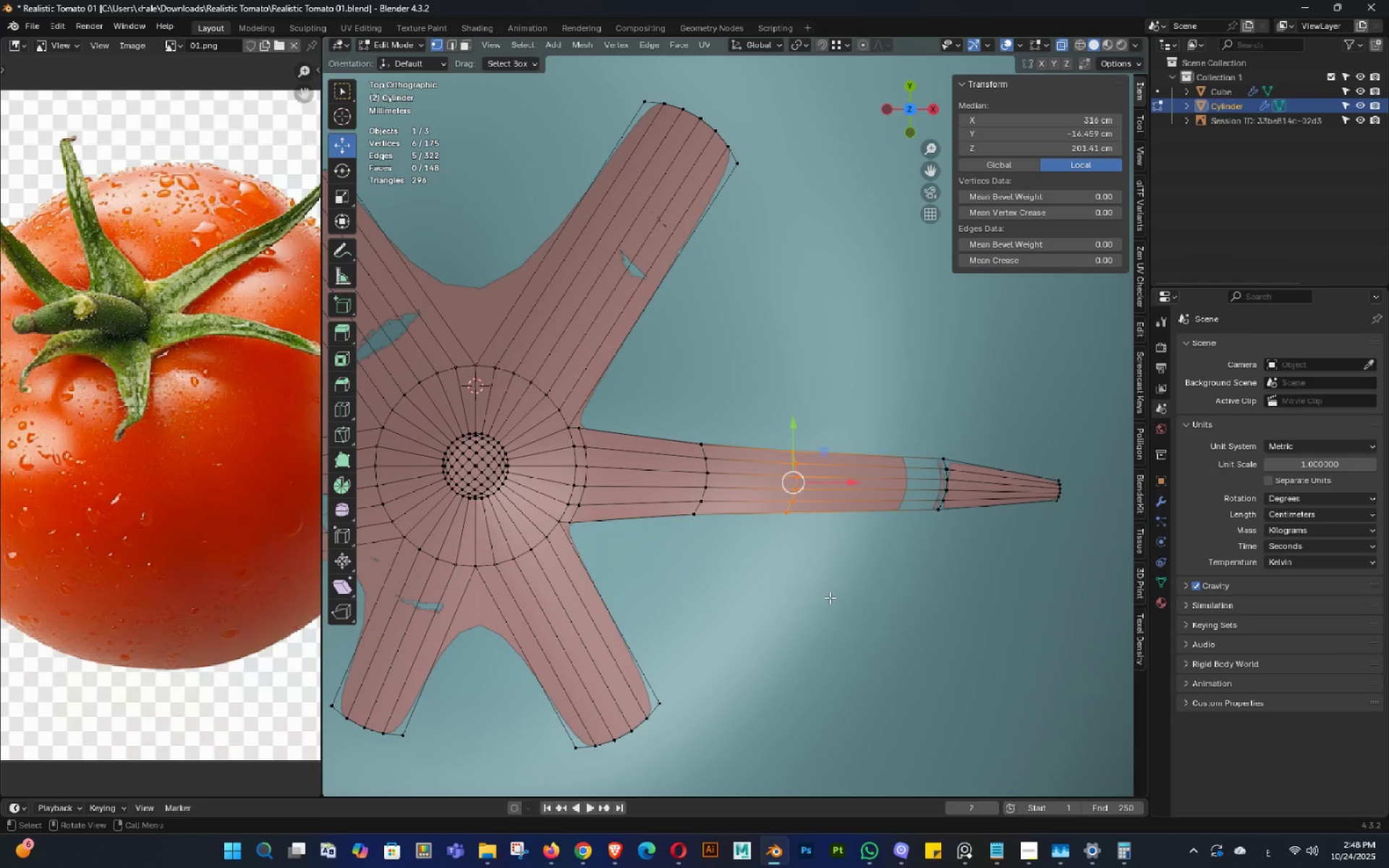 
type(sy)
 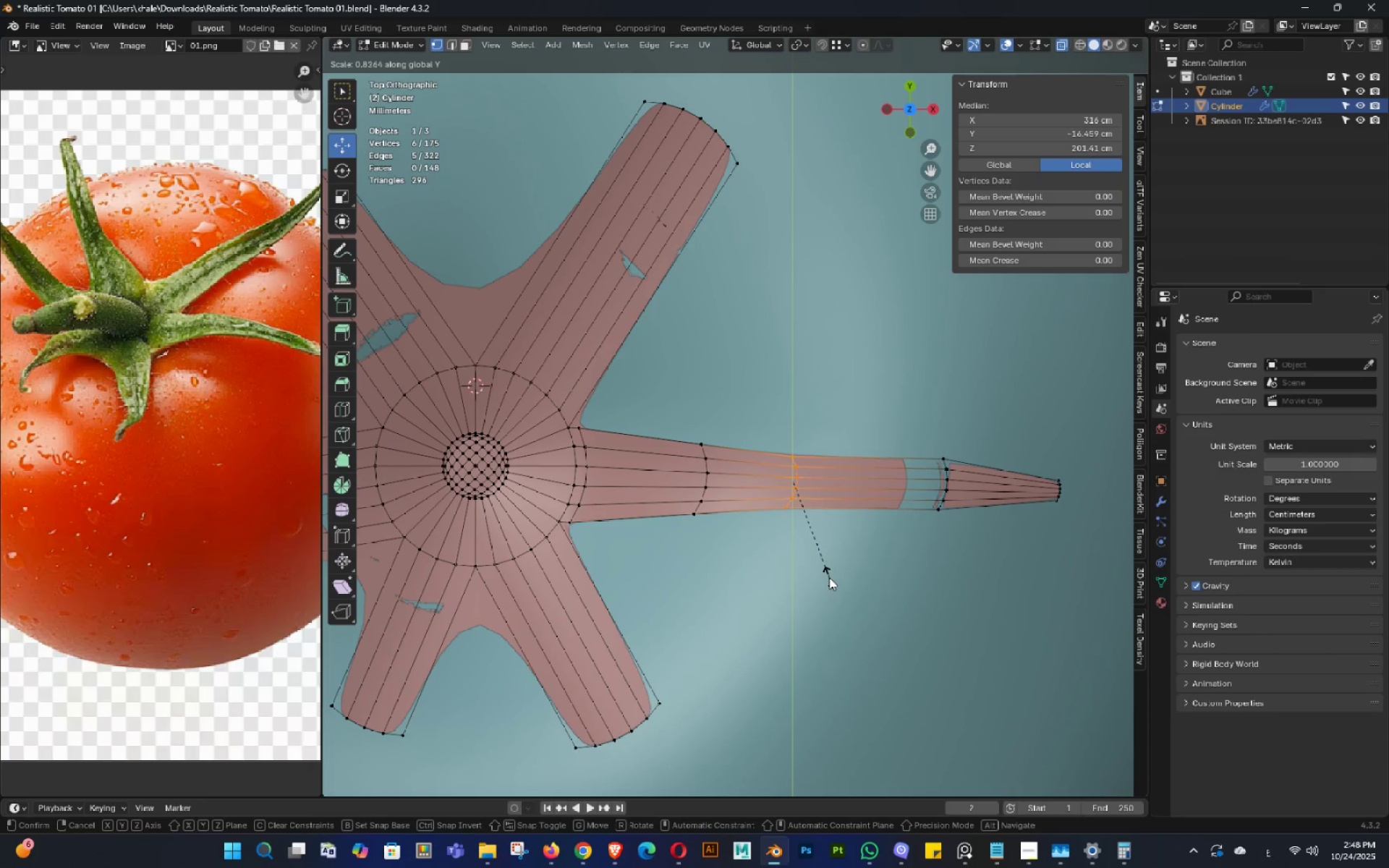 
left_click([829, 576])
 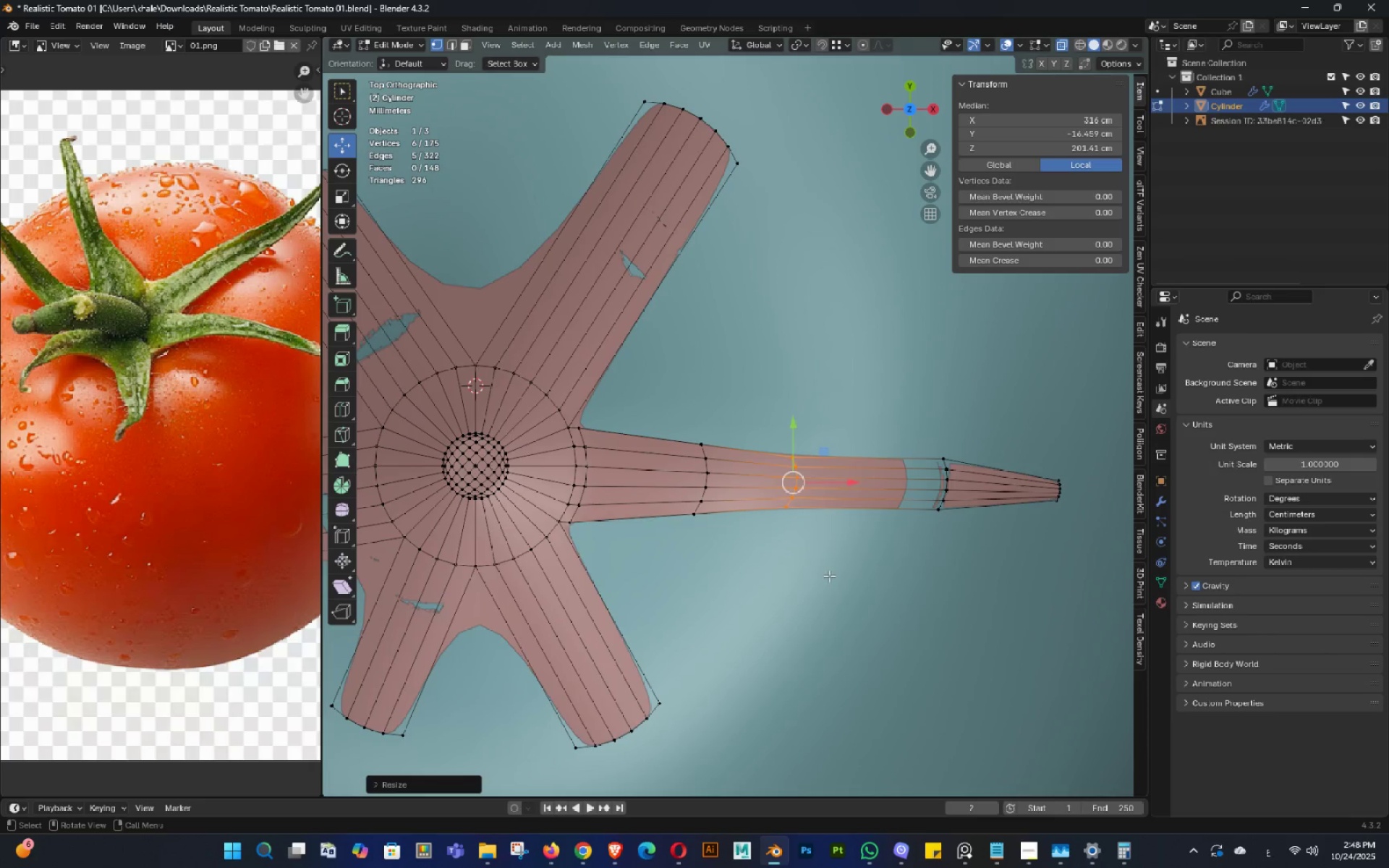 
key(Tab)
 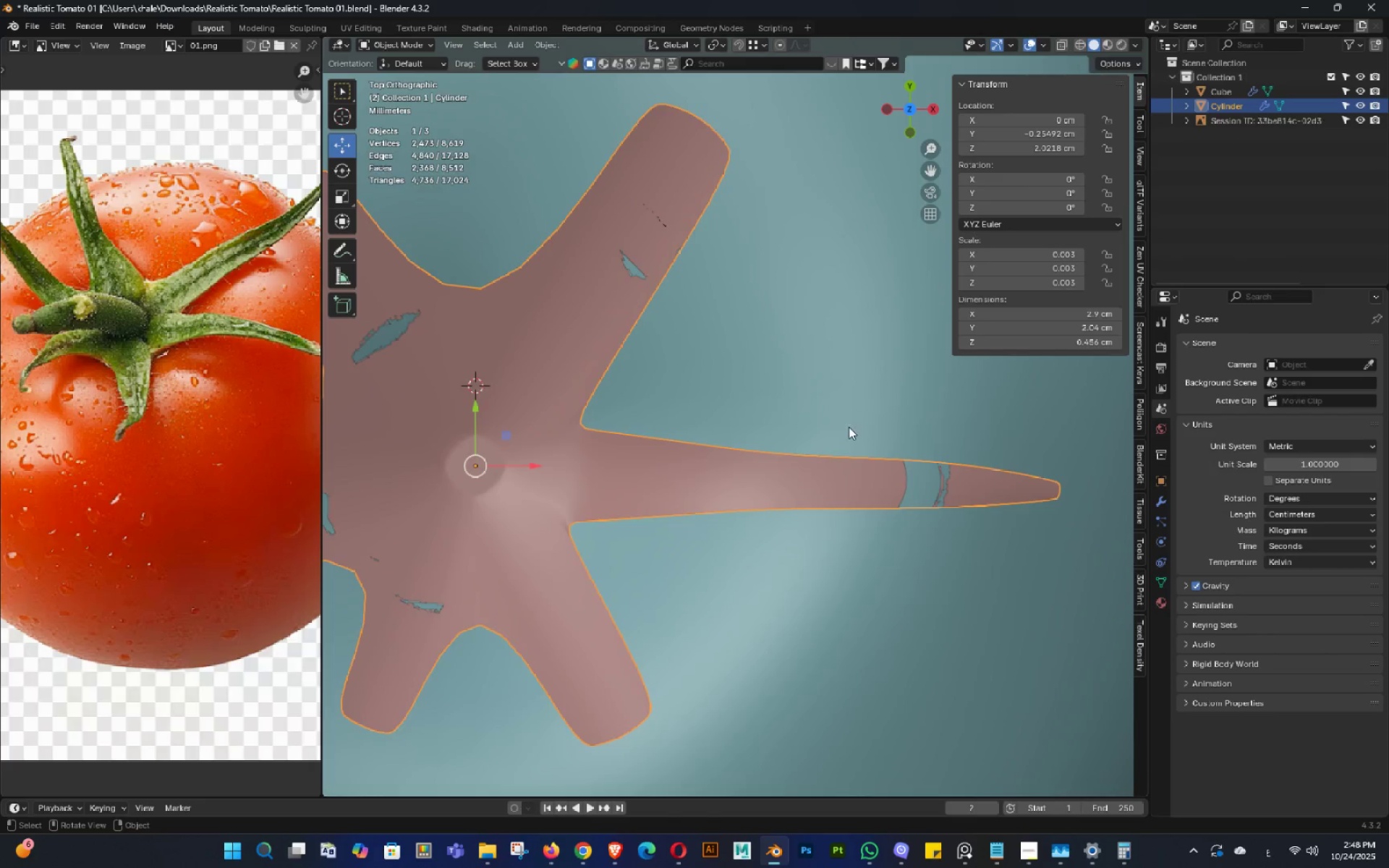 
scroll: coordinate [843, 435], scroll_direction: down, amount: 2.0
 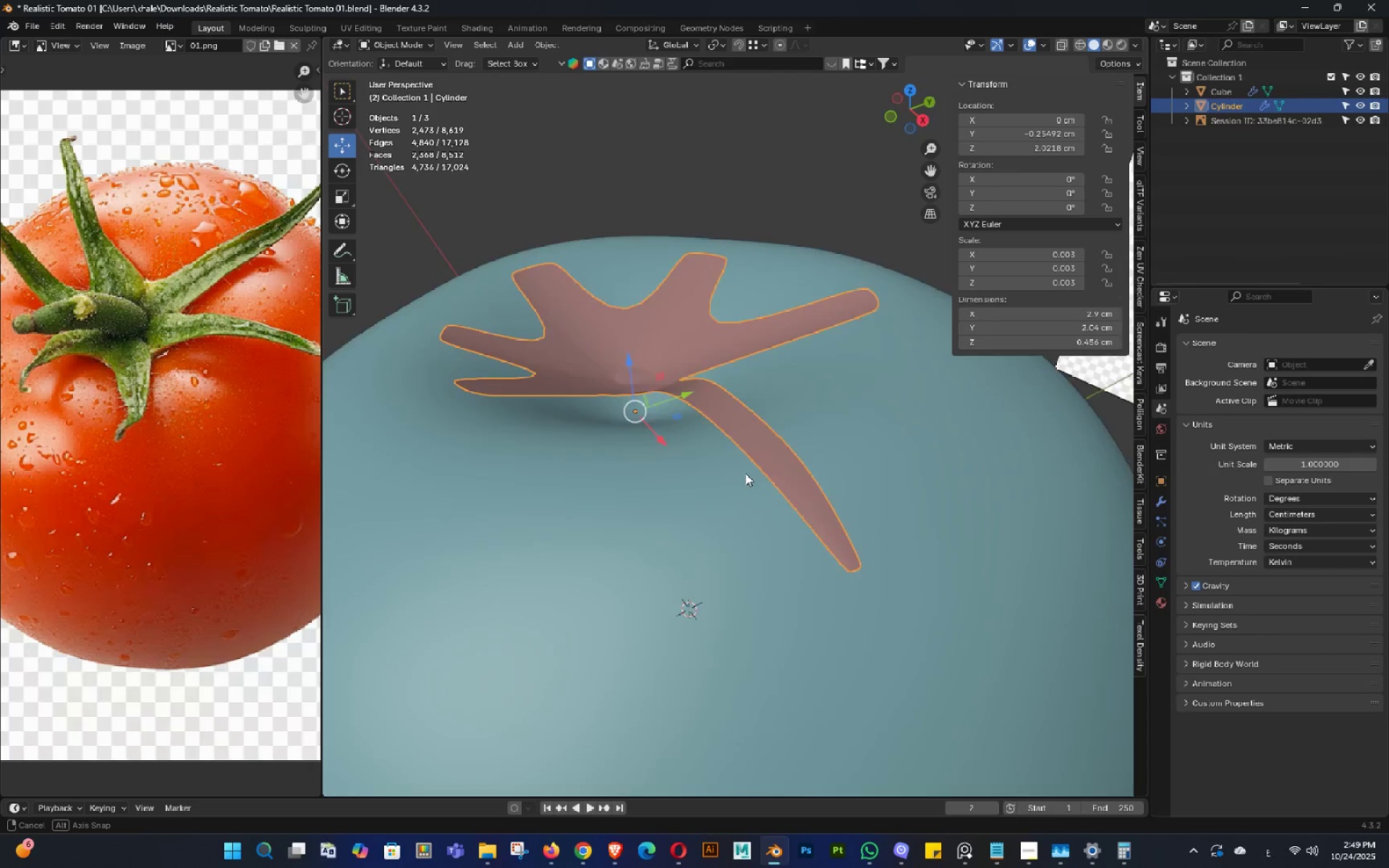 
key(Control+ControlLeft)
 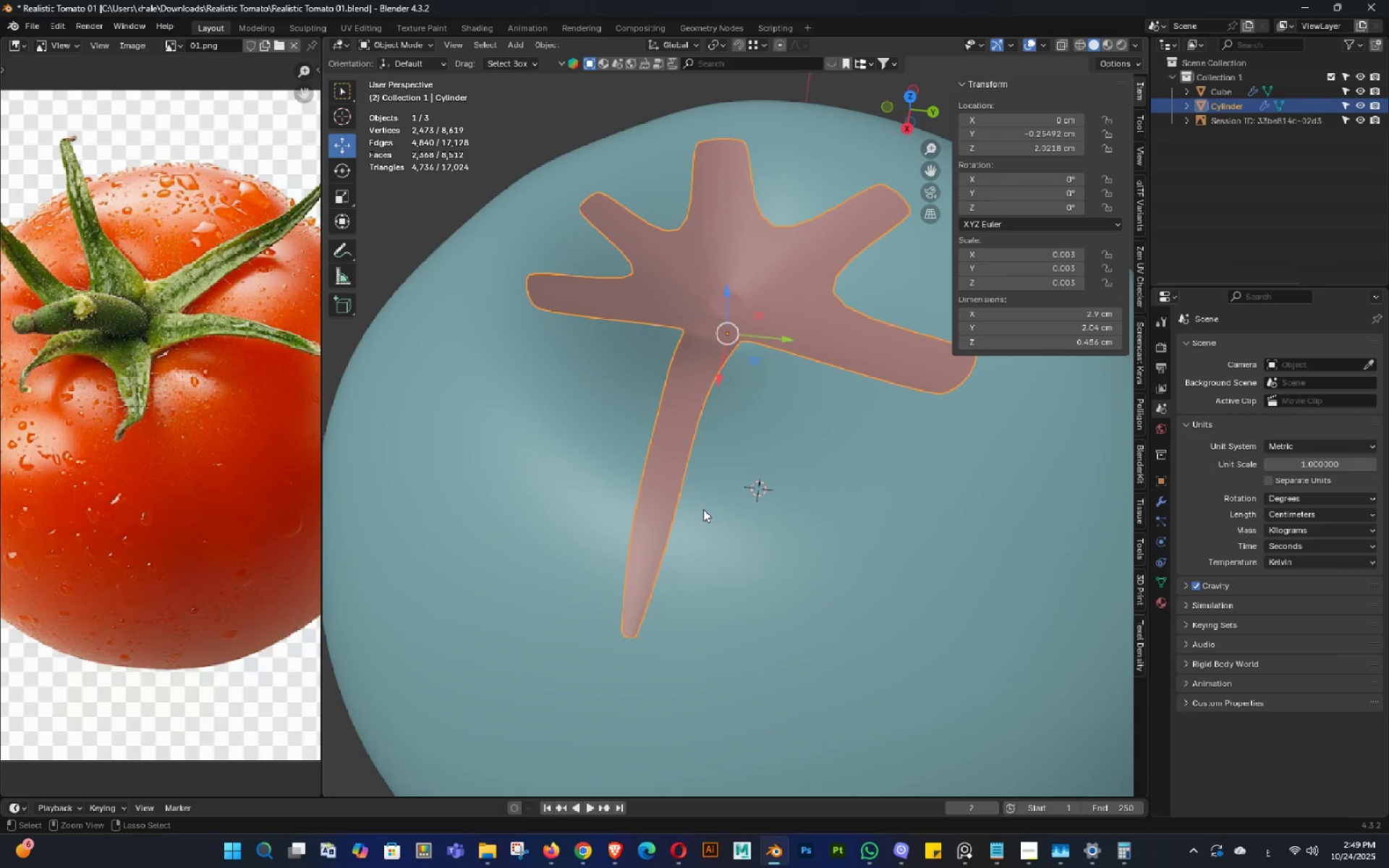 
key(Control+S)
 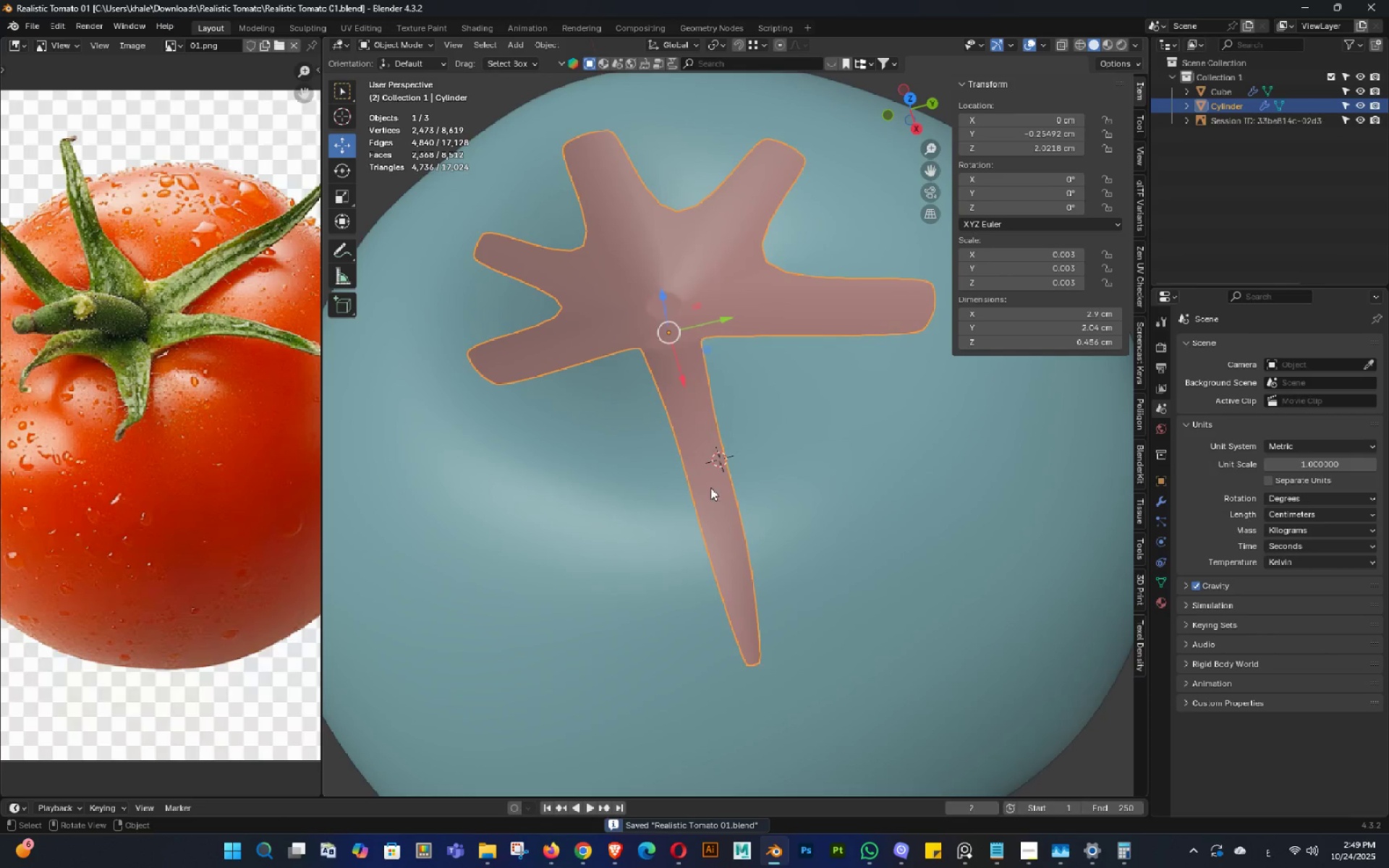 
hold_key(key=Backquote, duration=0.3)
 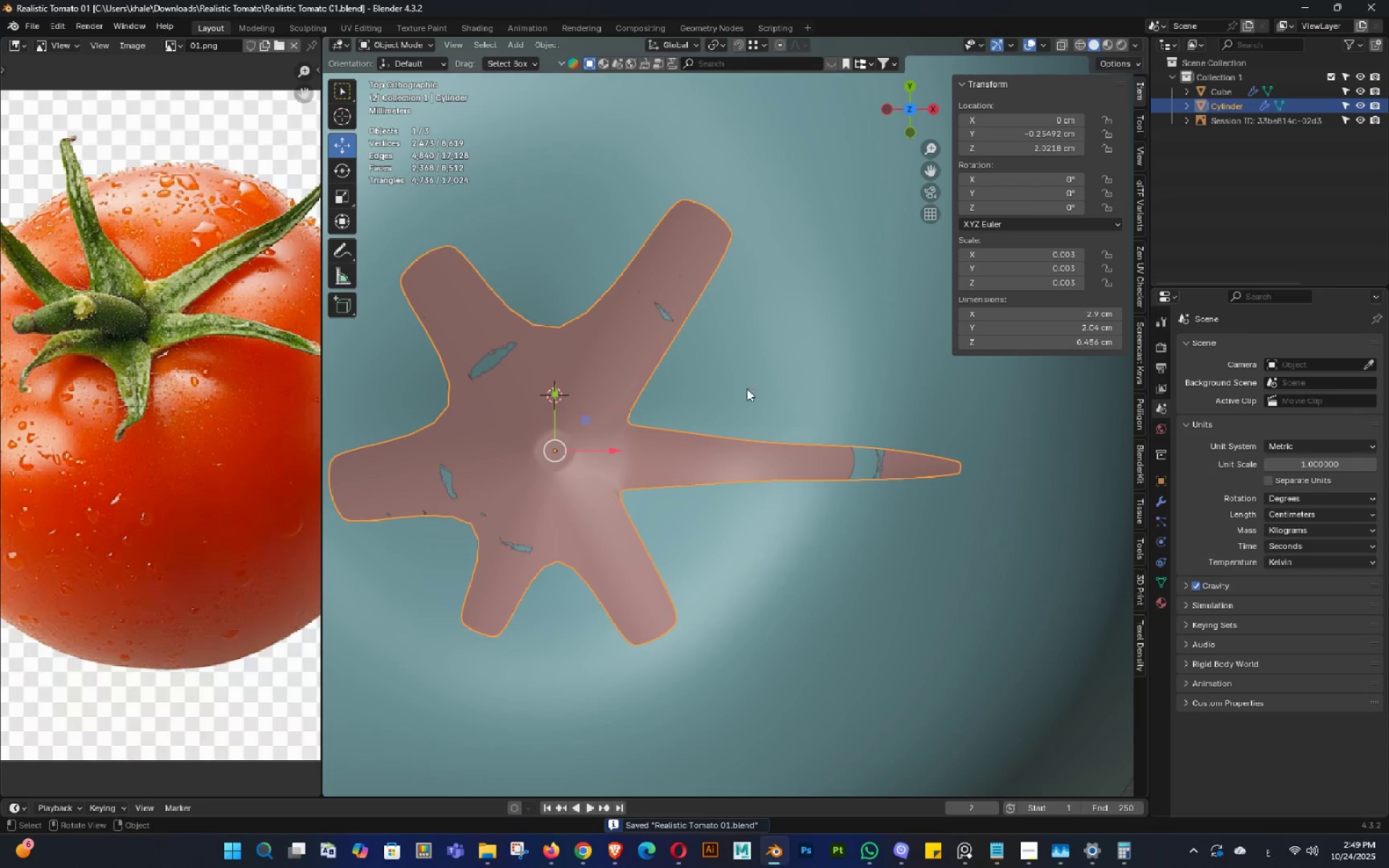 
key(Tab)
 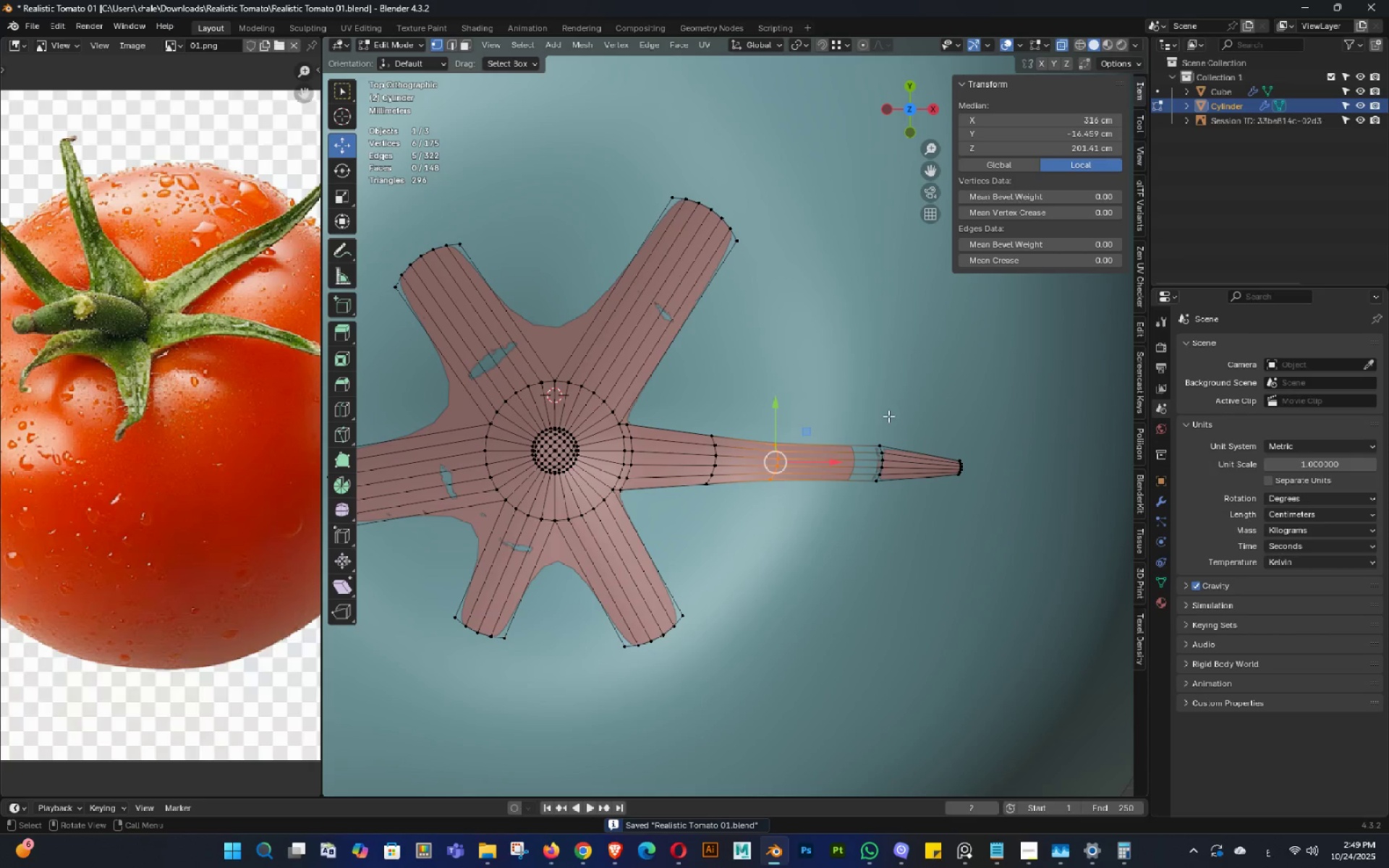 
left_click_drag(start_coordinate=[926, 405], to_coordinate=[729, 595])
 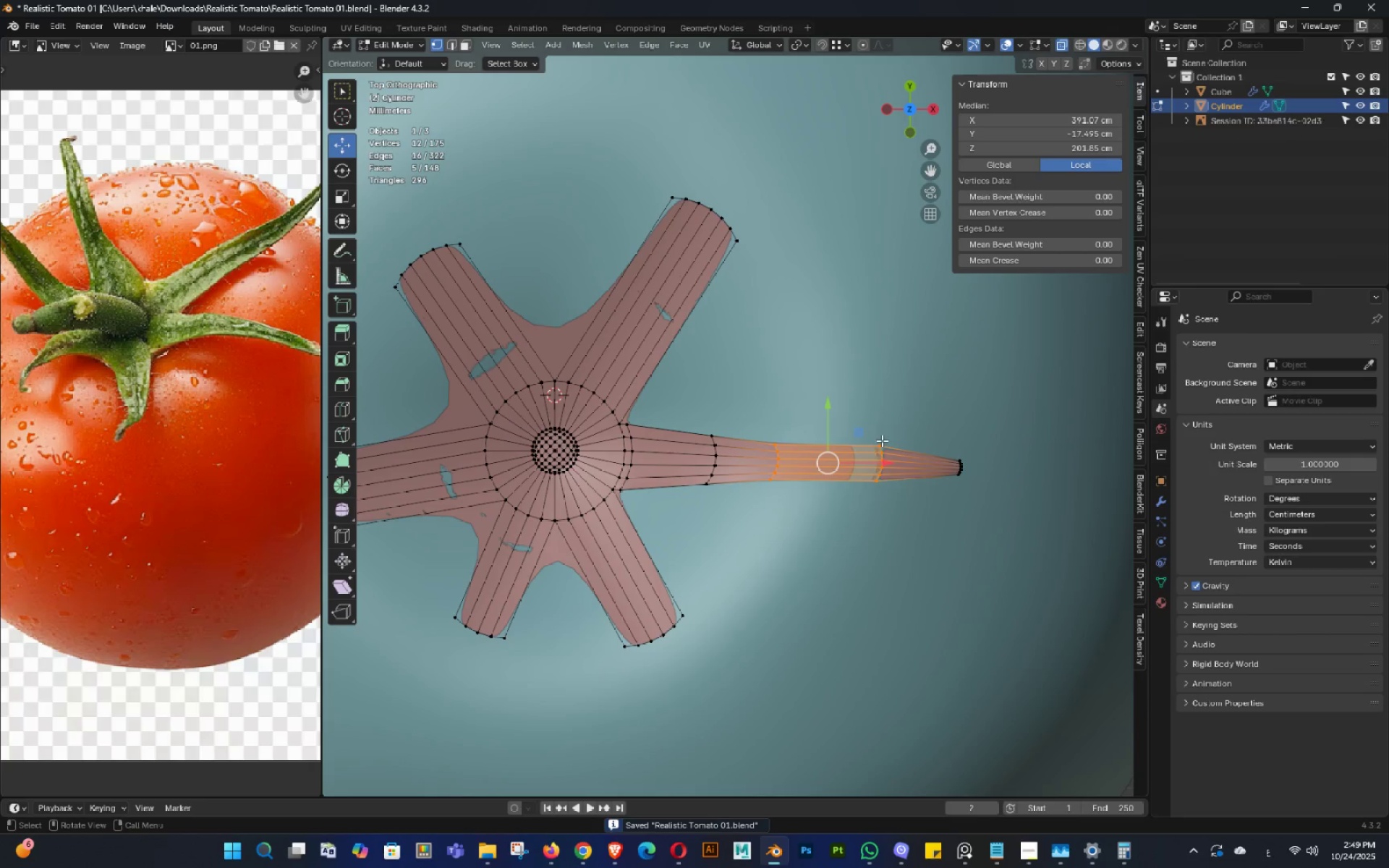 
left_click_drag(start_coordinate=[896, 425], to_coordinate=[870, 507])
 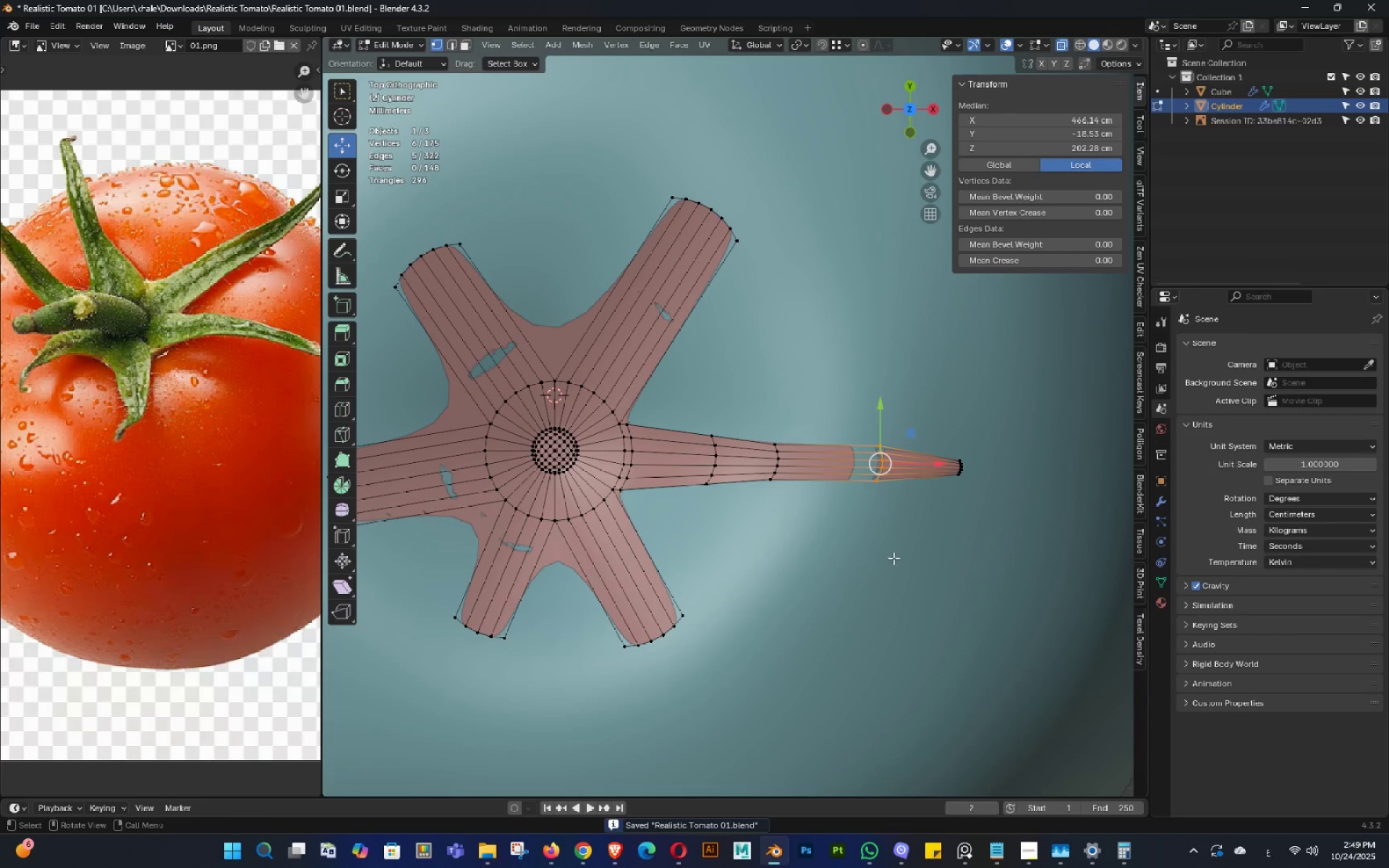 
type(sy)
 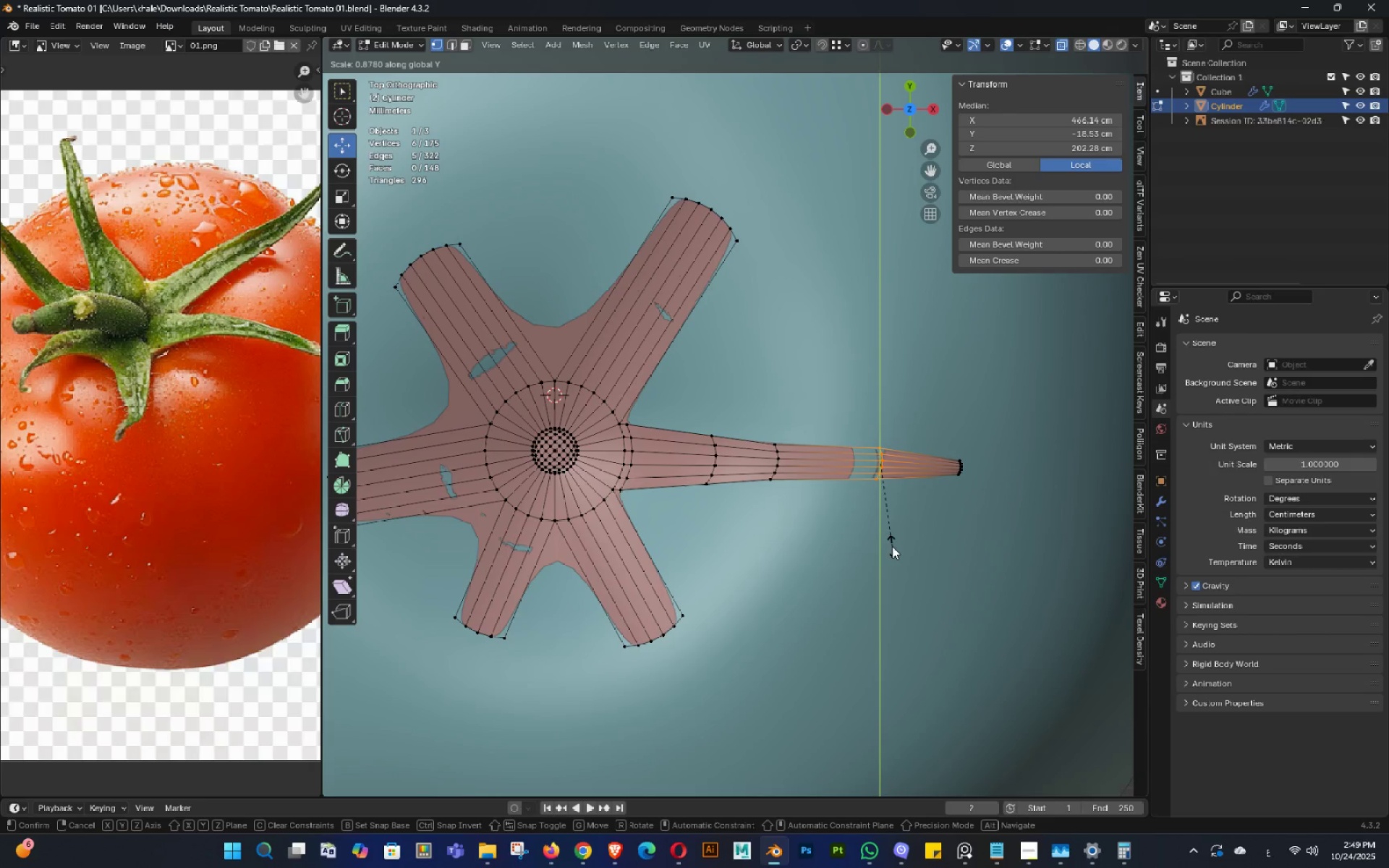 
left_click([892, 546])
 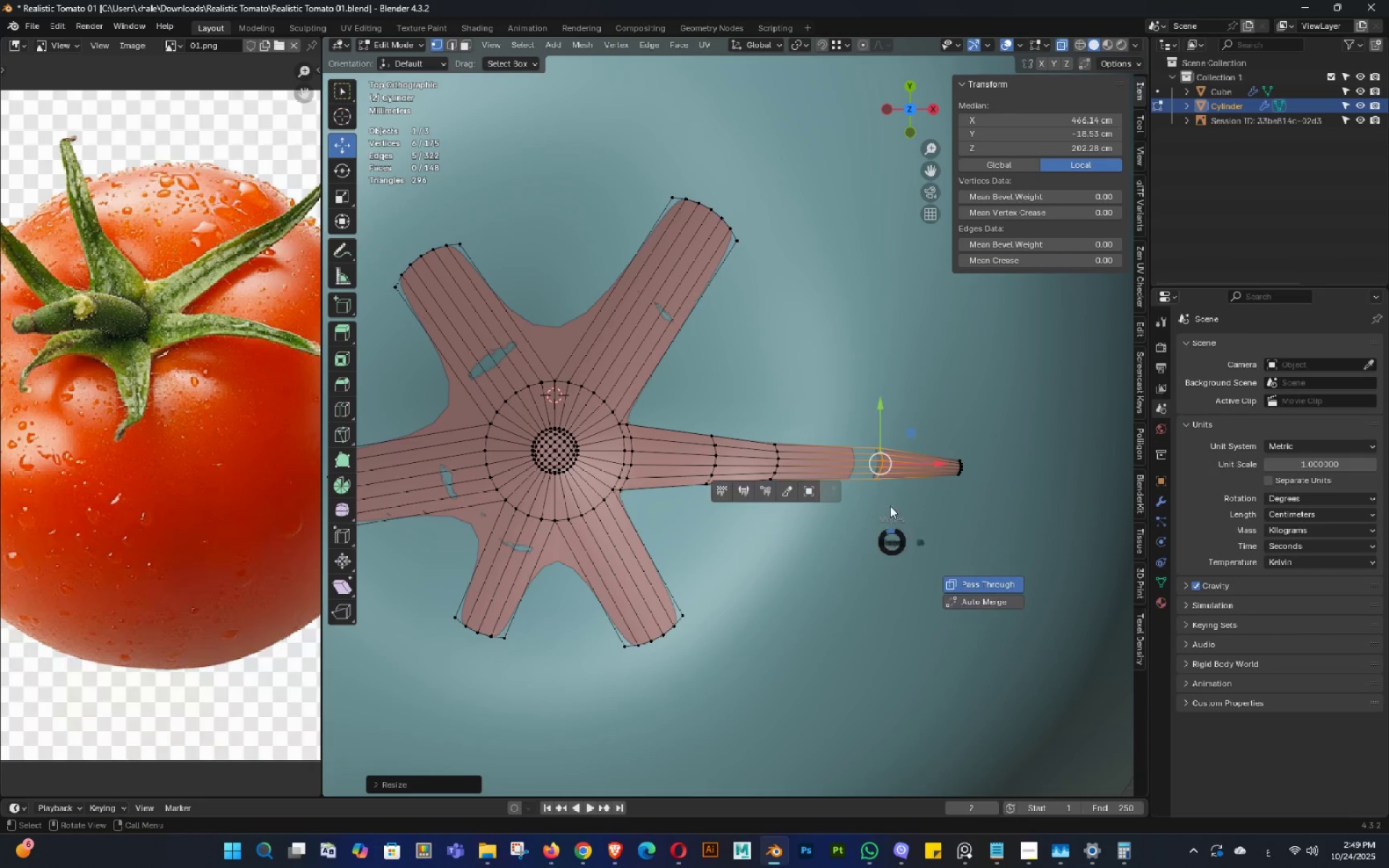 
key(Tab)
 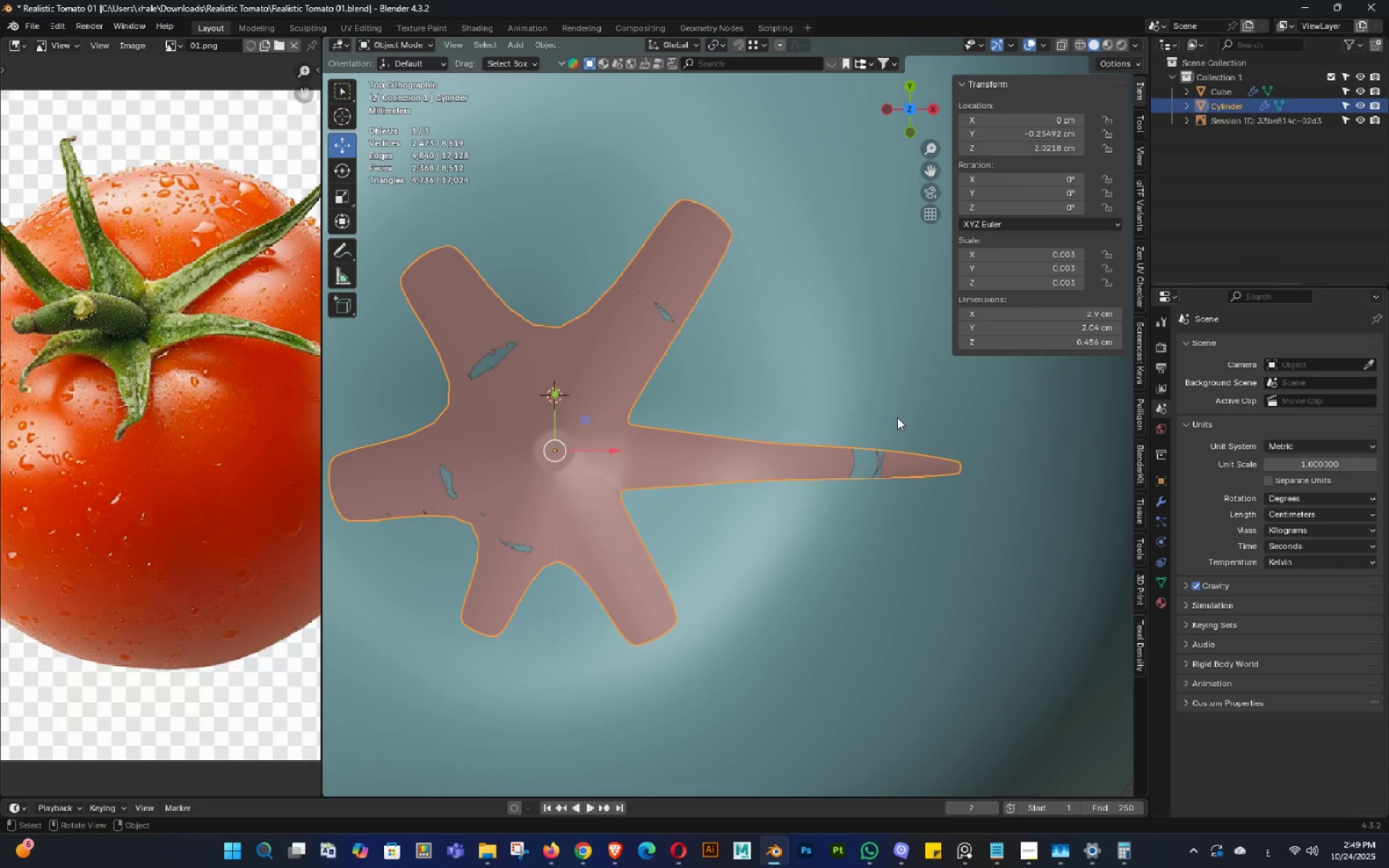 
key(Control+ControlLeft)
 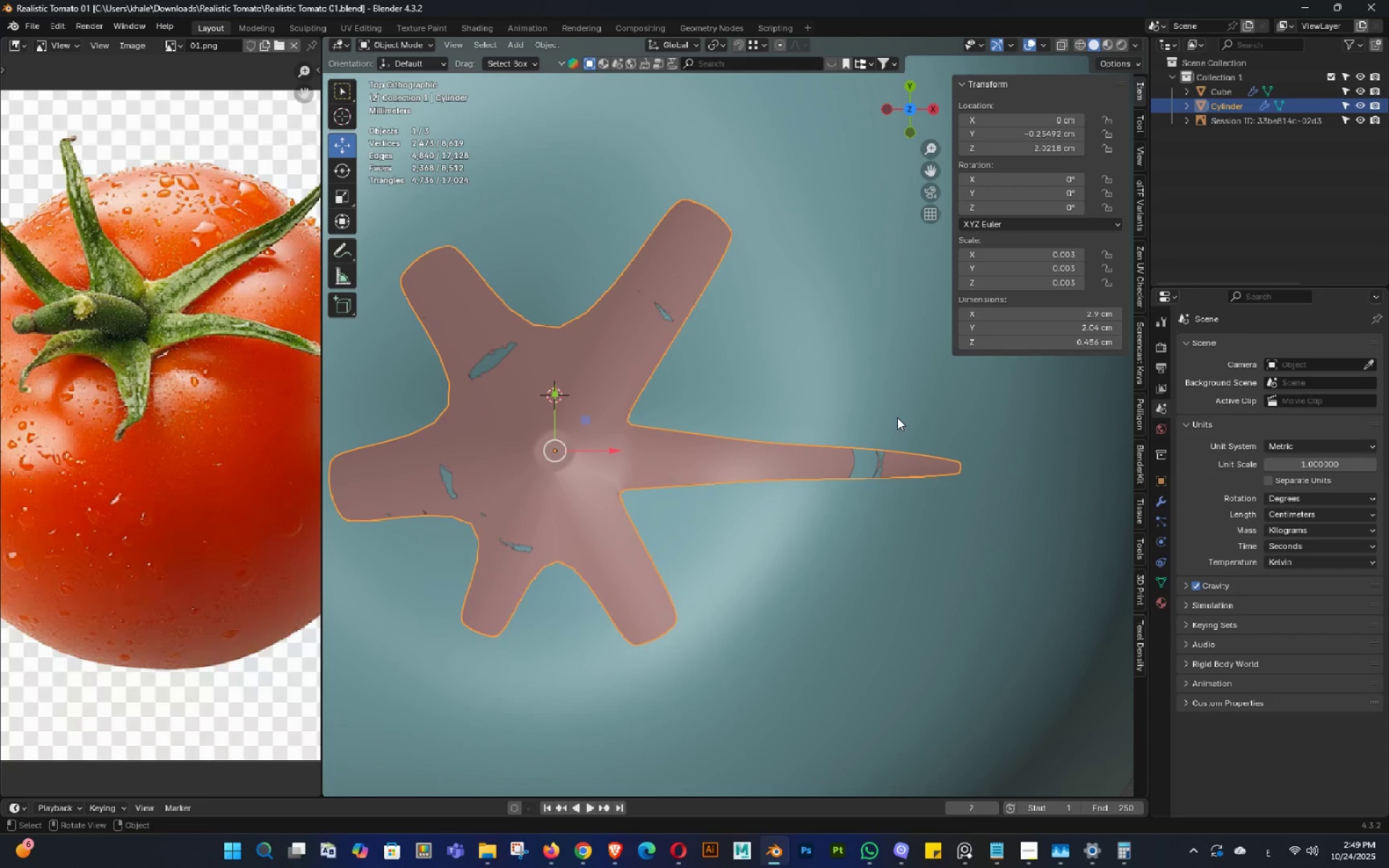 
wait(21.88)
 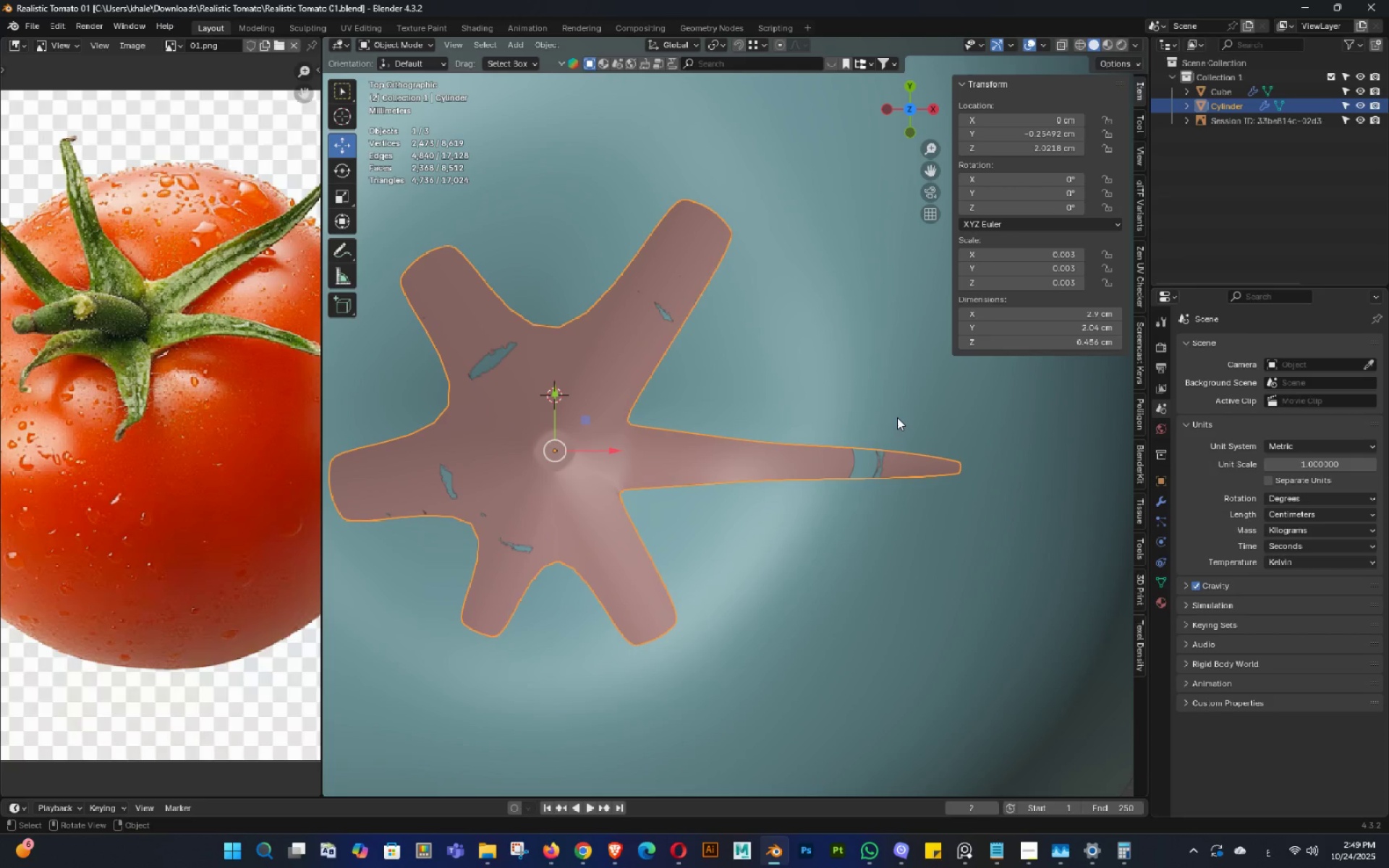 
scroll: coordinate [527, 367], scroll_direction: down, amount: 5.0
 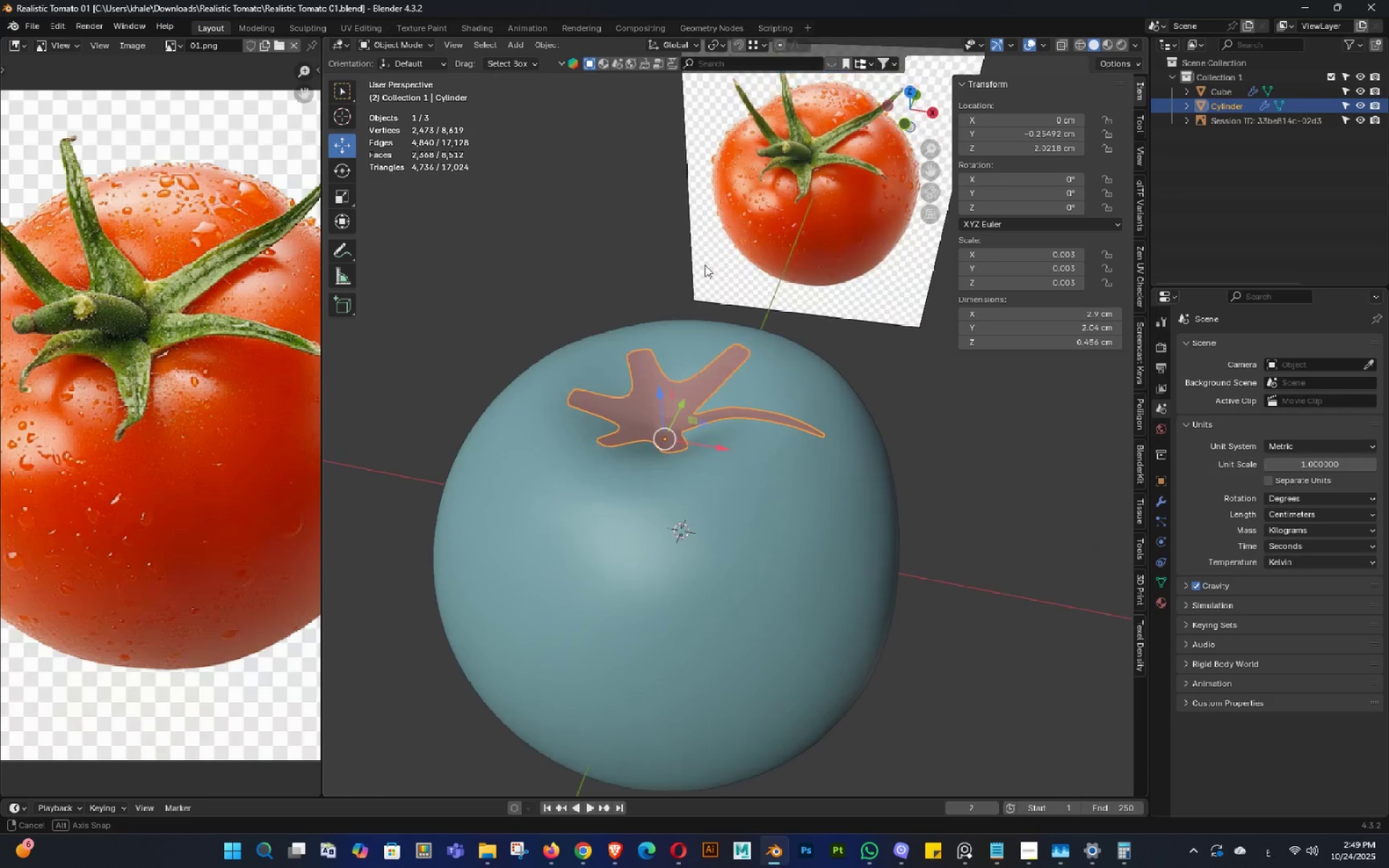 
scroll: coordinate [703, 260], scroll_direction: up, amount: 1.0
 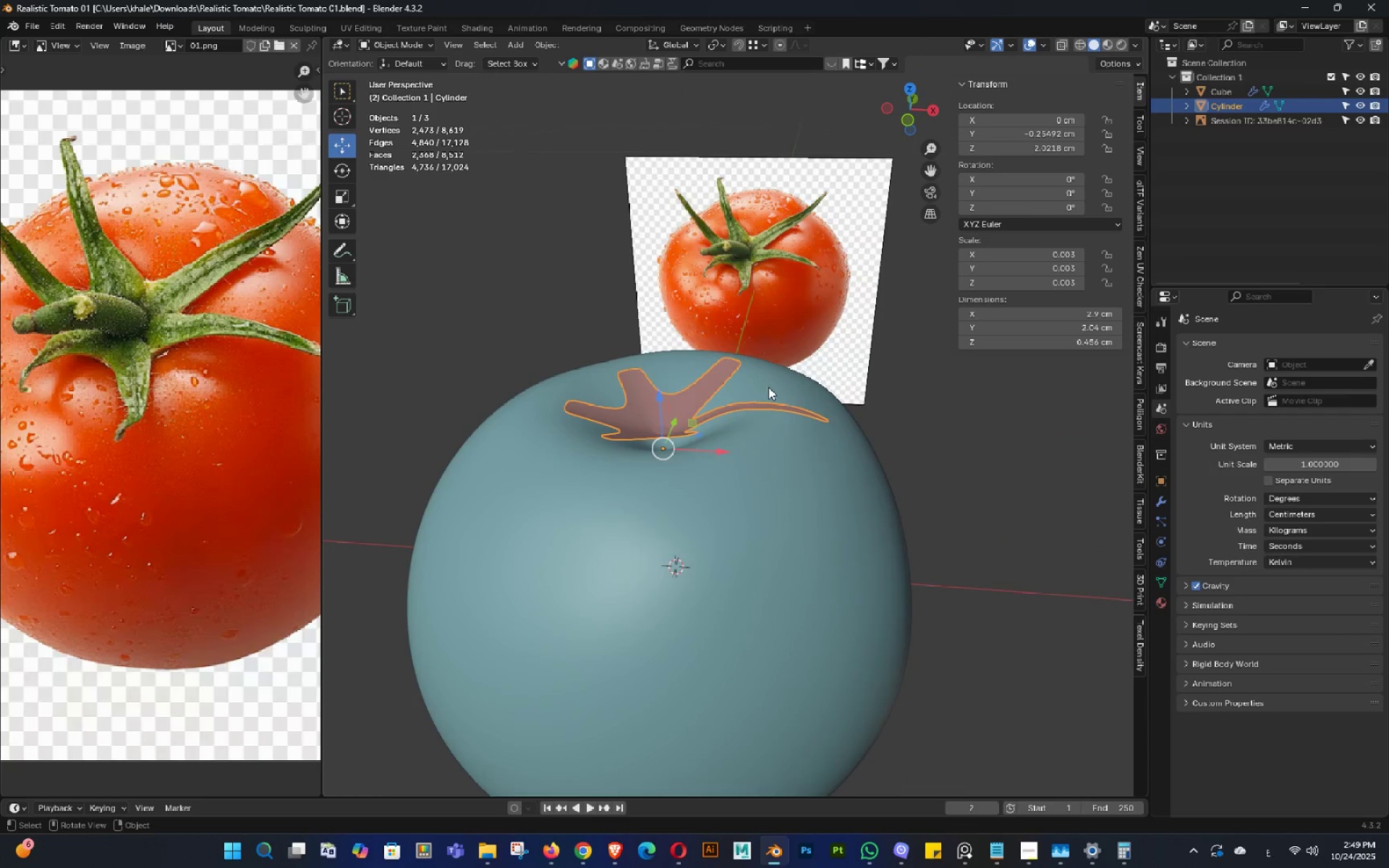 
middle_click([703, 260])
 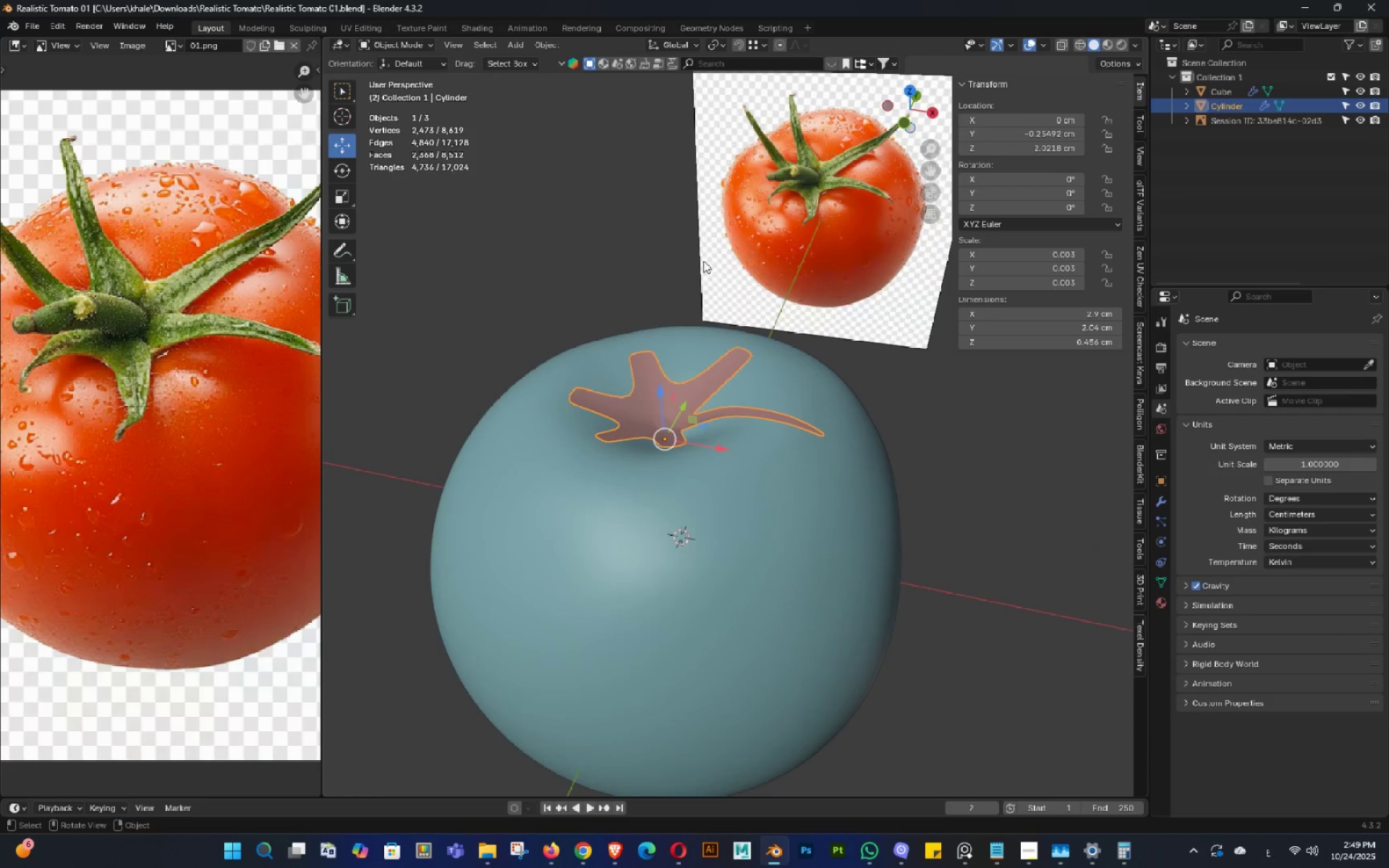 
scroll: coordinate [663, 418], scroll_direction: up, amount: 1.0
 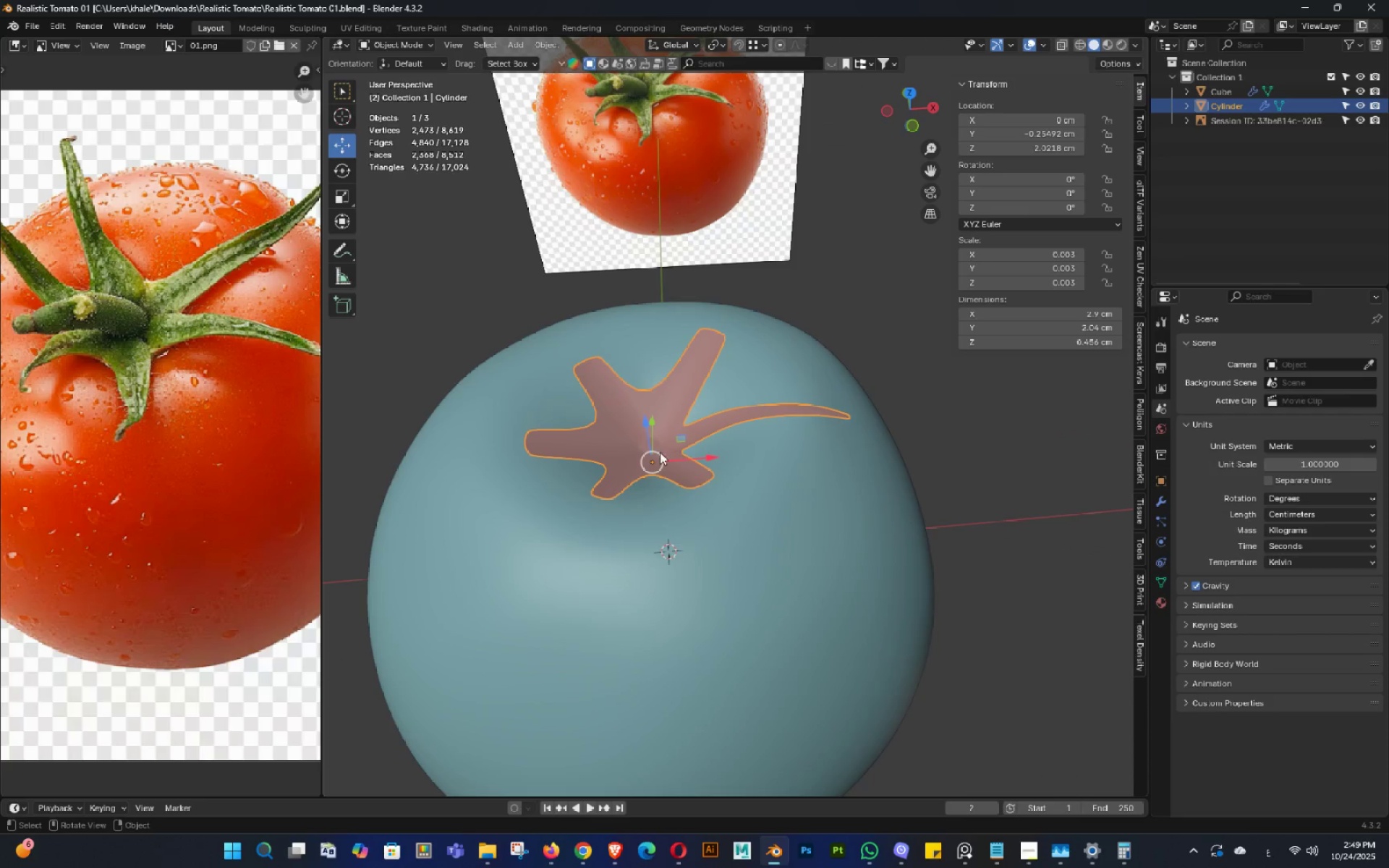 
hold_key(key=ShiftLeft, duration=0.3)
 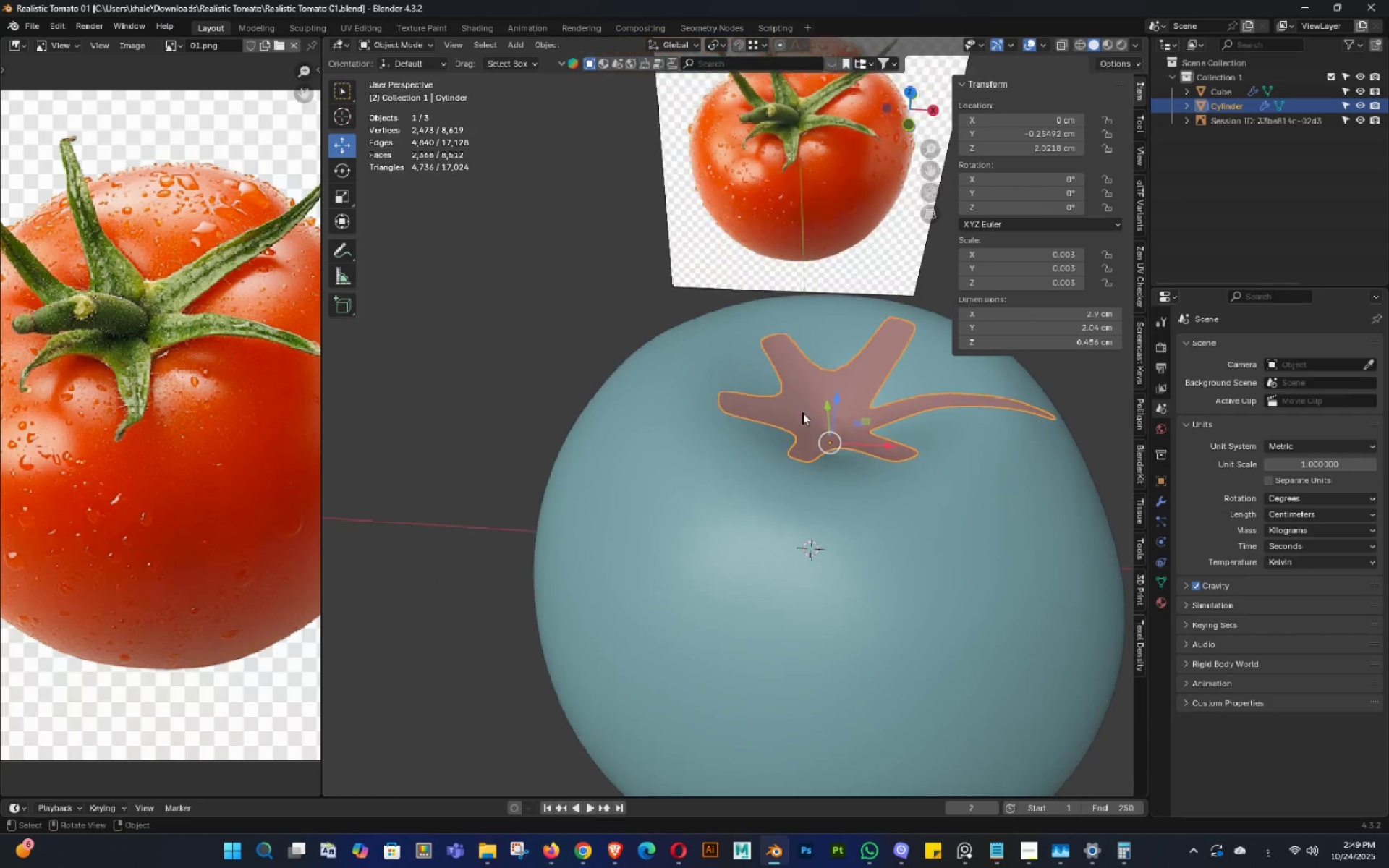 
scroll: coordinate [875, 490], scroll_direction: up, amount: 4.0
 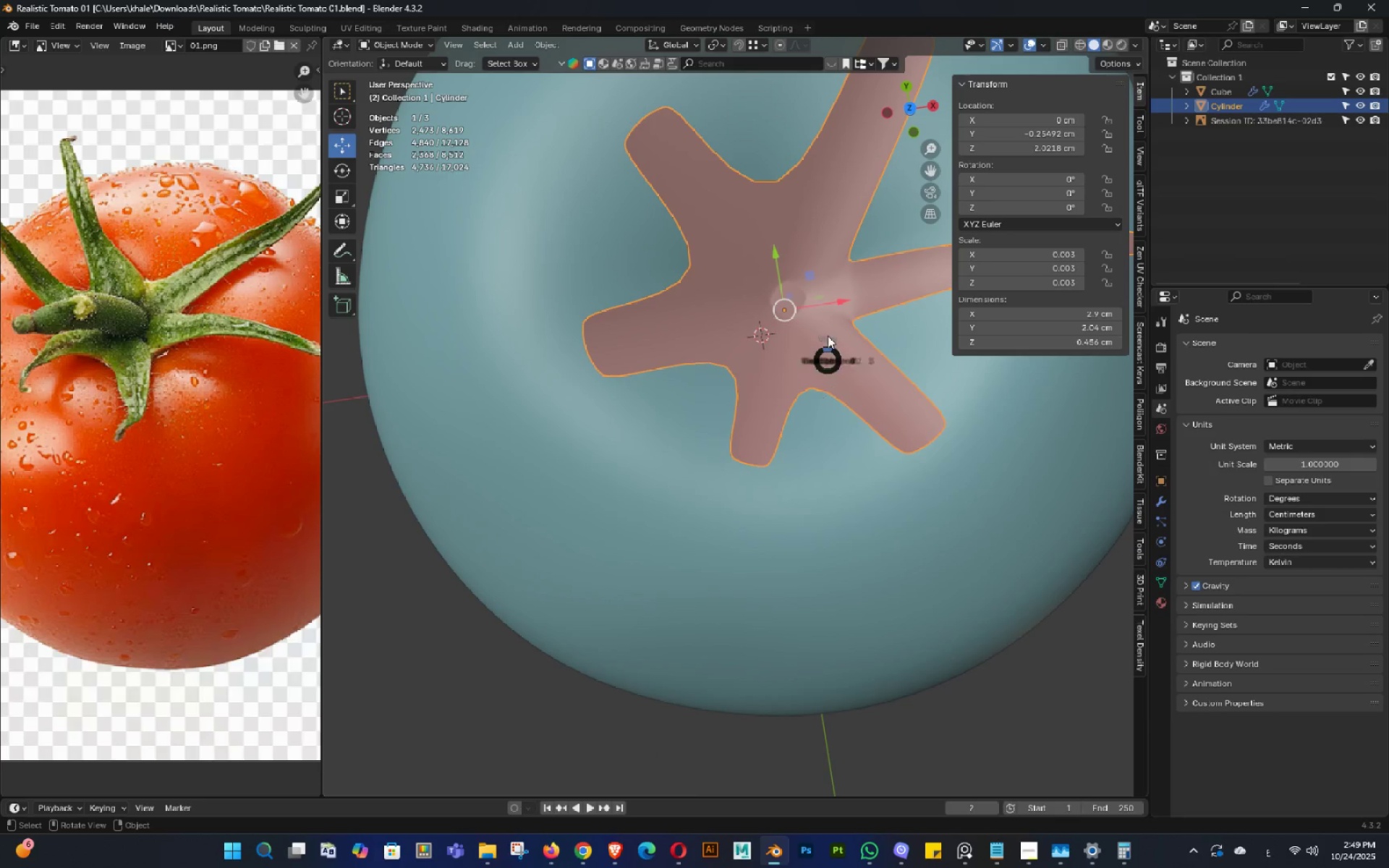 
key(Shift+ShiftLeft)
 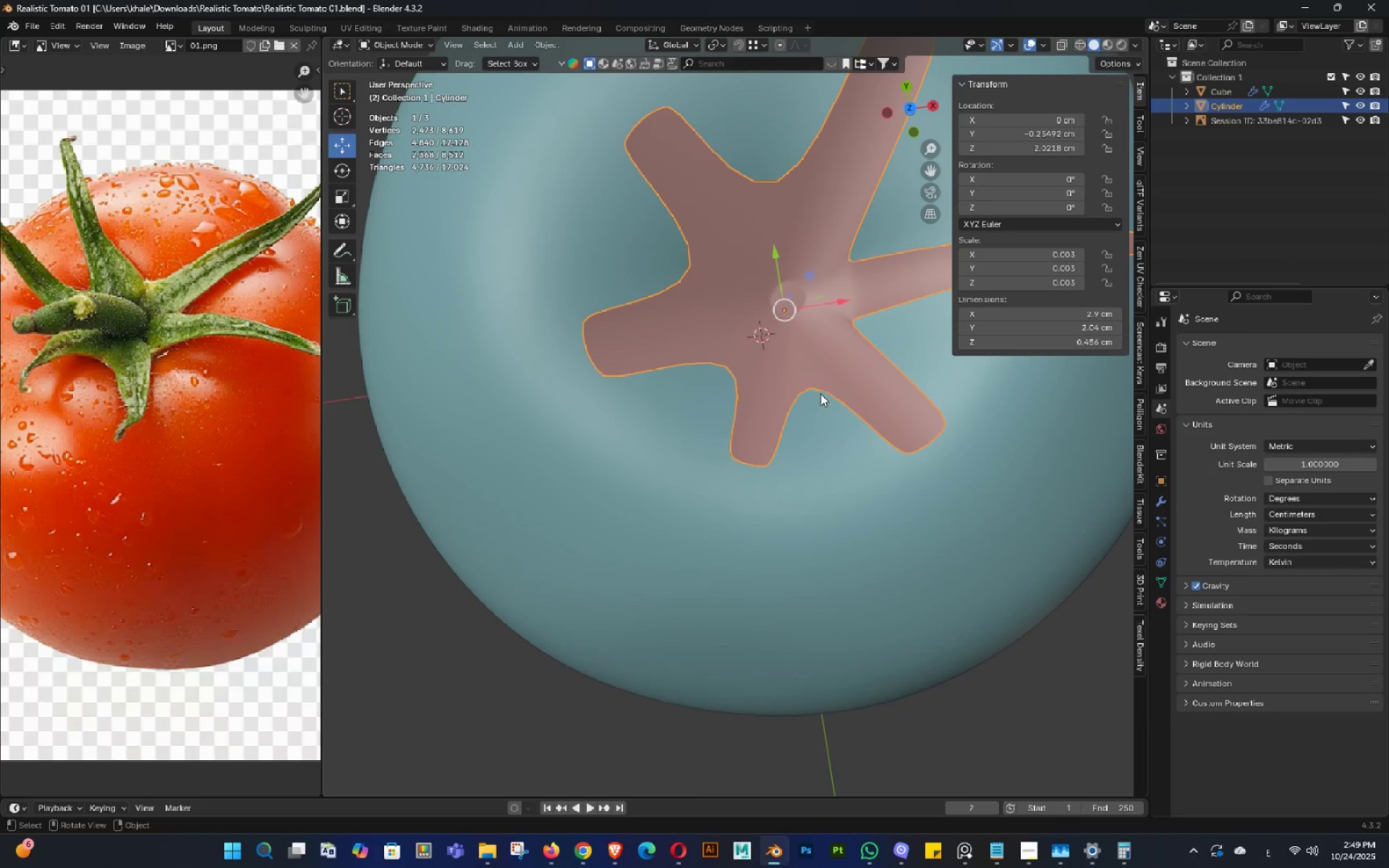 
key(Backquote)
 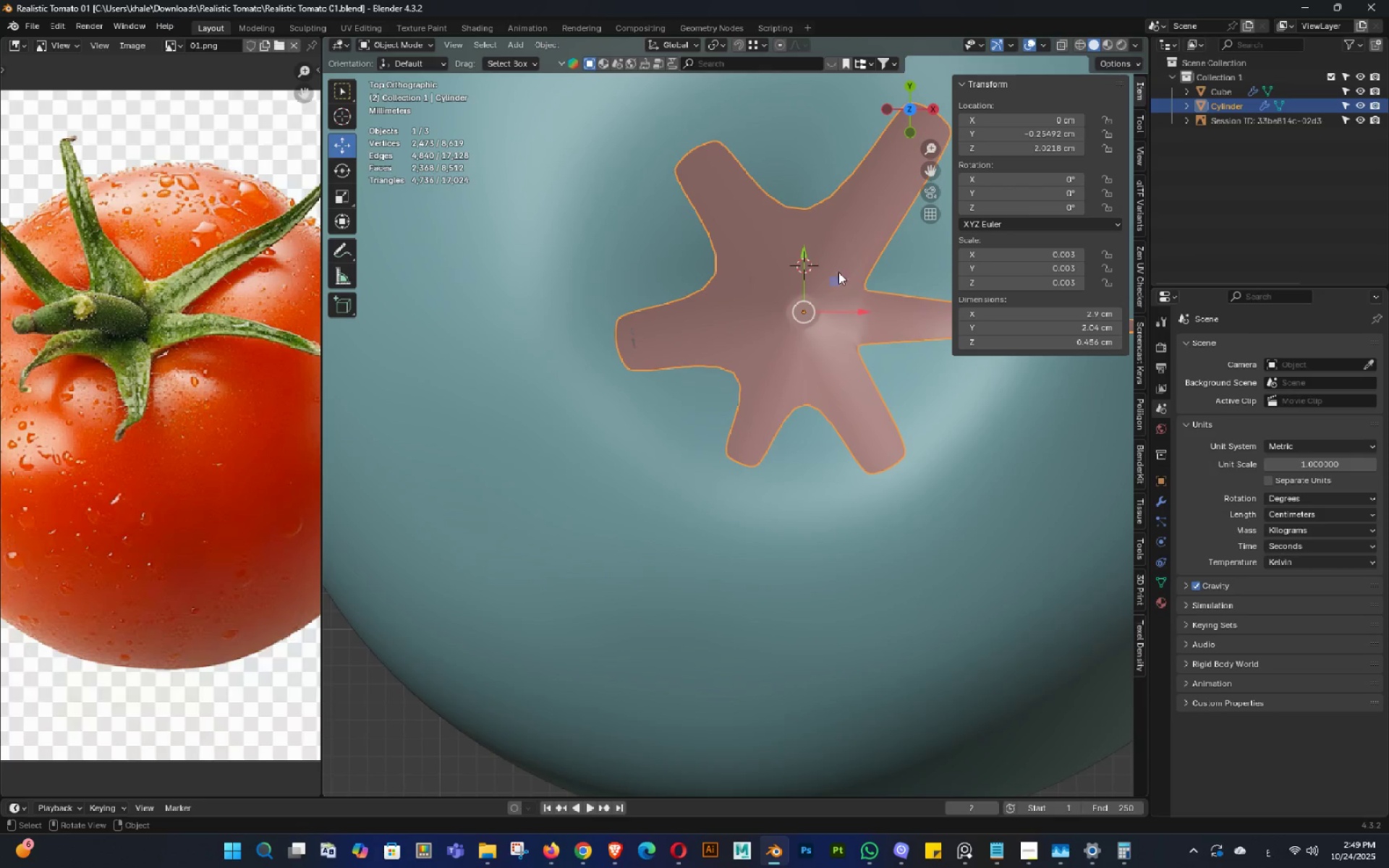 
key(Shift+ShiftLeft)
 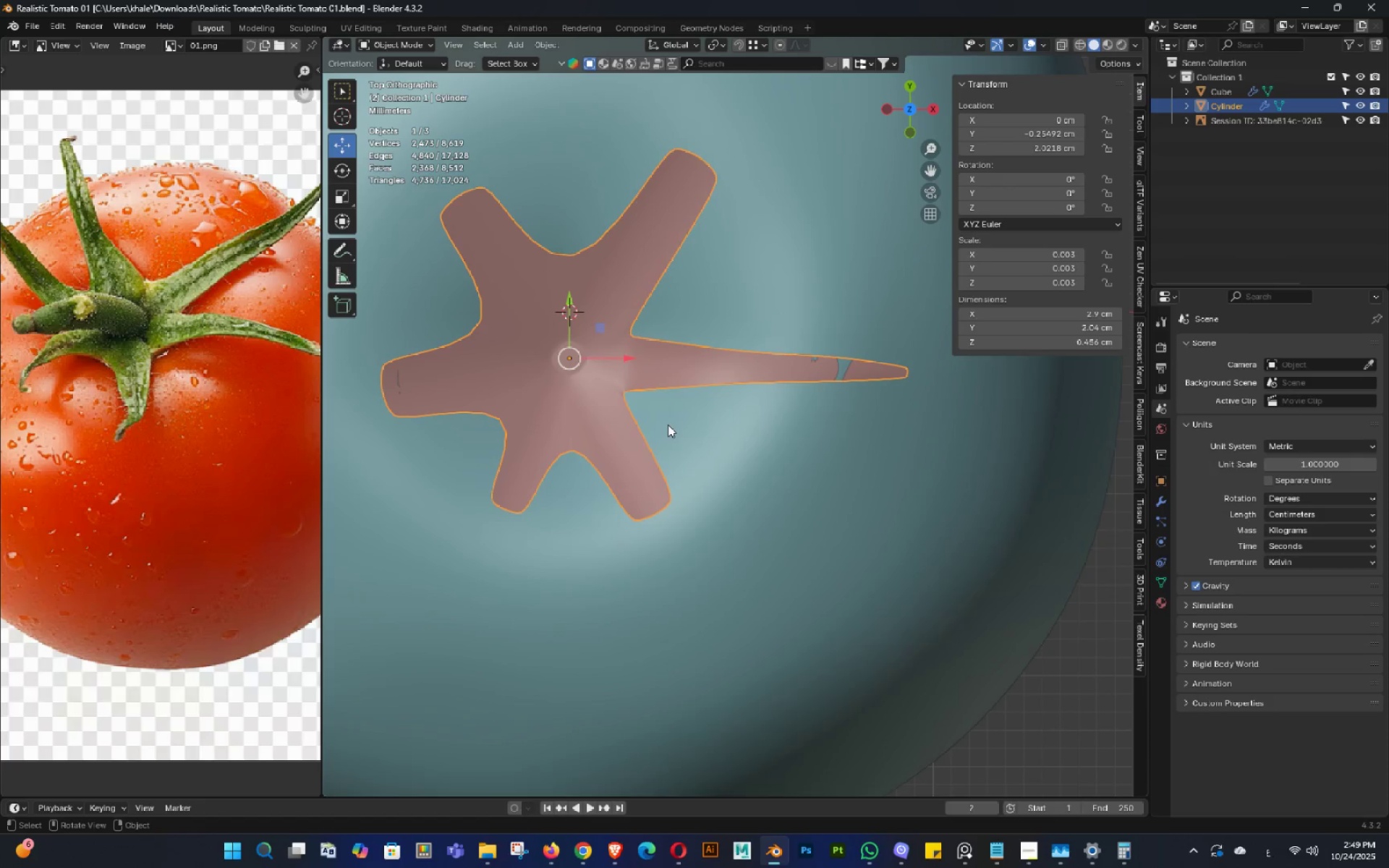 
key(Shift+ShiftLeft)
 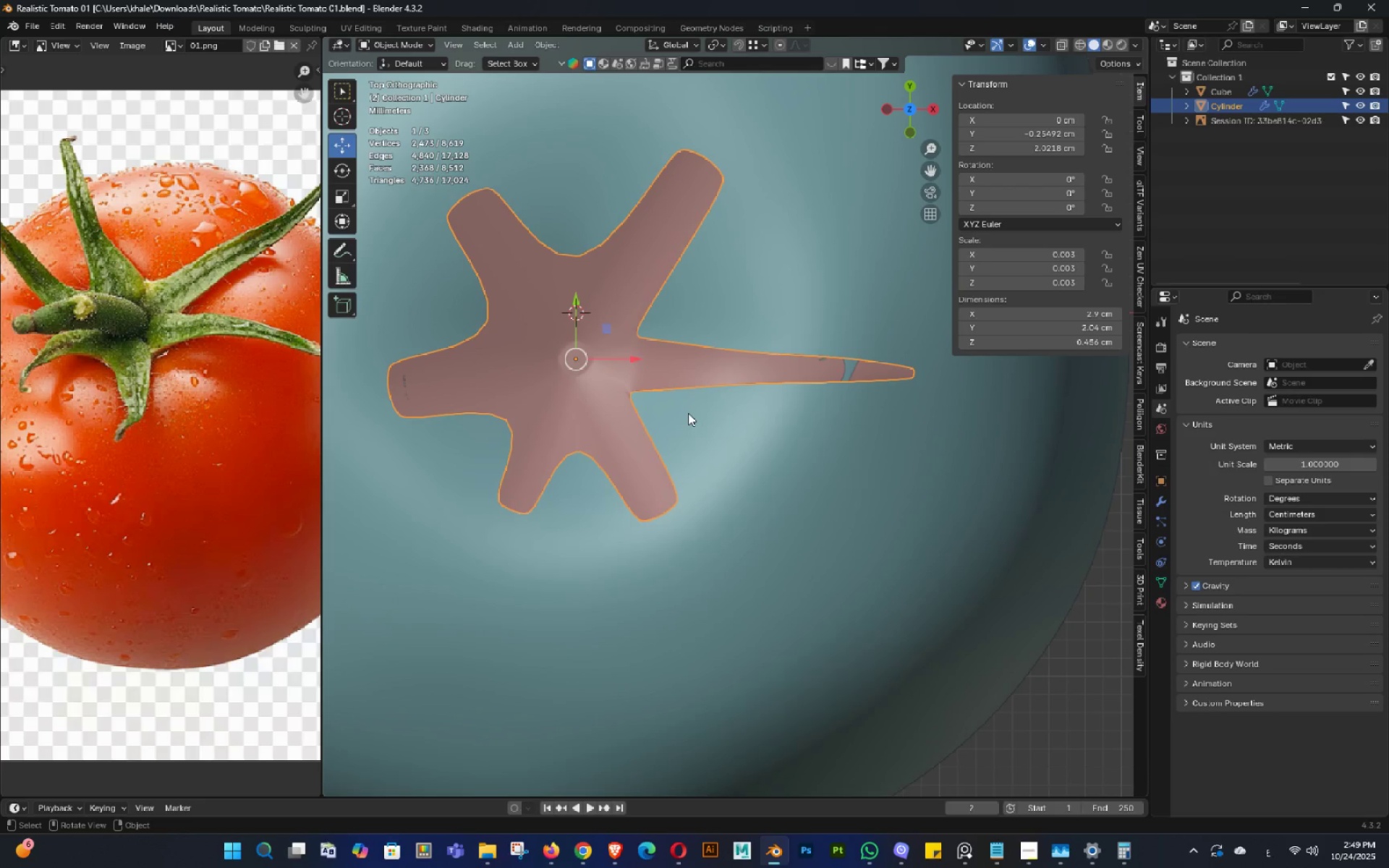 
key(Control+ControlLeft)
 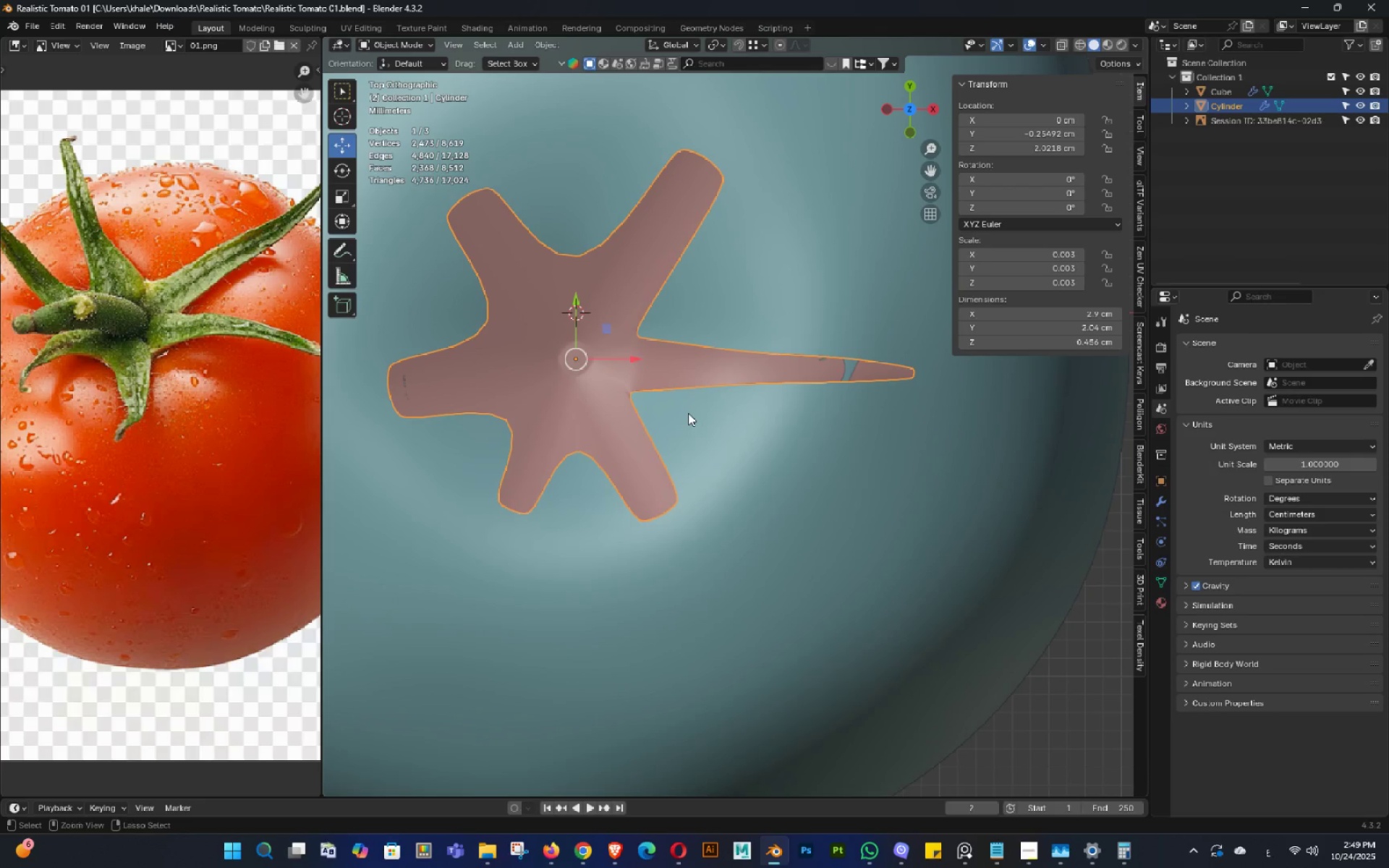 
key(Control+S)
 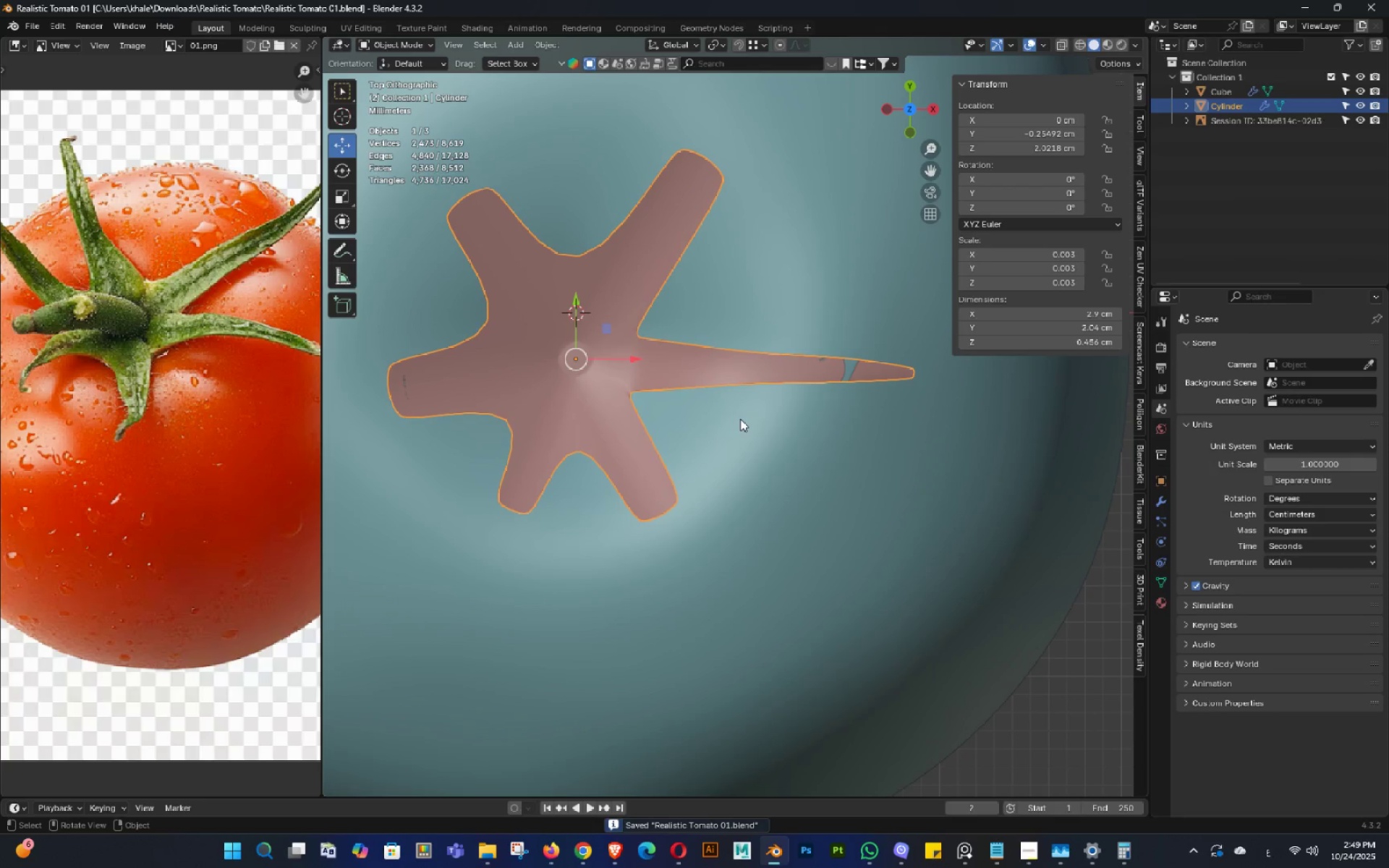 
type(eZzzerZ)
 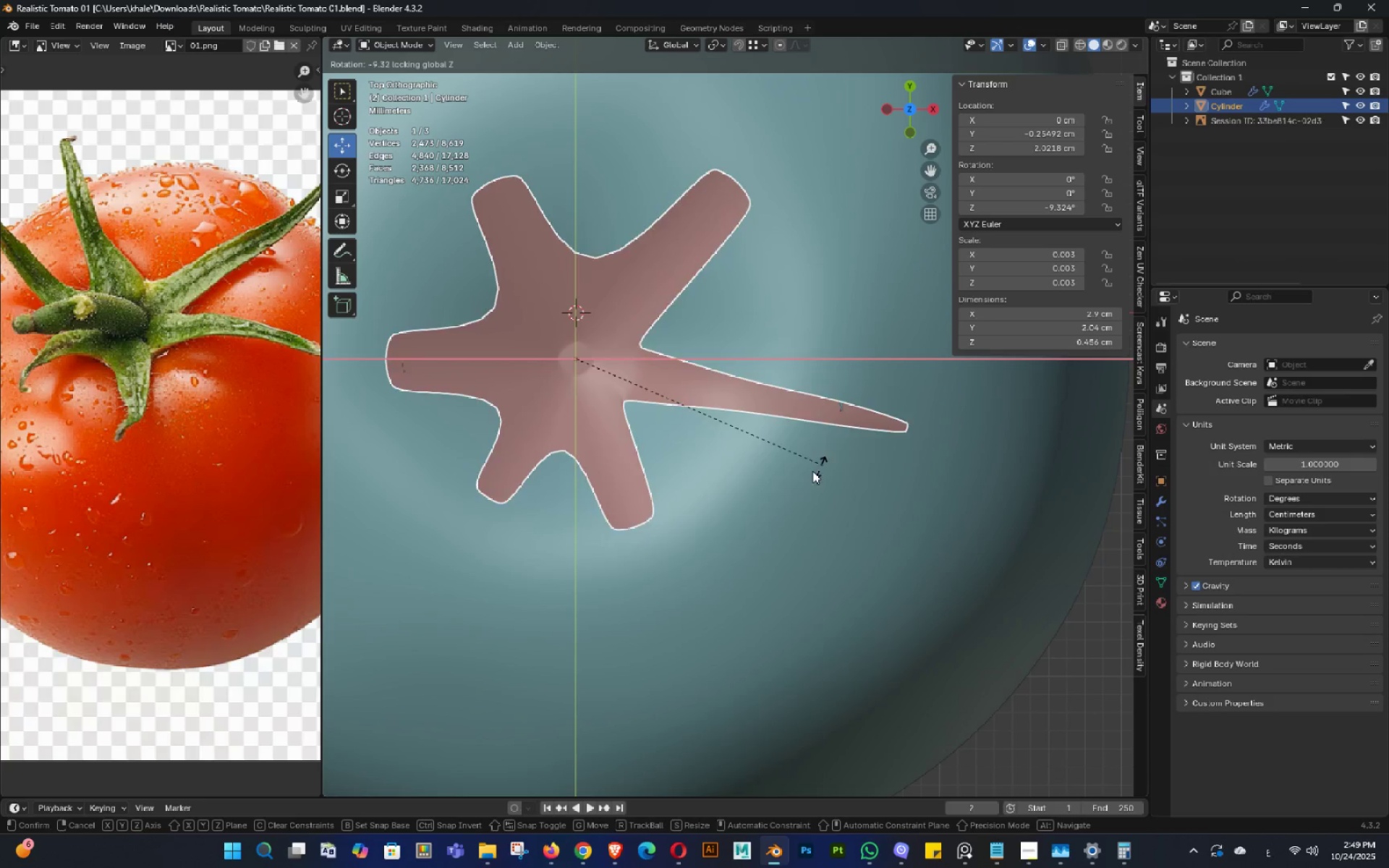 
left_click([623, 501])
 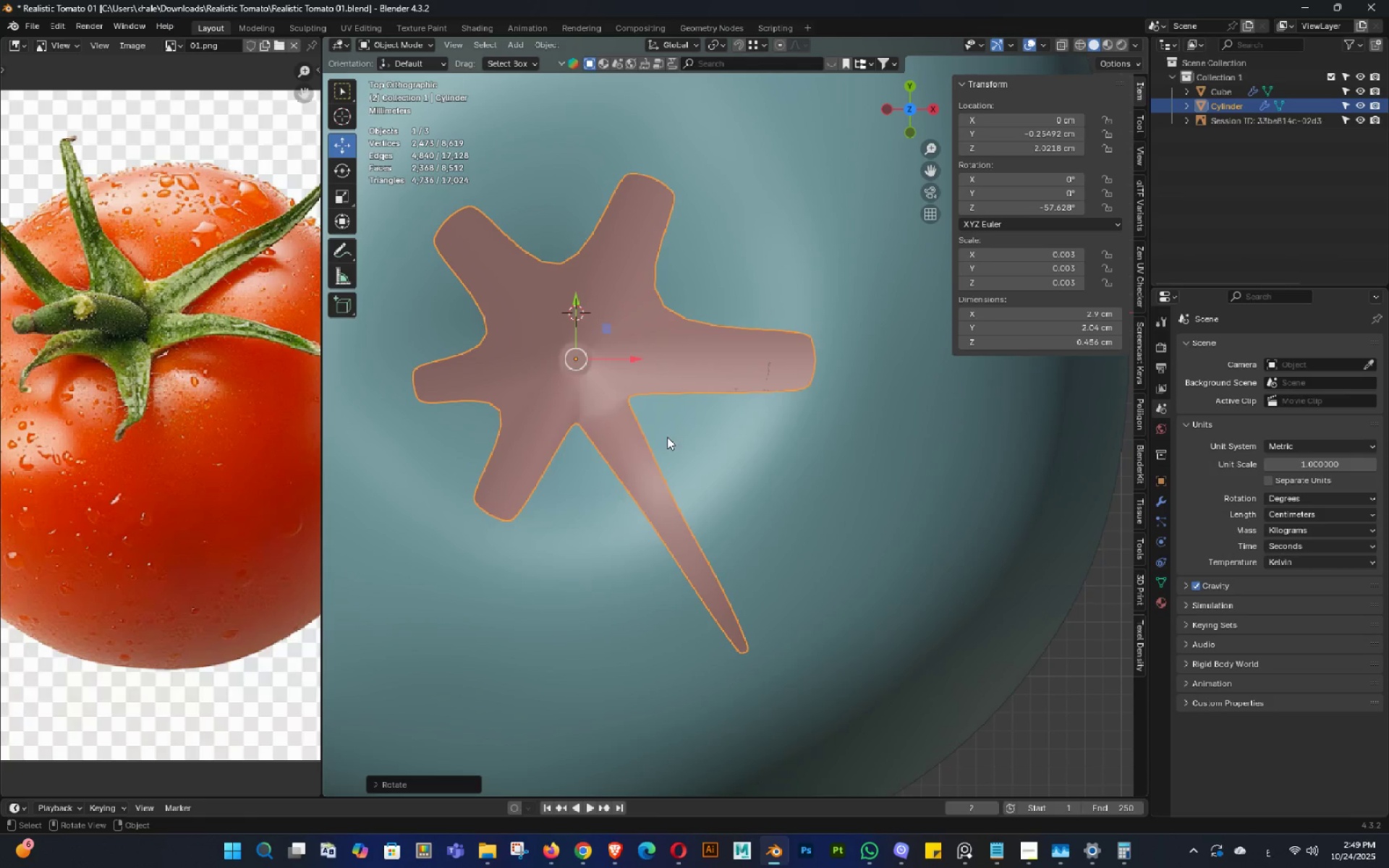 
key(Tab)
 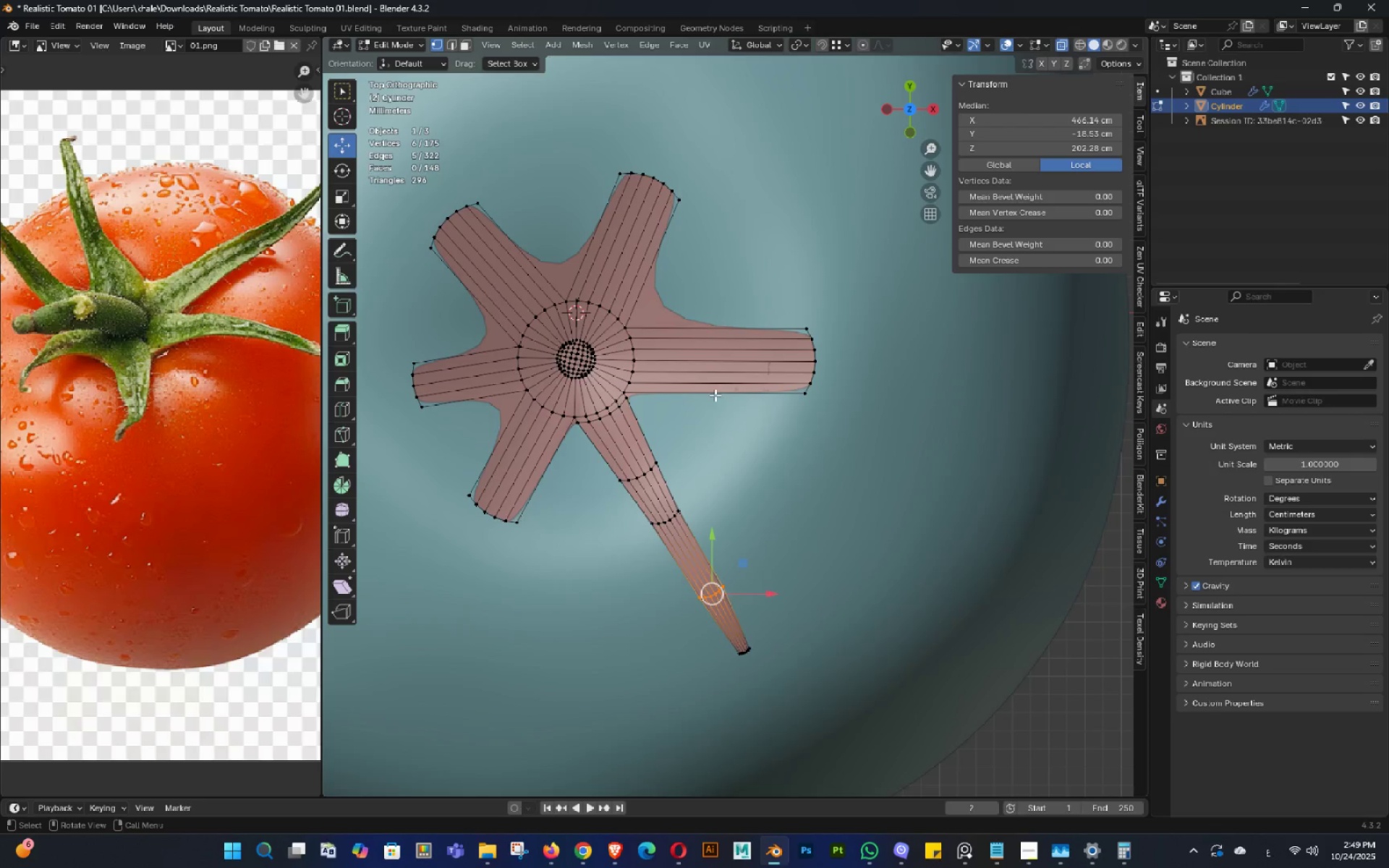 
scroll: coordinate [715, 395], scroll_direction: up, amount: 1.0
 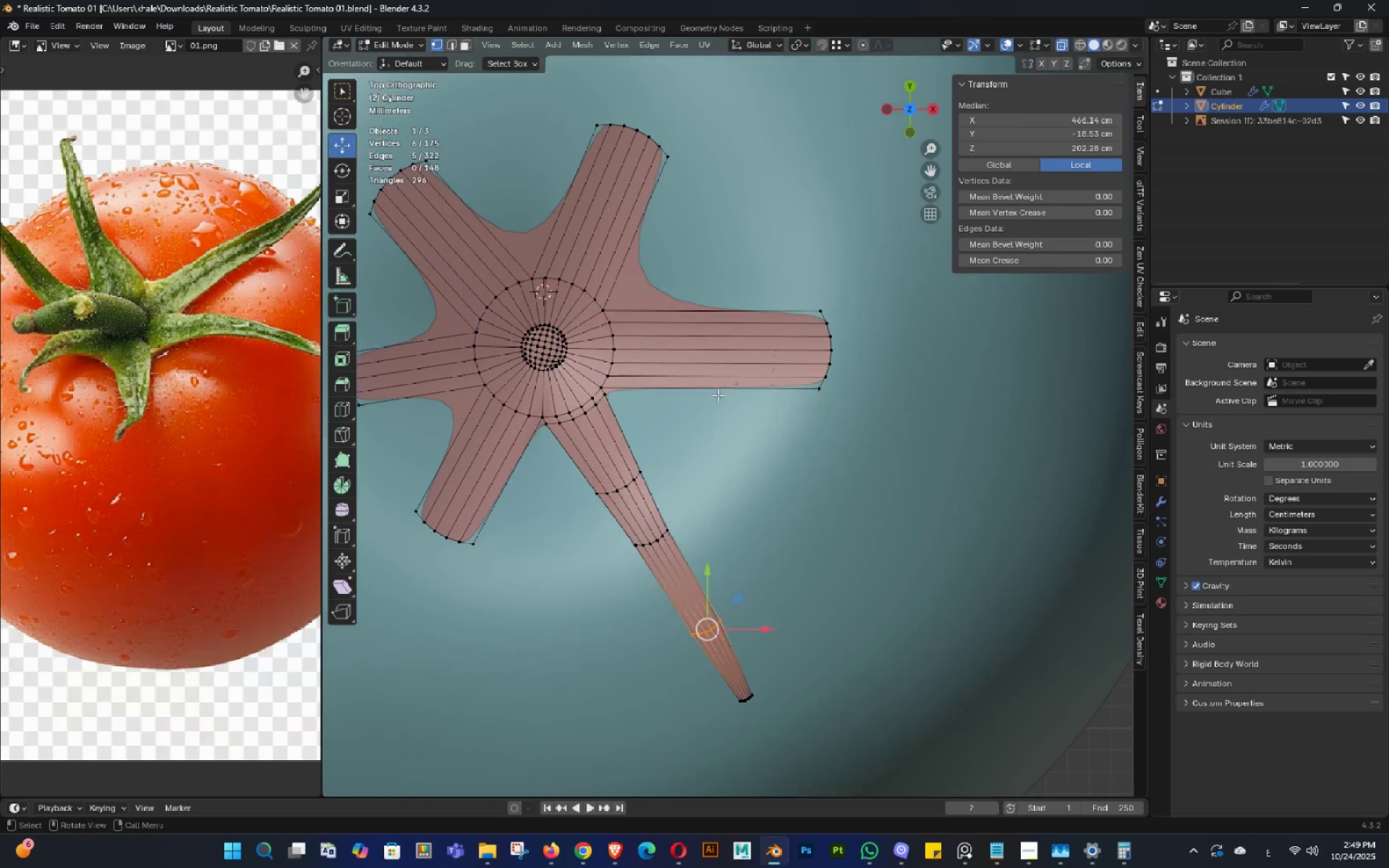 
key(Shift+ShiftLeft)
 